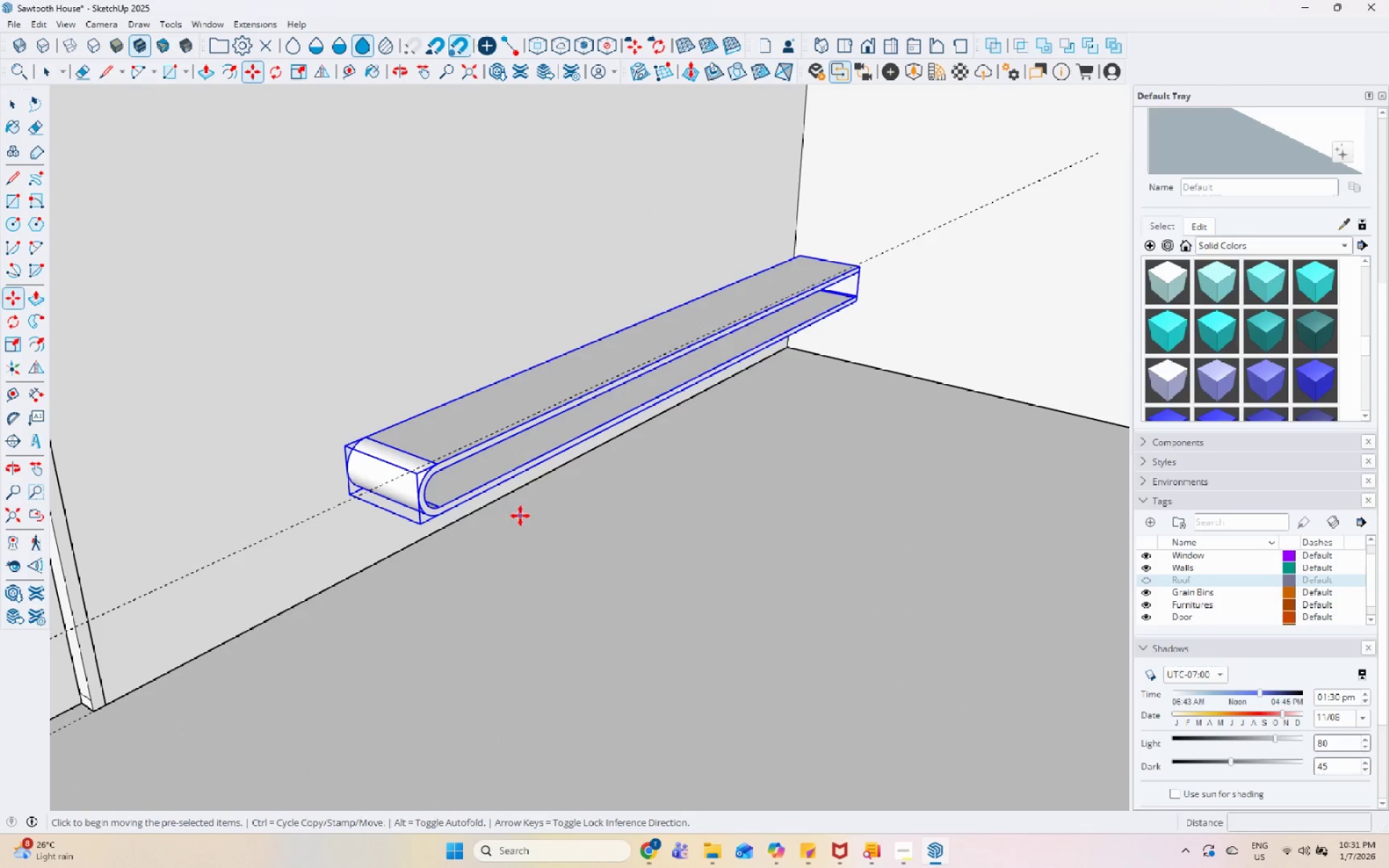 
left_click([520, 516])
 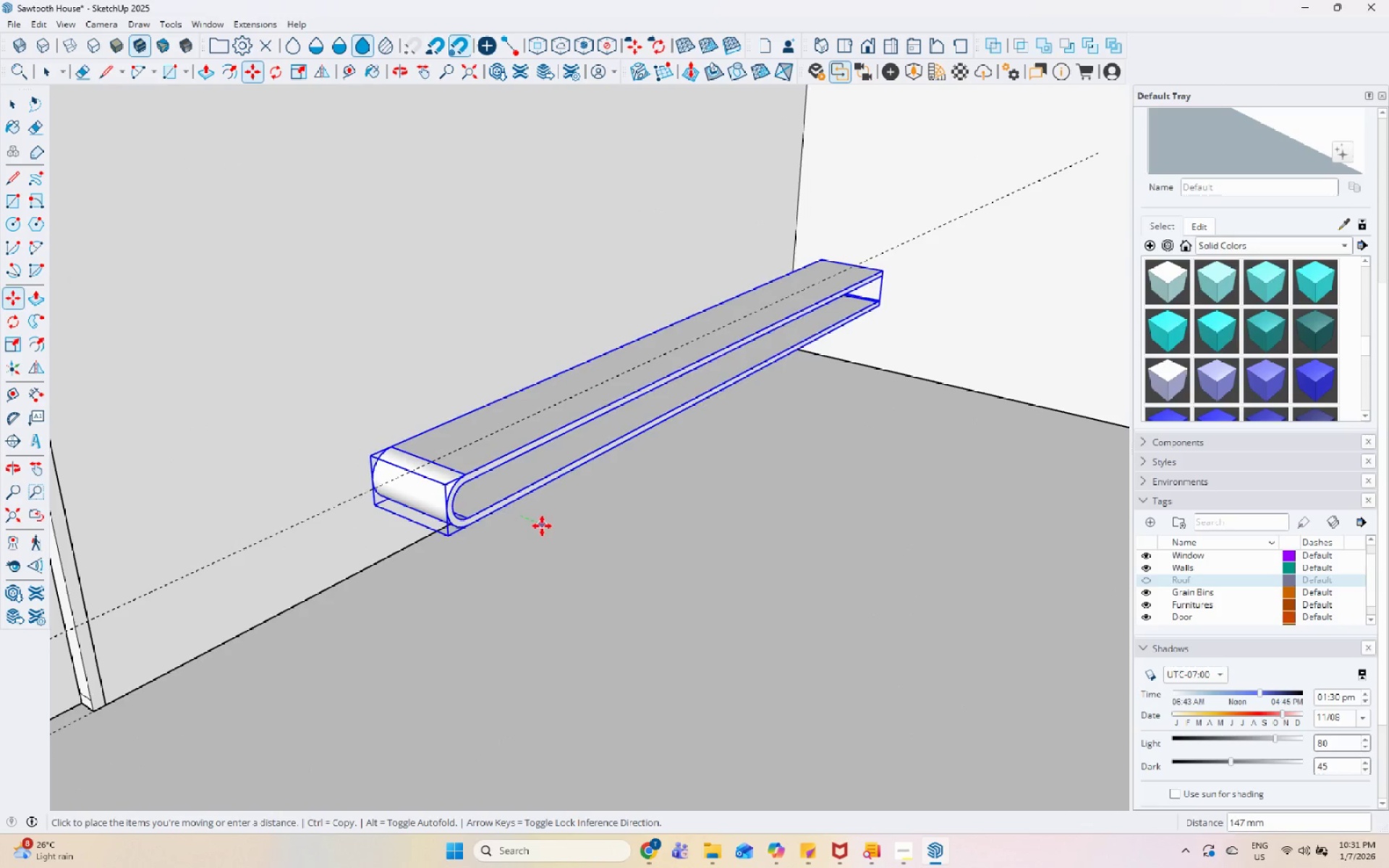 
left_click([545, 529])
 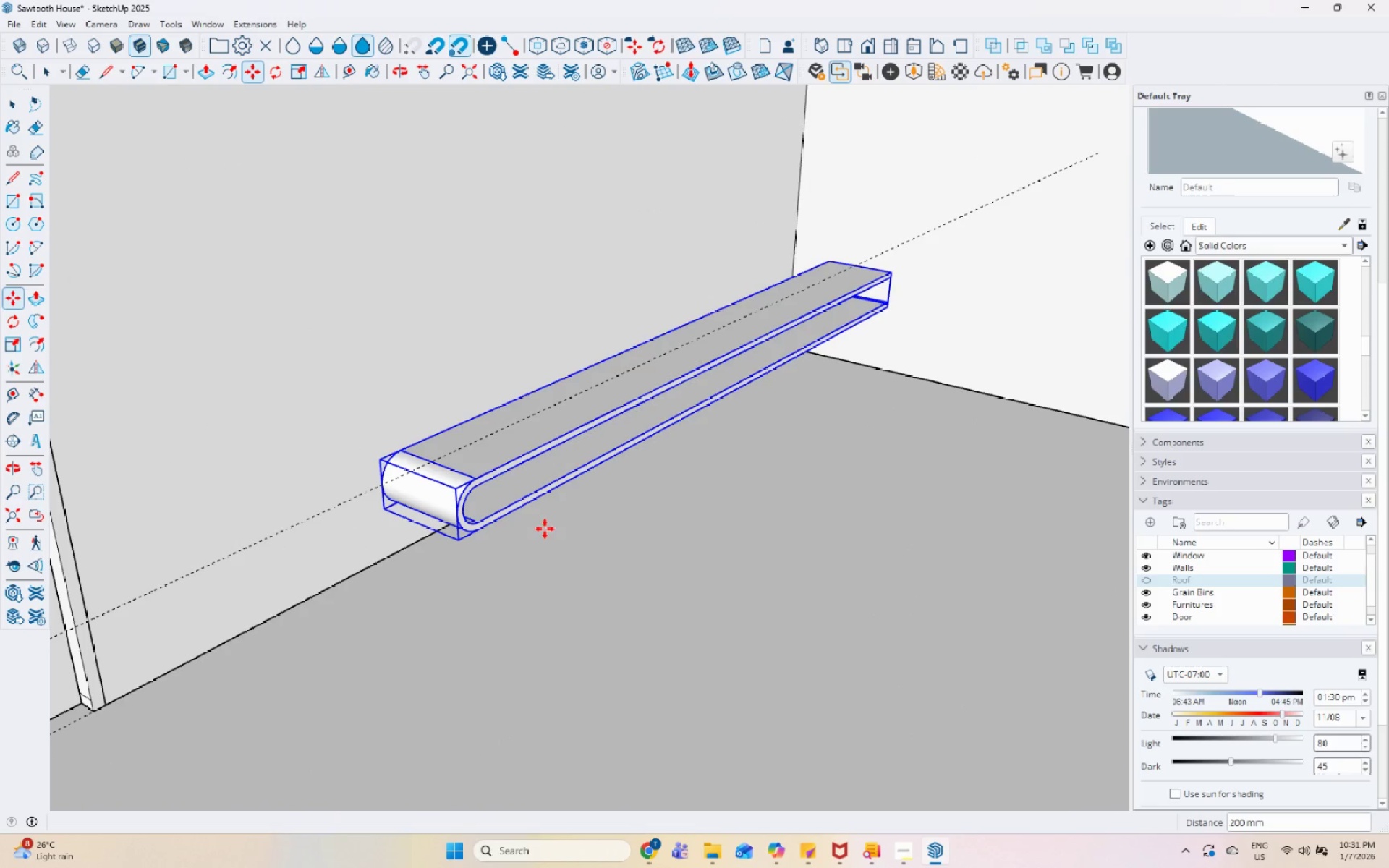 
key(Space)
 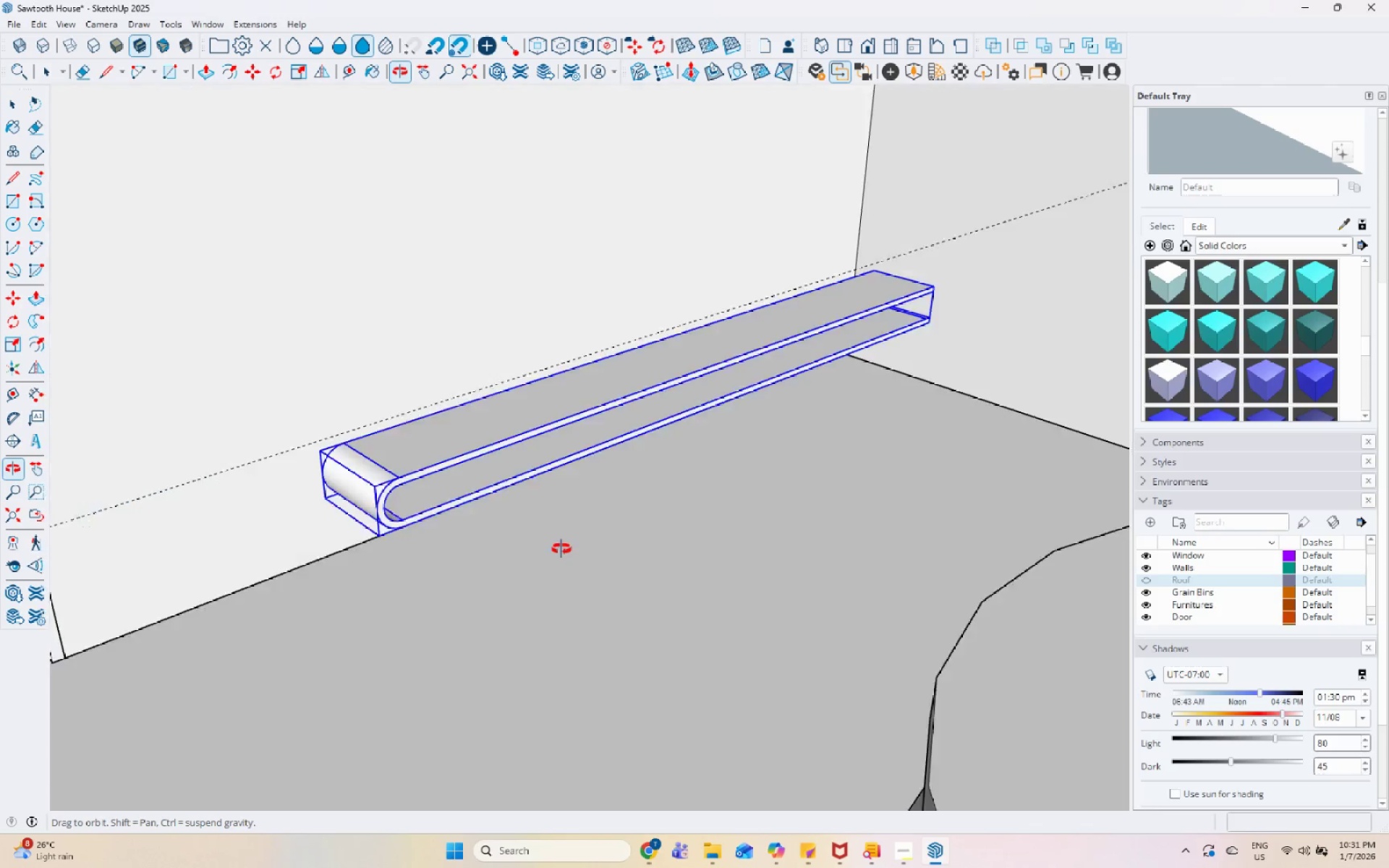 
scroll: coordinate [498, 556], scroll_direction: up, amount: 9.0
 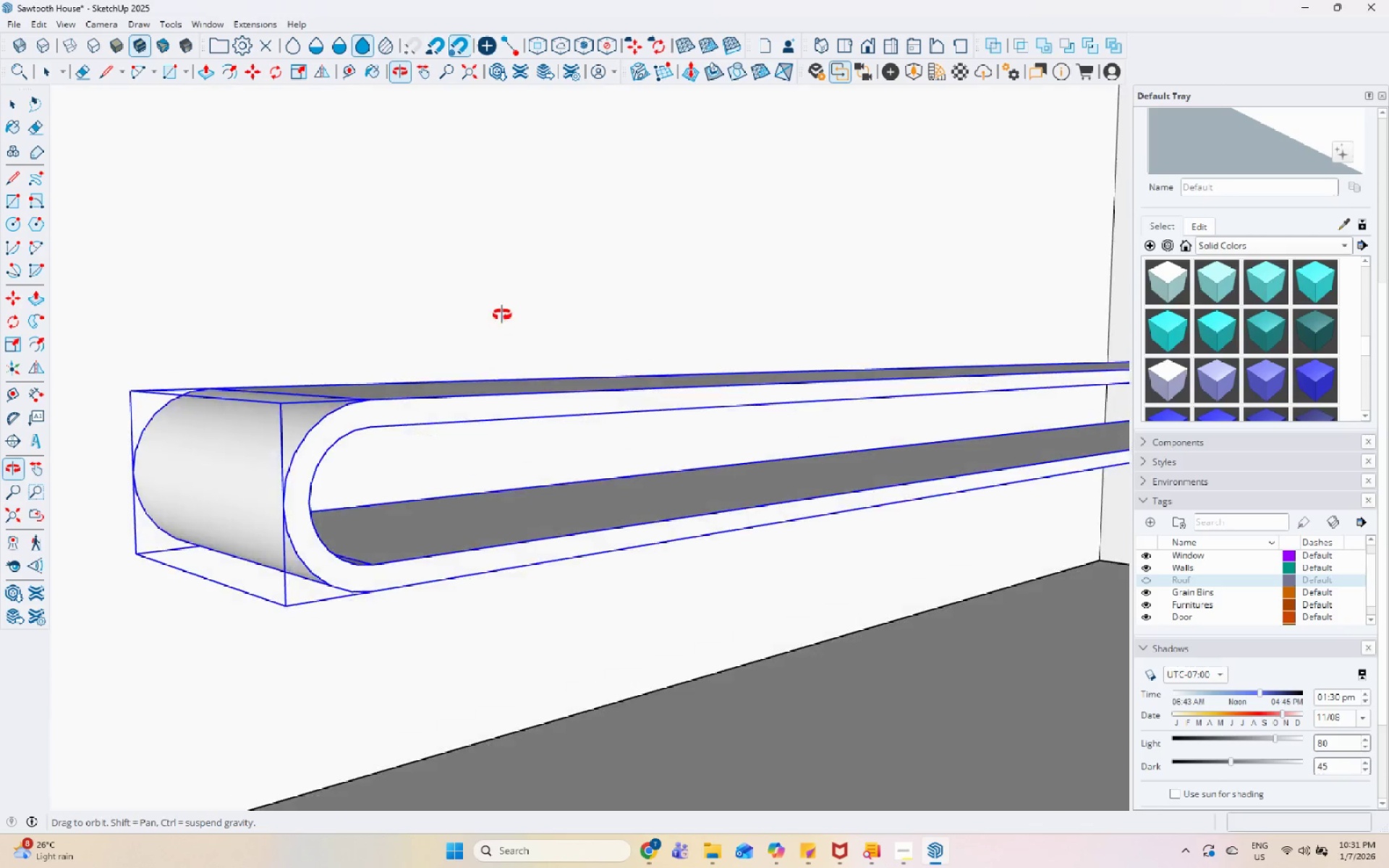 
scroll: coordinate [488, 407], scroll_direction: down, amount: 4.0
 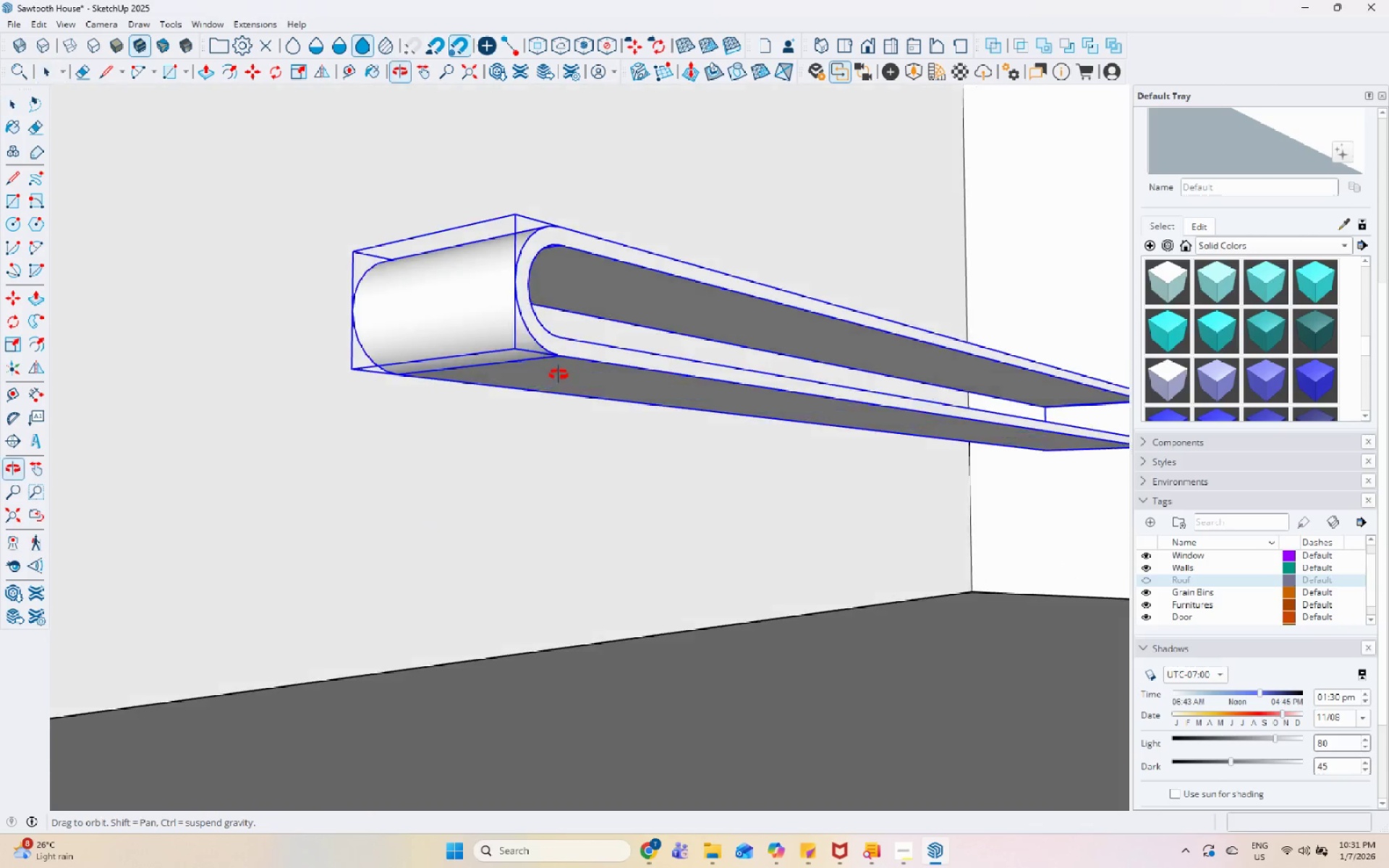 
scroll: coordinate [553, 373], scroll_direction: up, amount: 1.0
 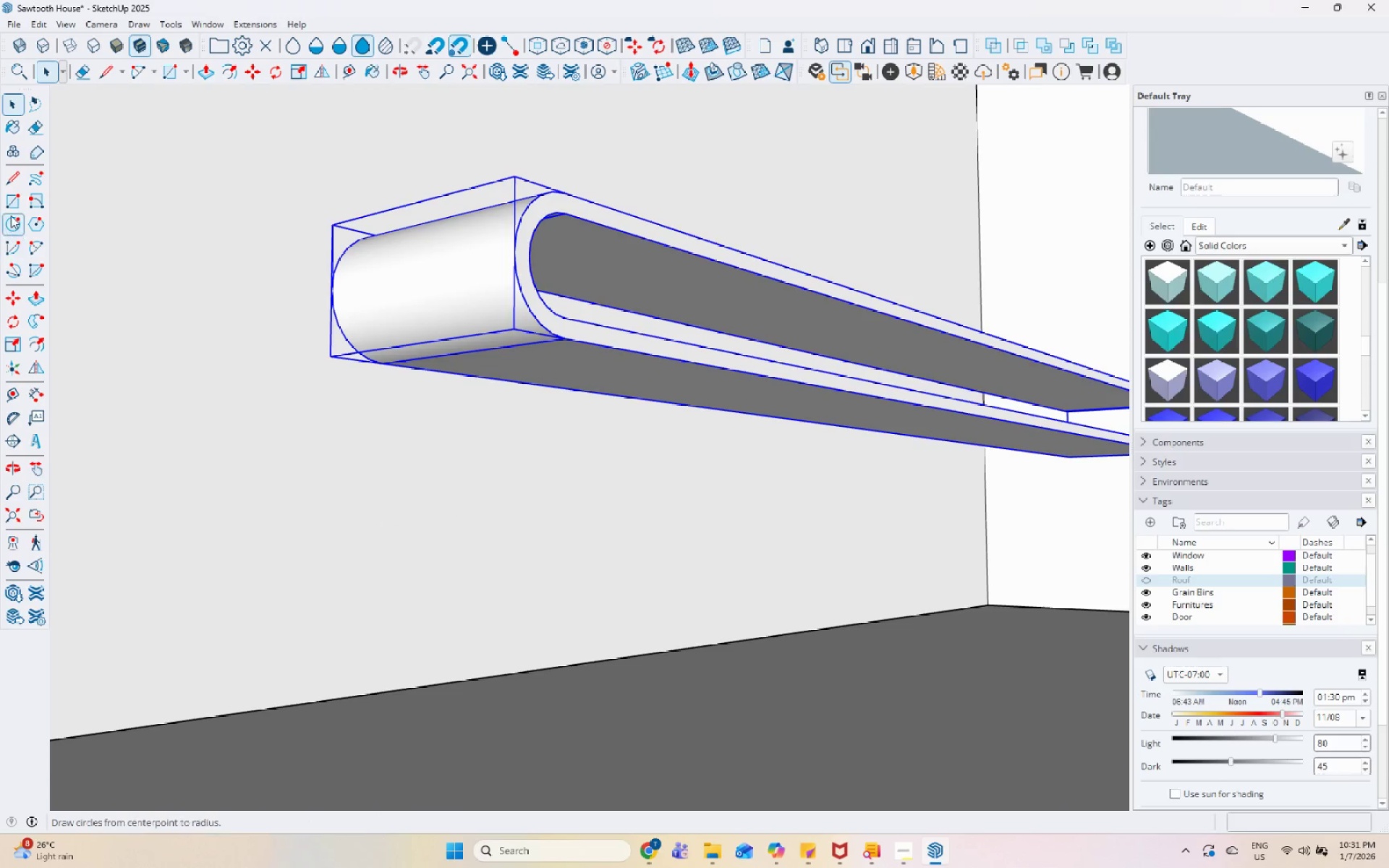 
left_click([22, 224])
 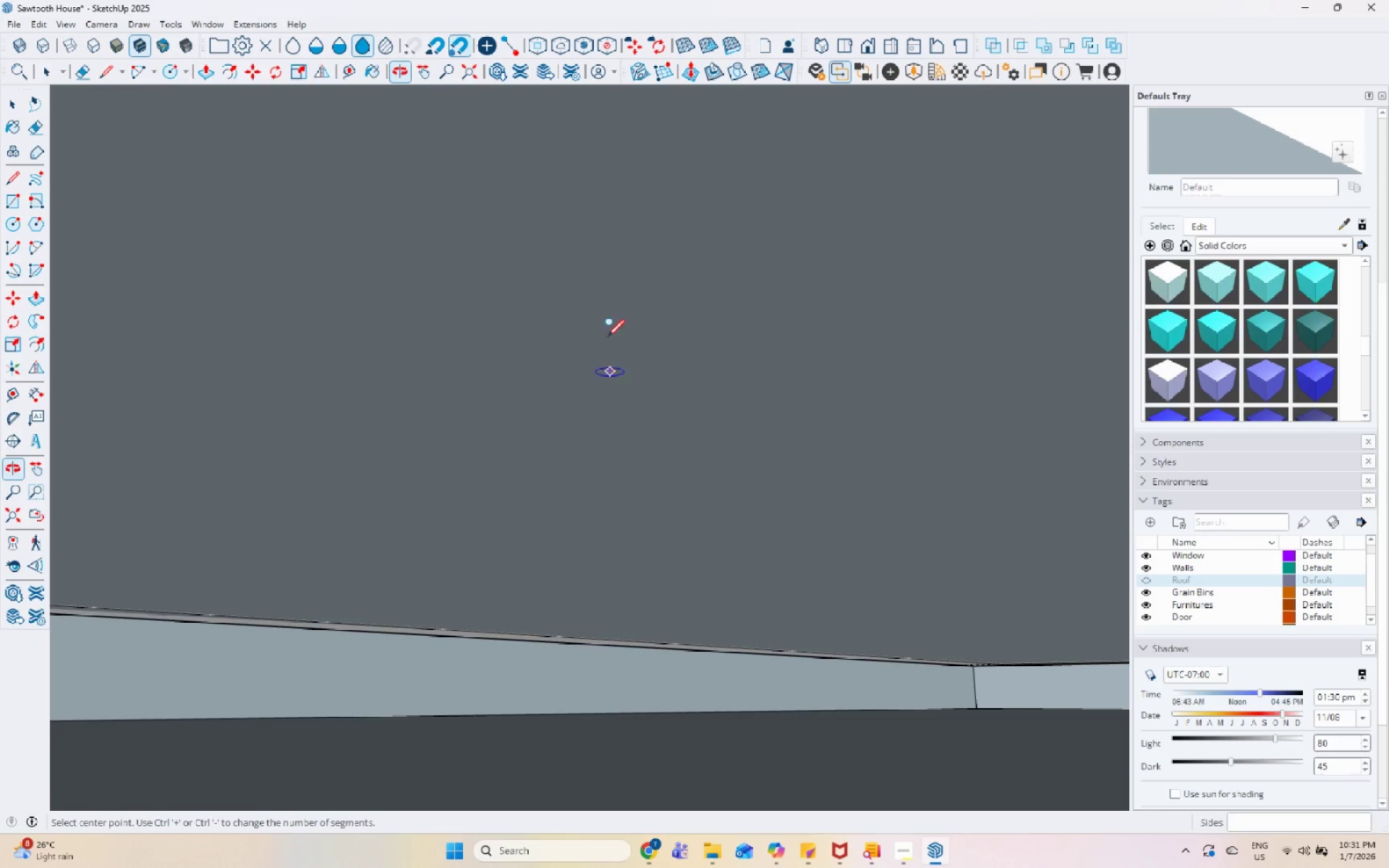 
scroll: coordinate [459, 517], scroll_direction: up, amount: 74.0
 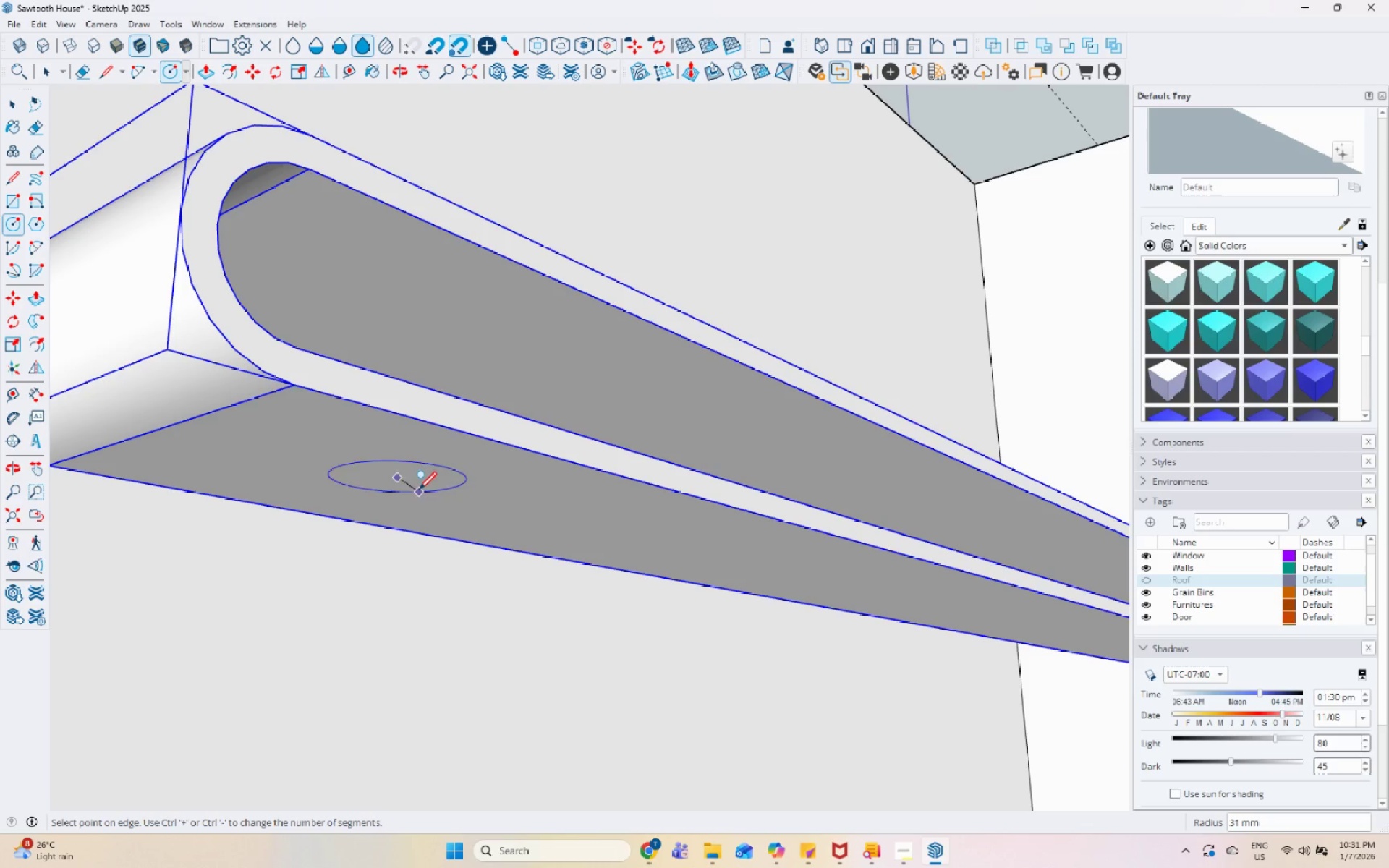 
left_click([421, 490])
 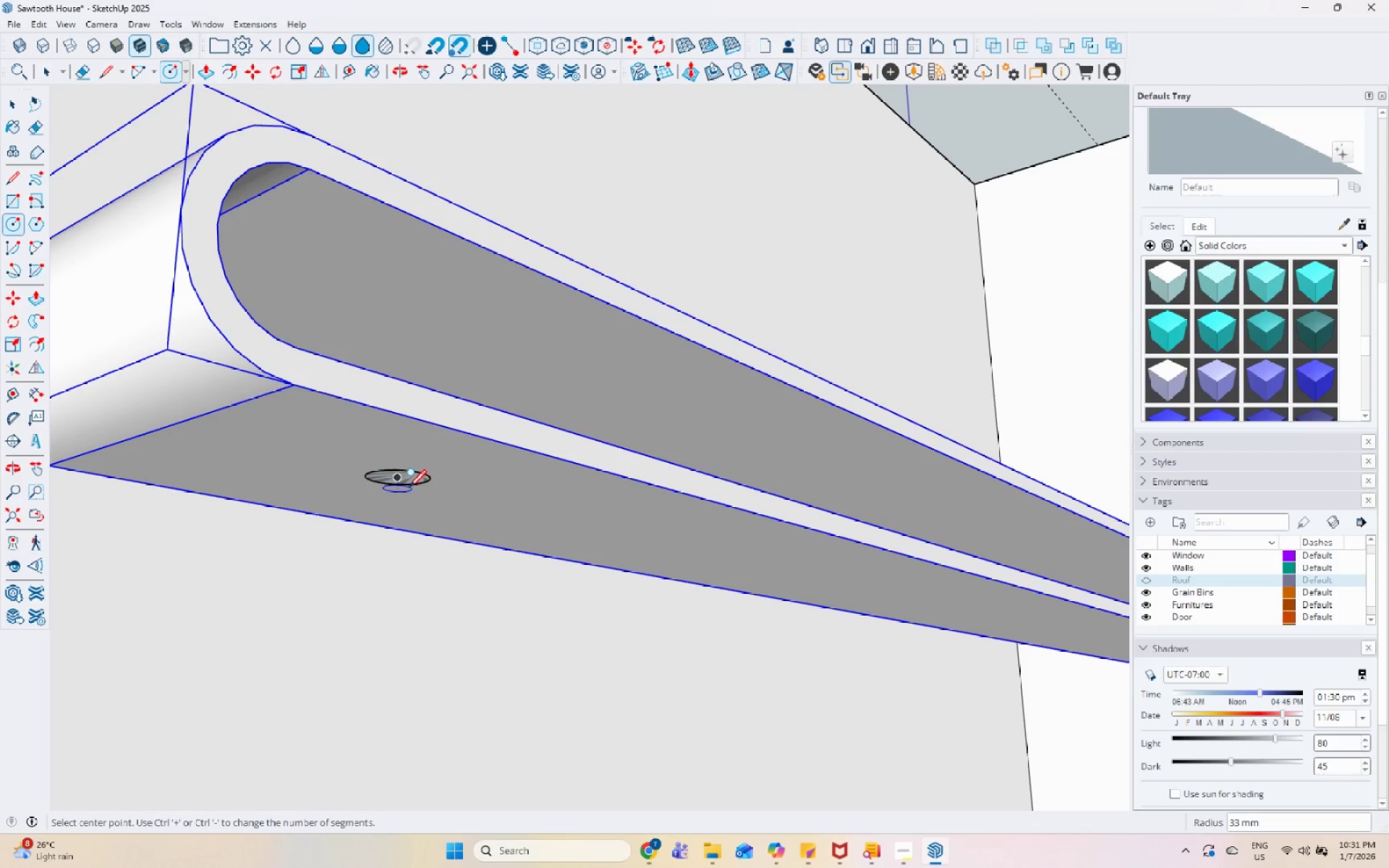 
key(Space)
 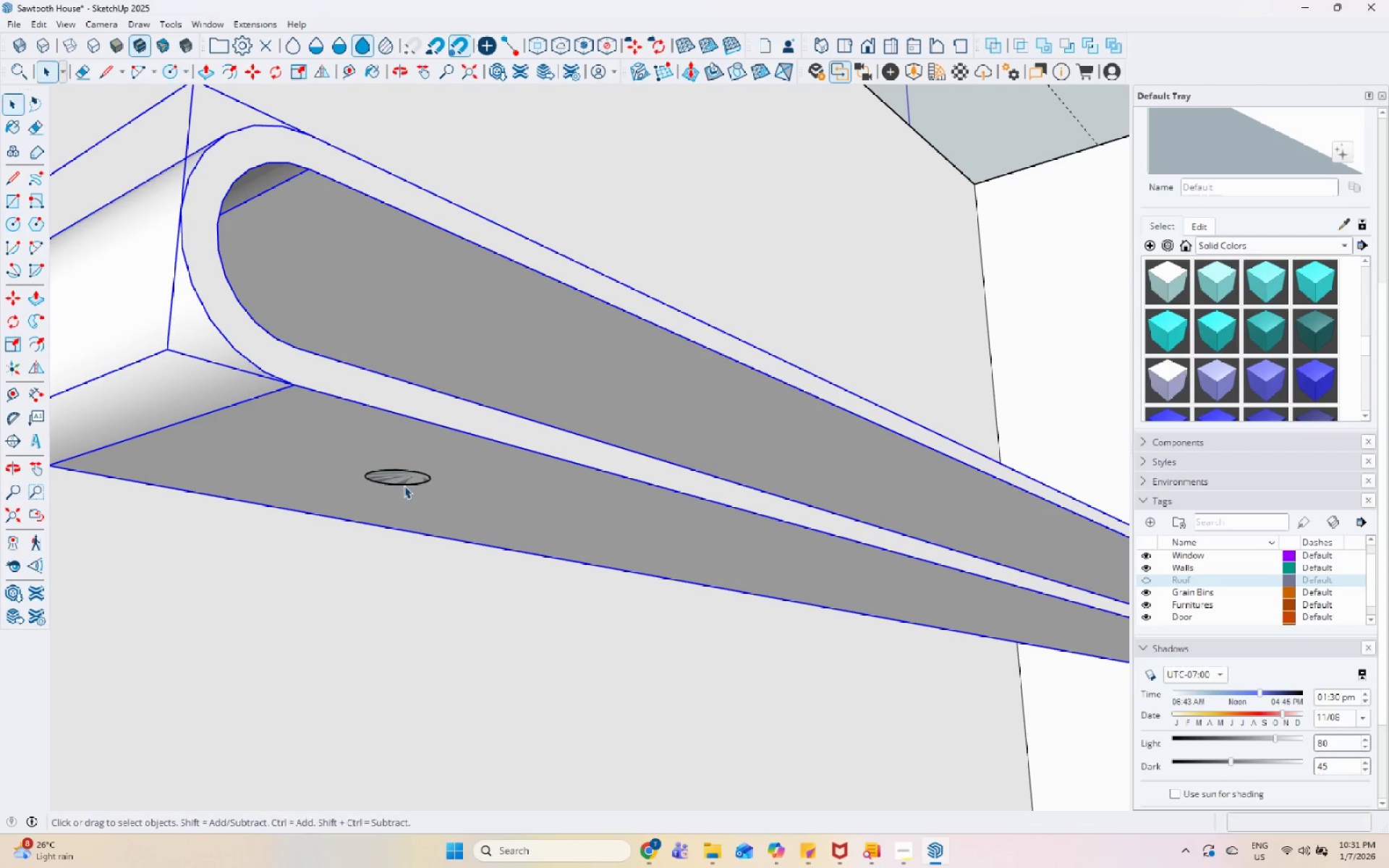 
left_click([404, 485])
 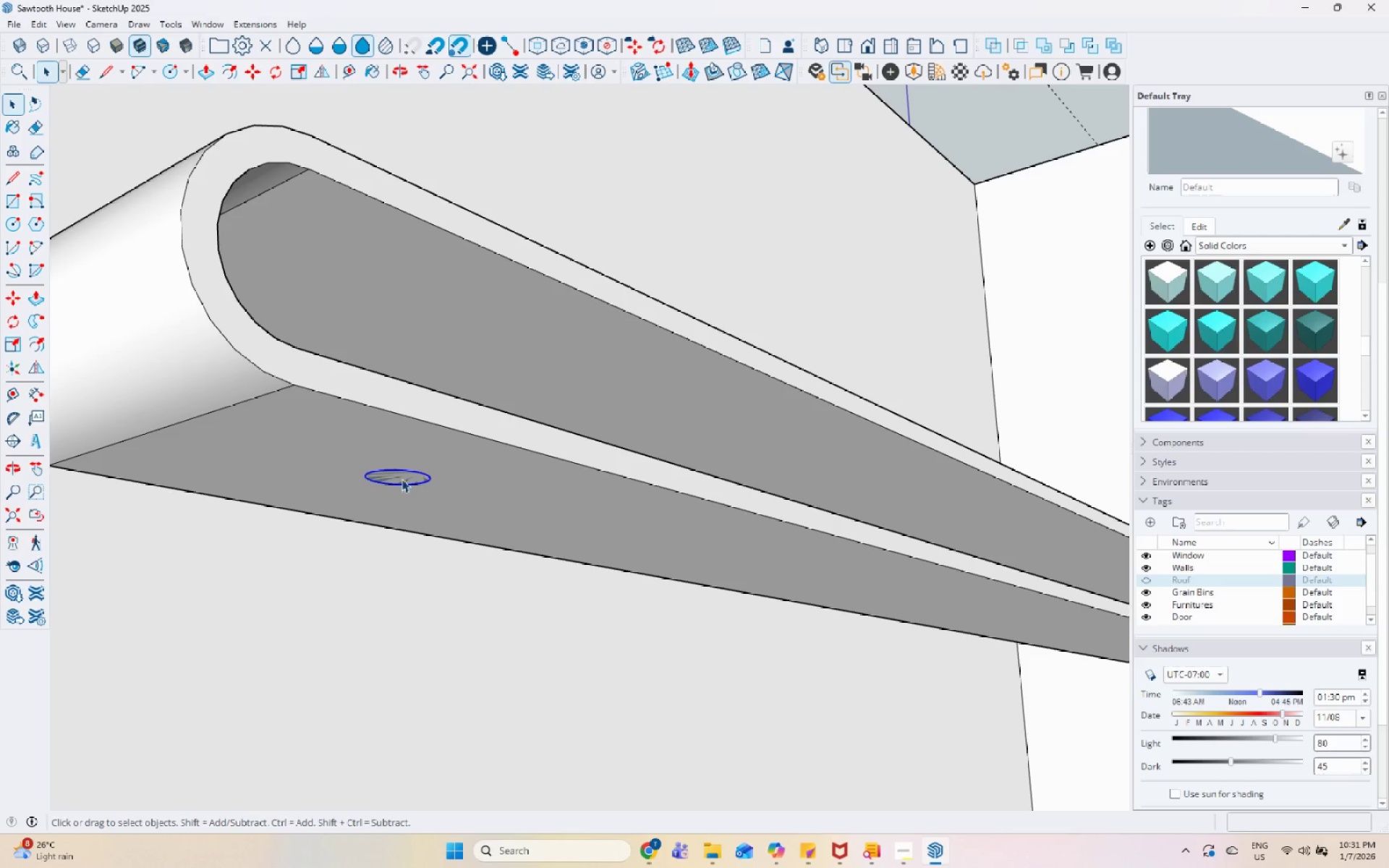 
left_click([401, 477])
 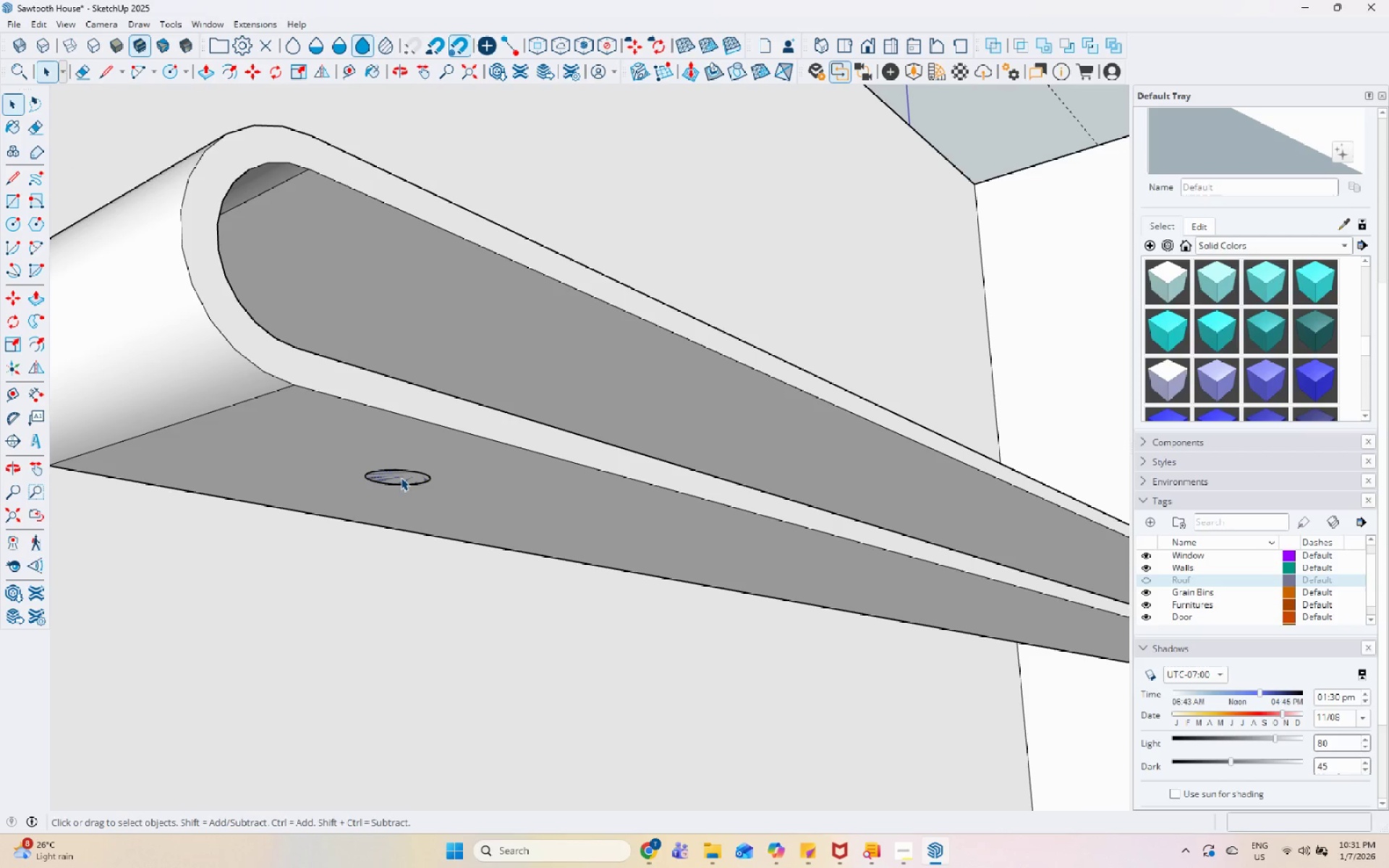 
key(P)
 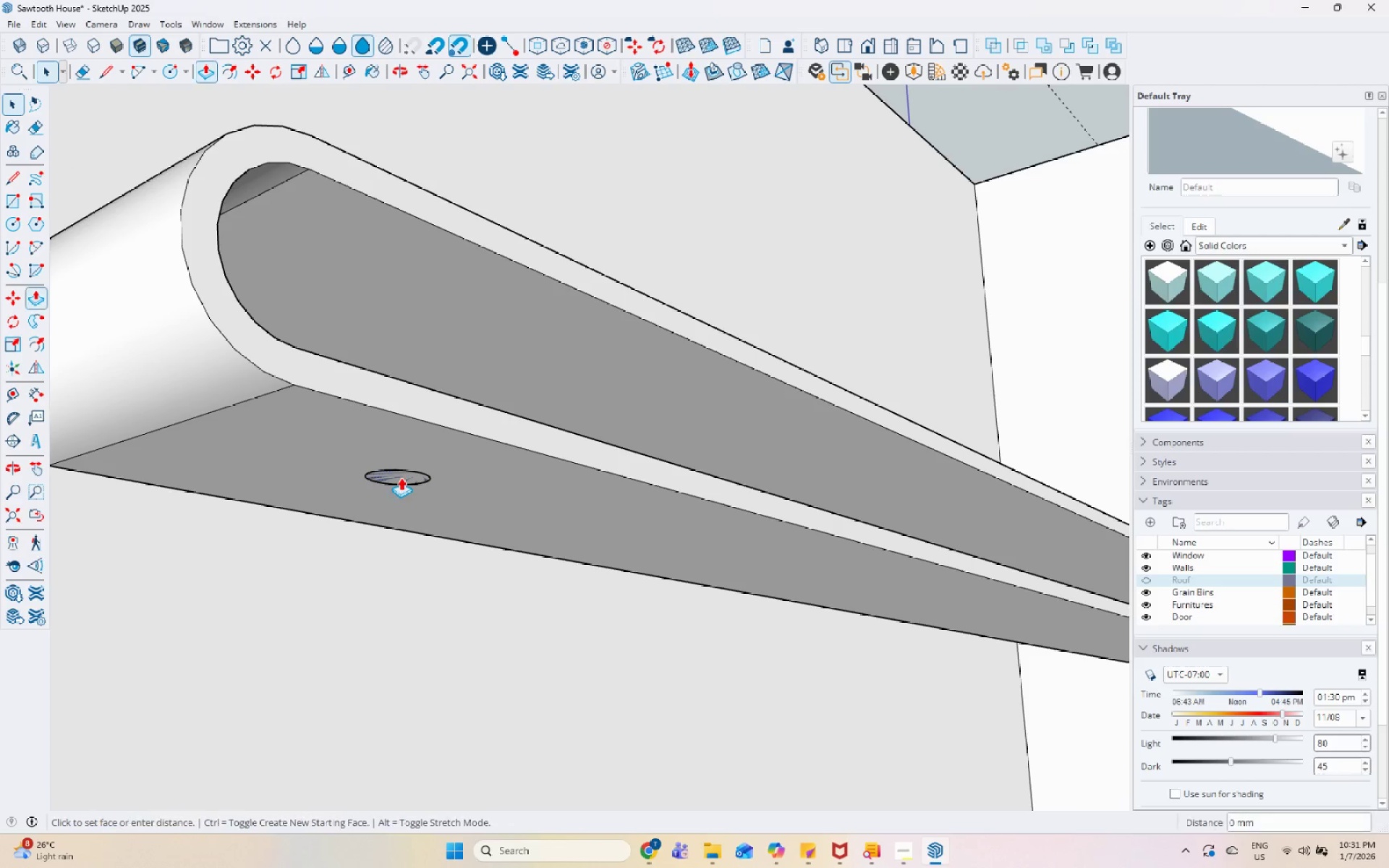 
left_click([401, 477])
 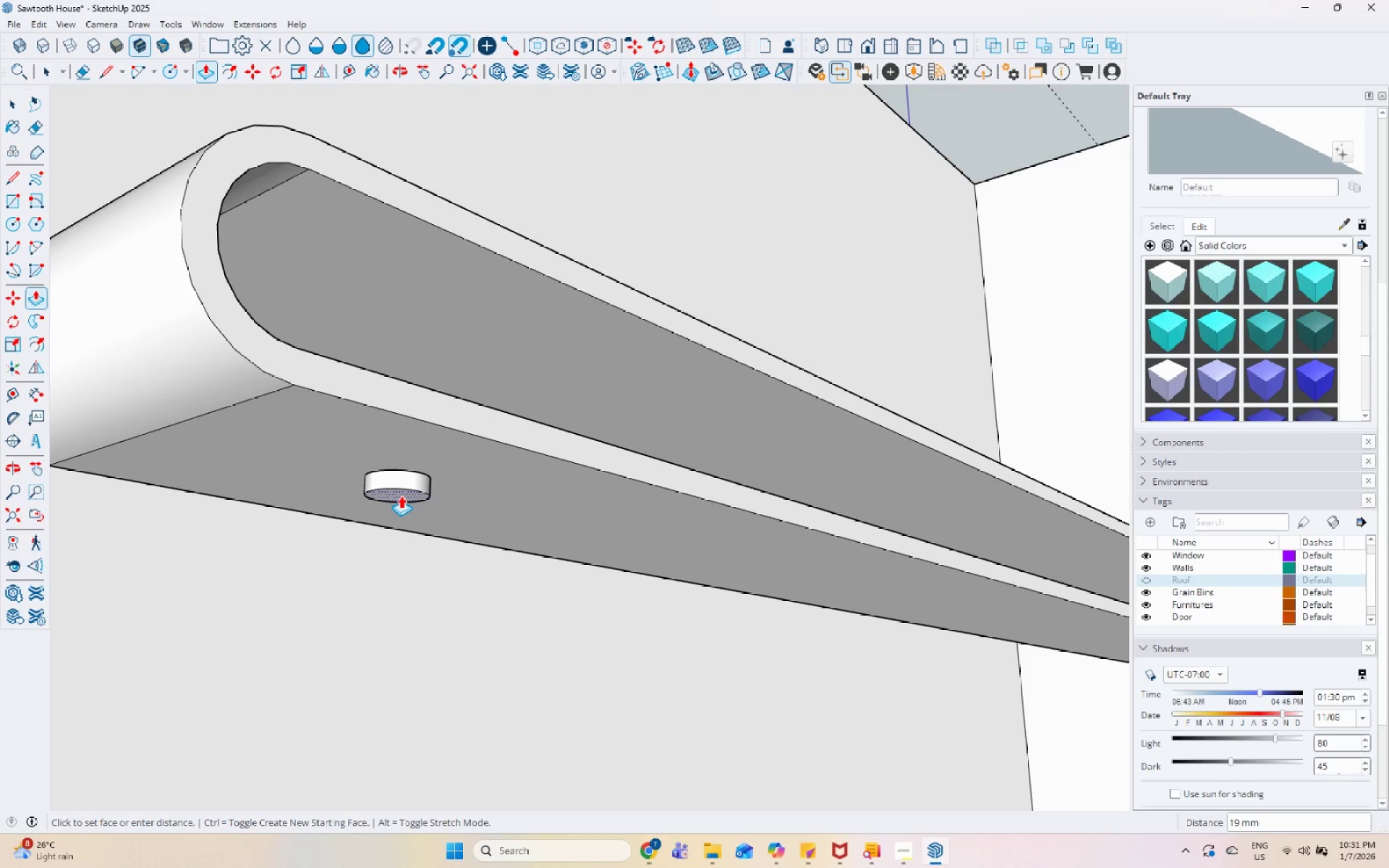 
scroll: coordinate [426, 580], scroll_direction: down, amount: 153.0
 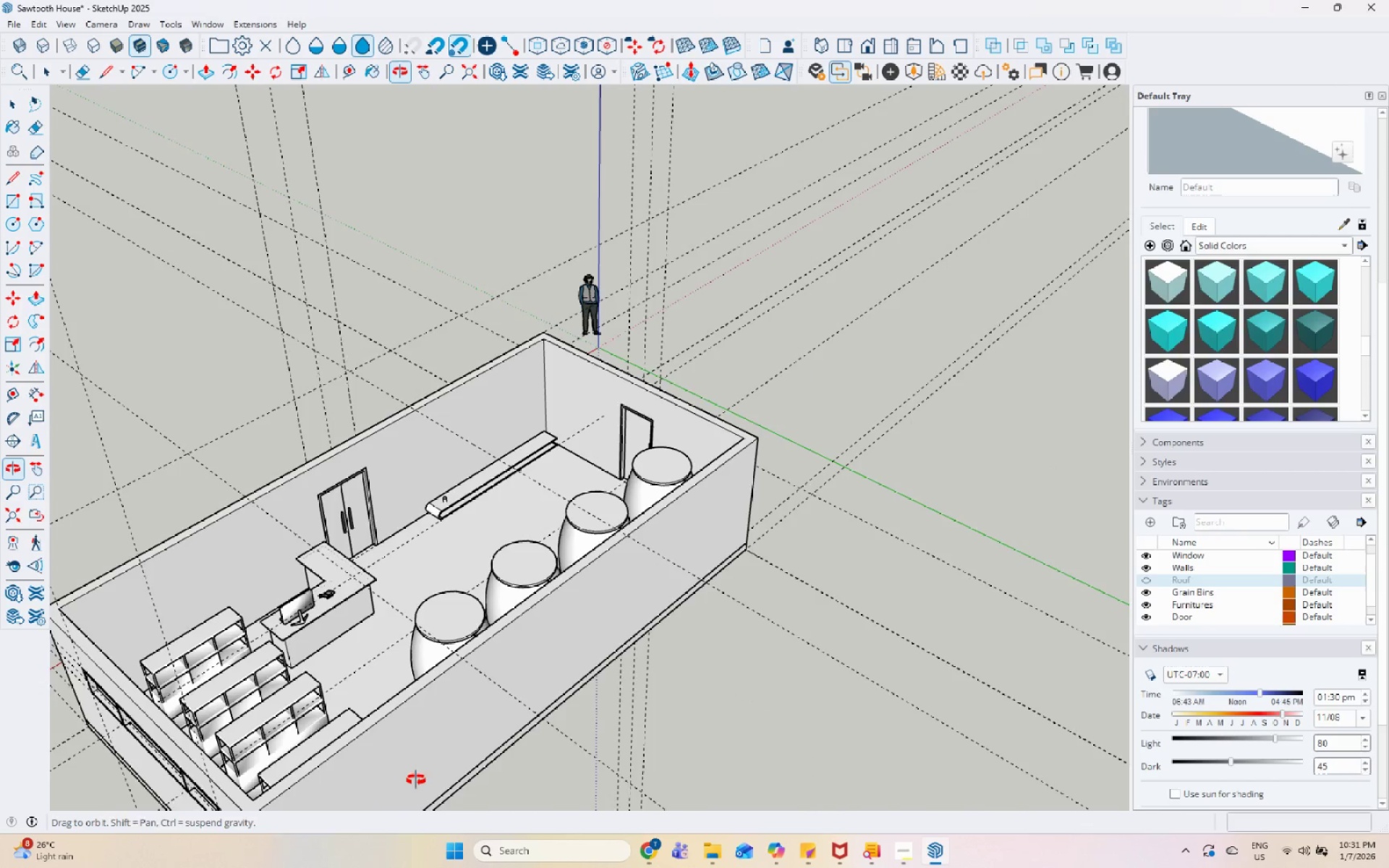 
scroll: coordinate [471, 614], scroll_direction: up, amount: 12.0
 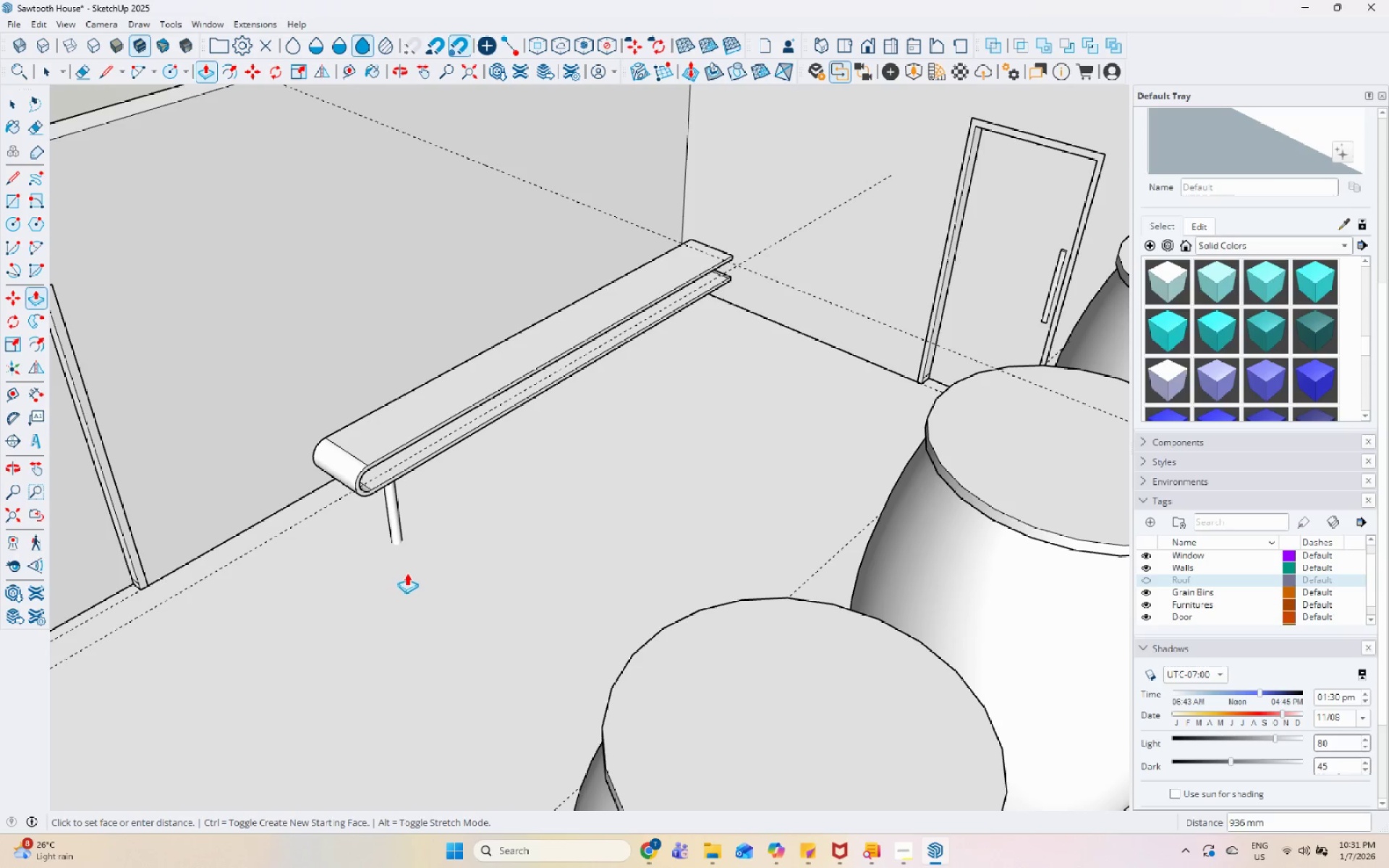 
left_click([409, 556])
 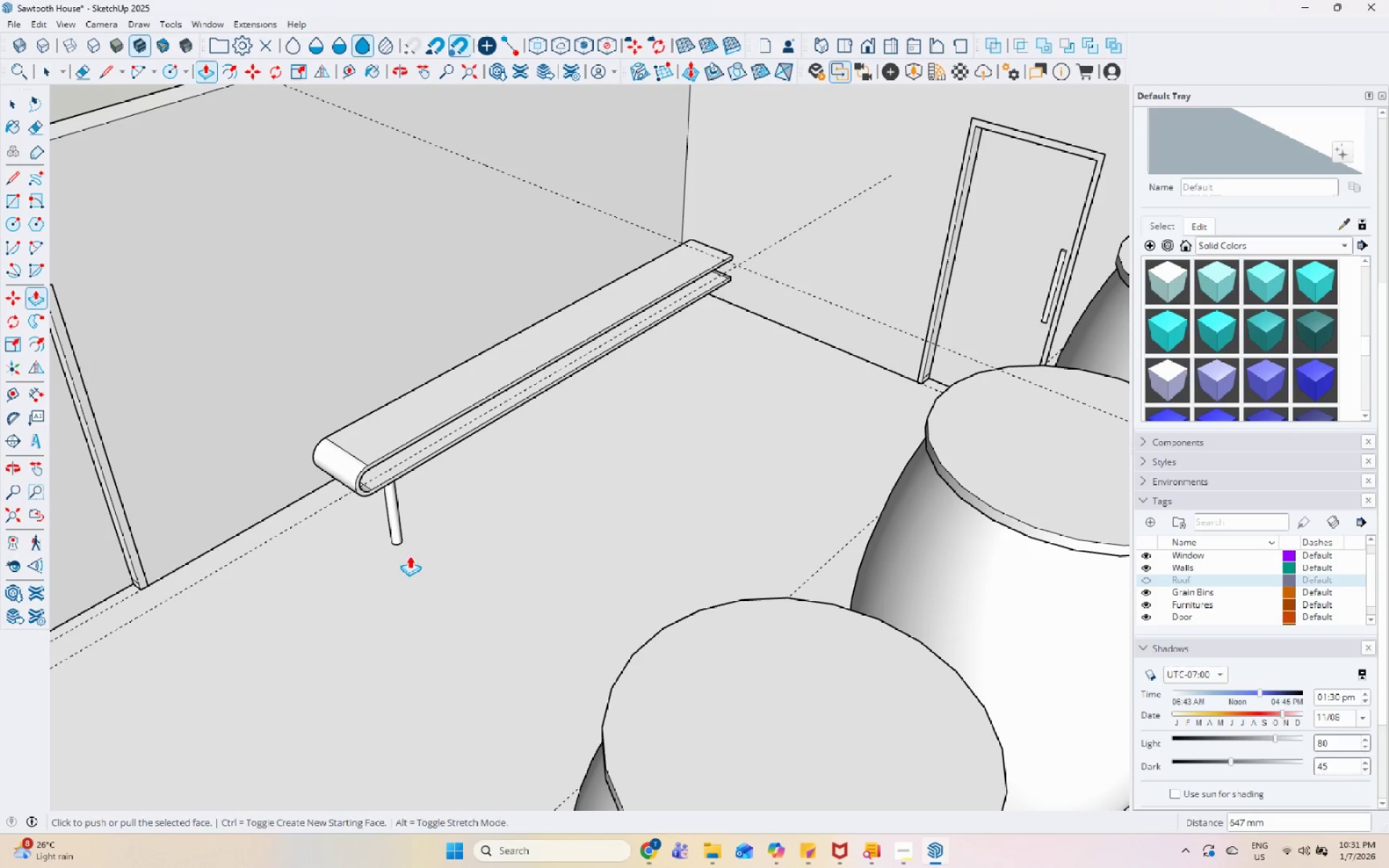 
key(Space)
 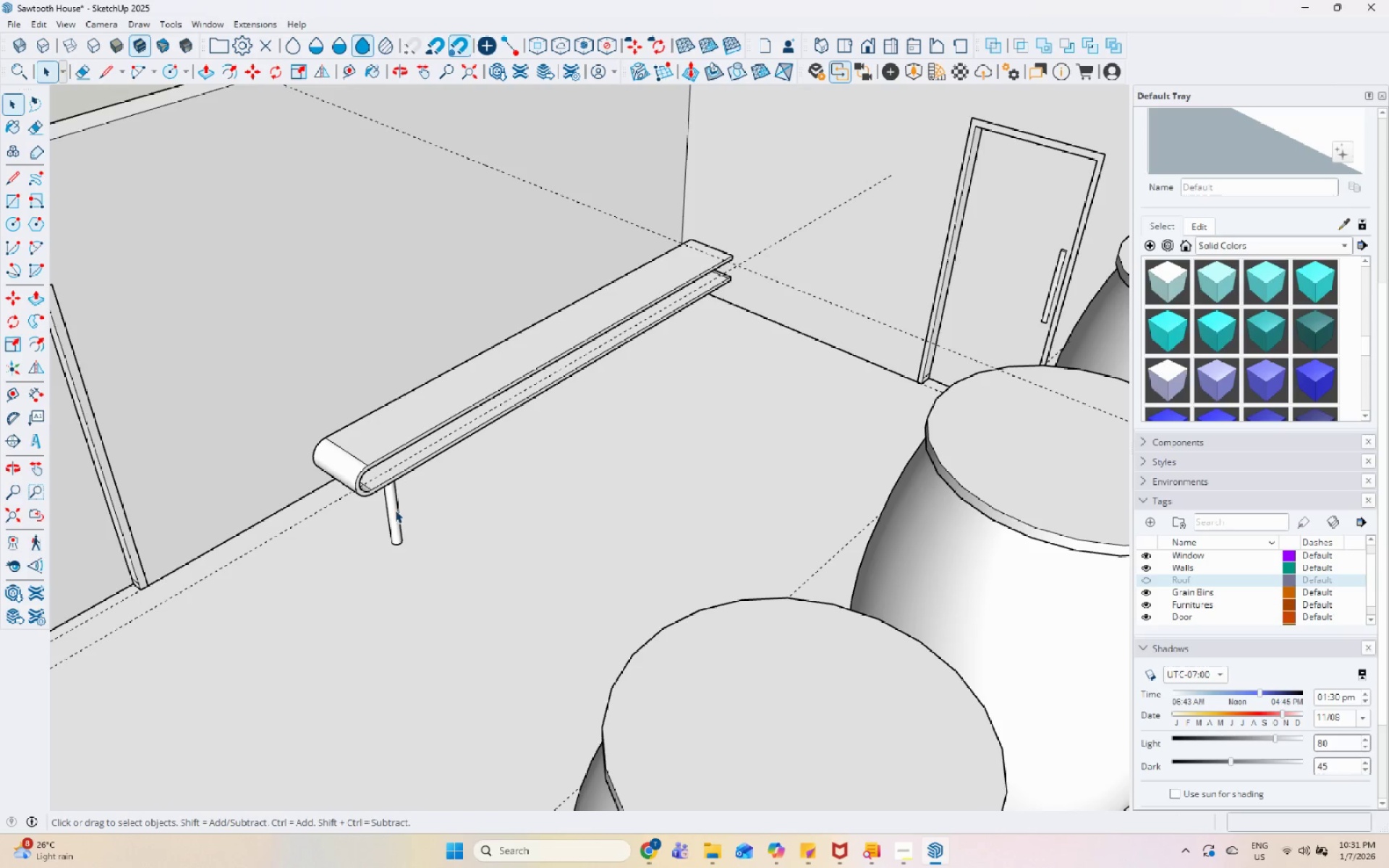 
double_click([395, 510])
 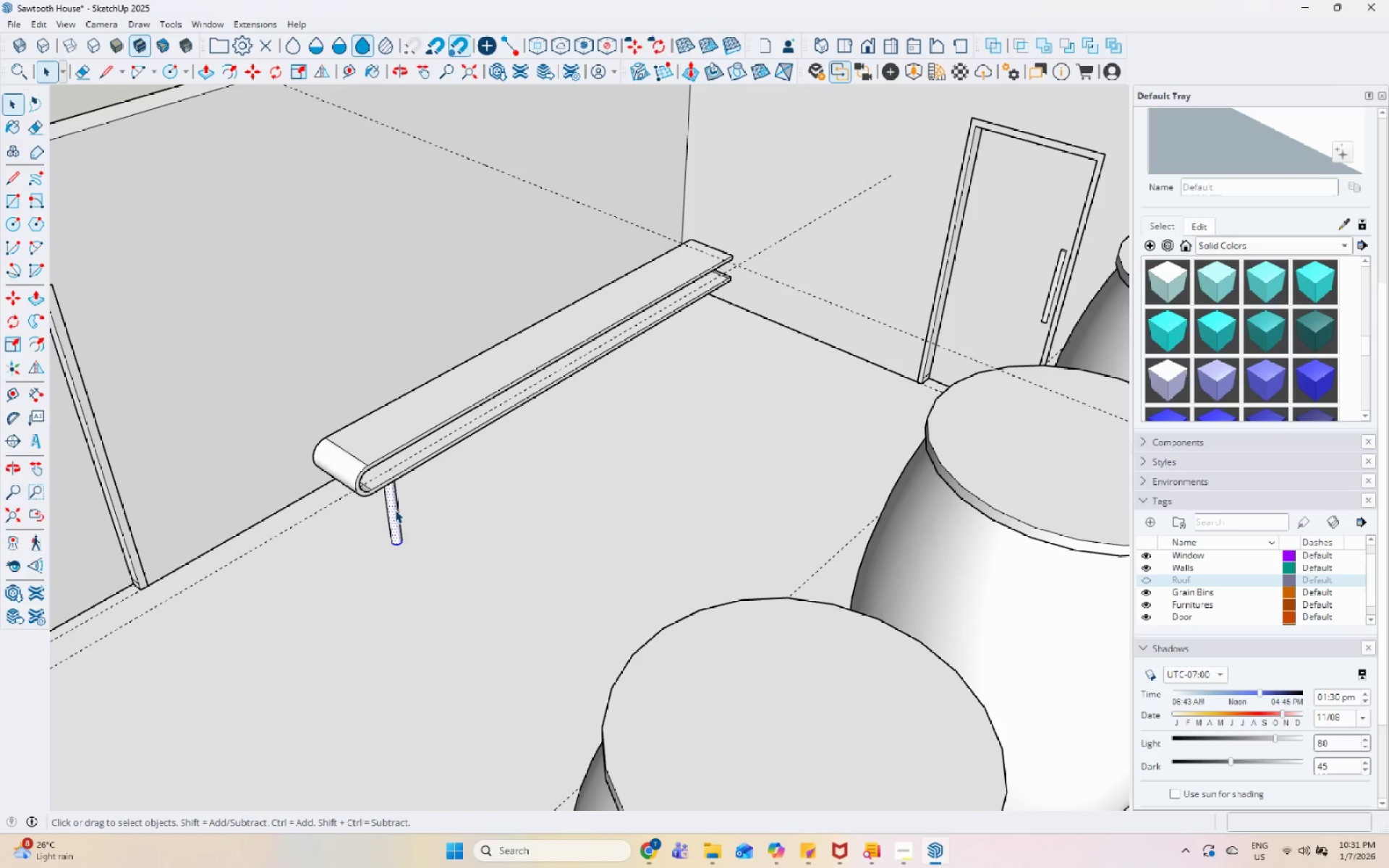 
triple_click([395, 510])
 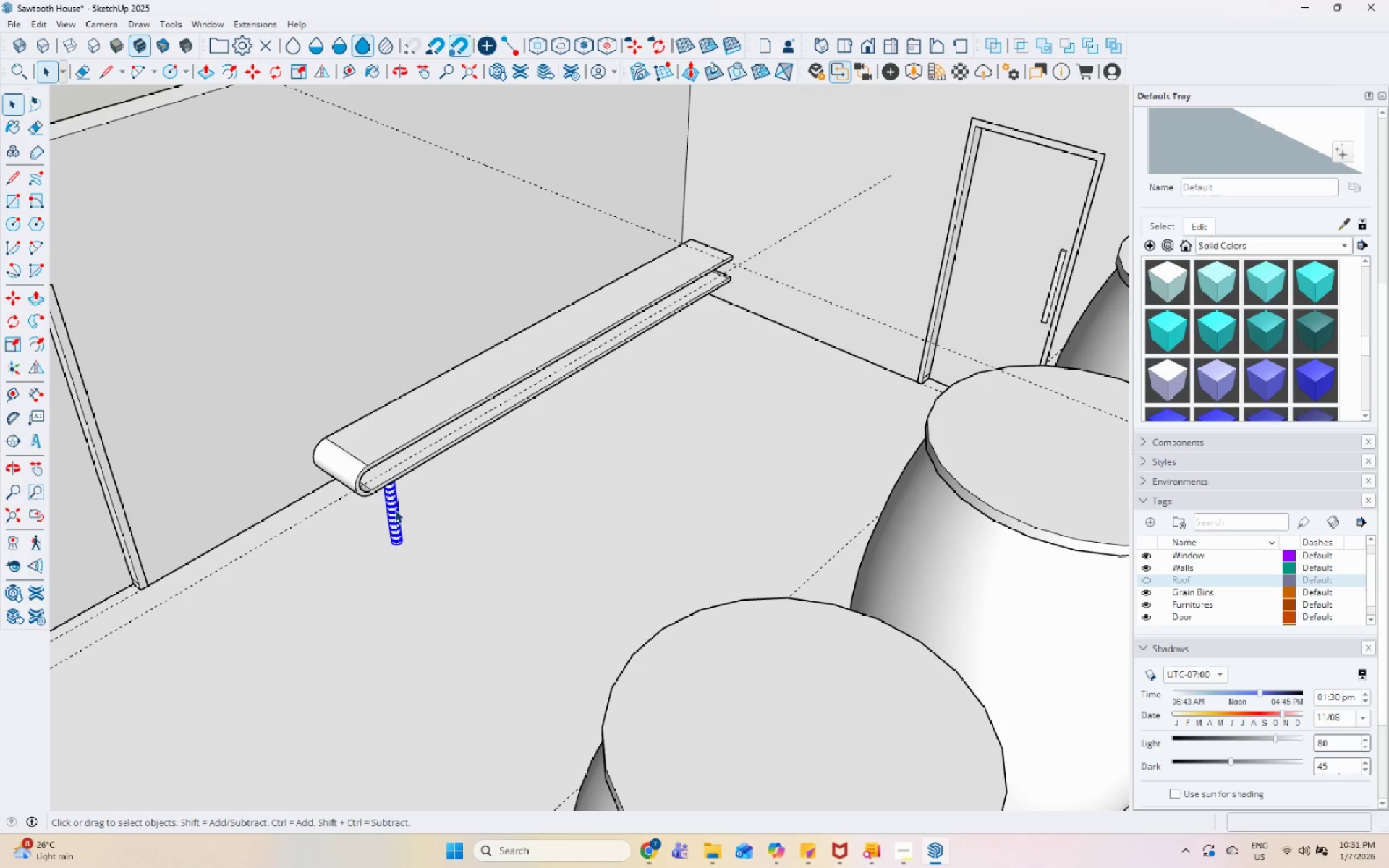 
right_click([395, 510])
 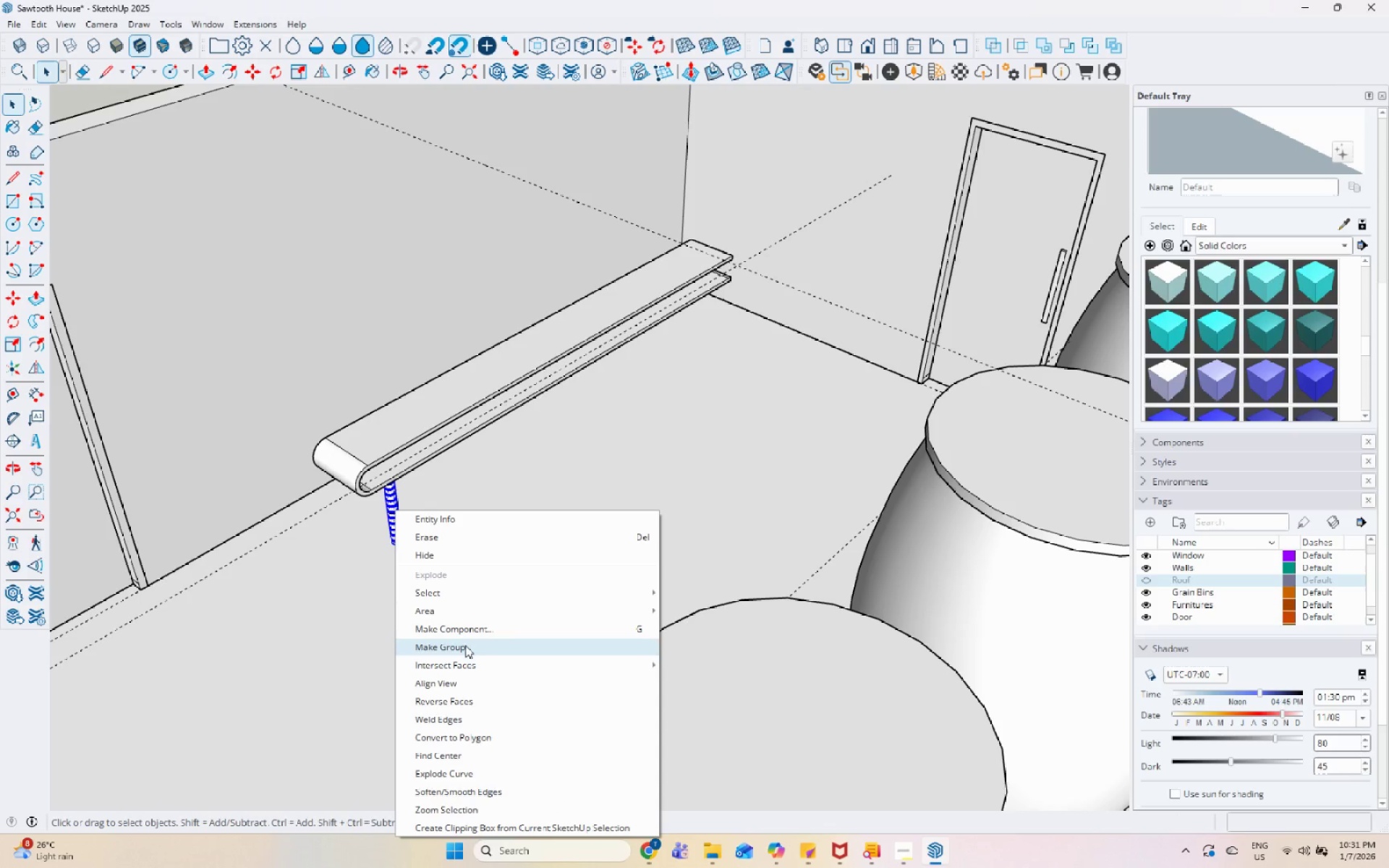 
left_click([465, 645])
 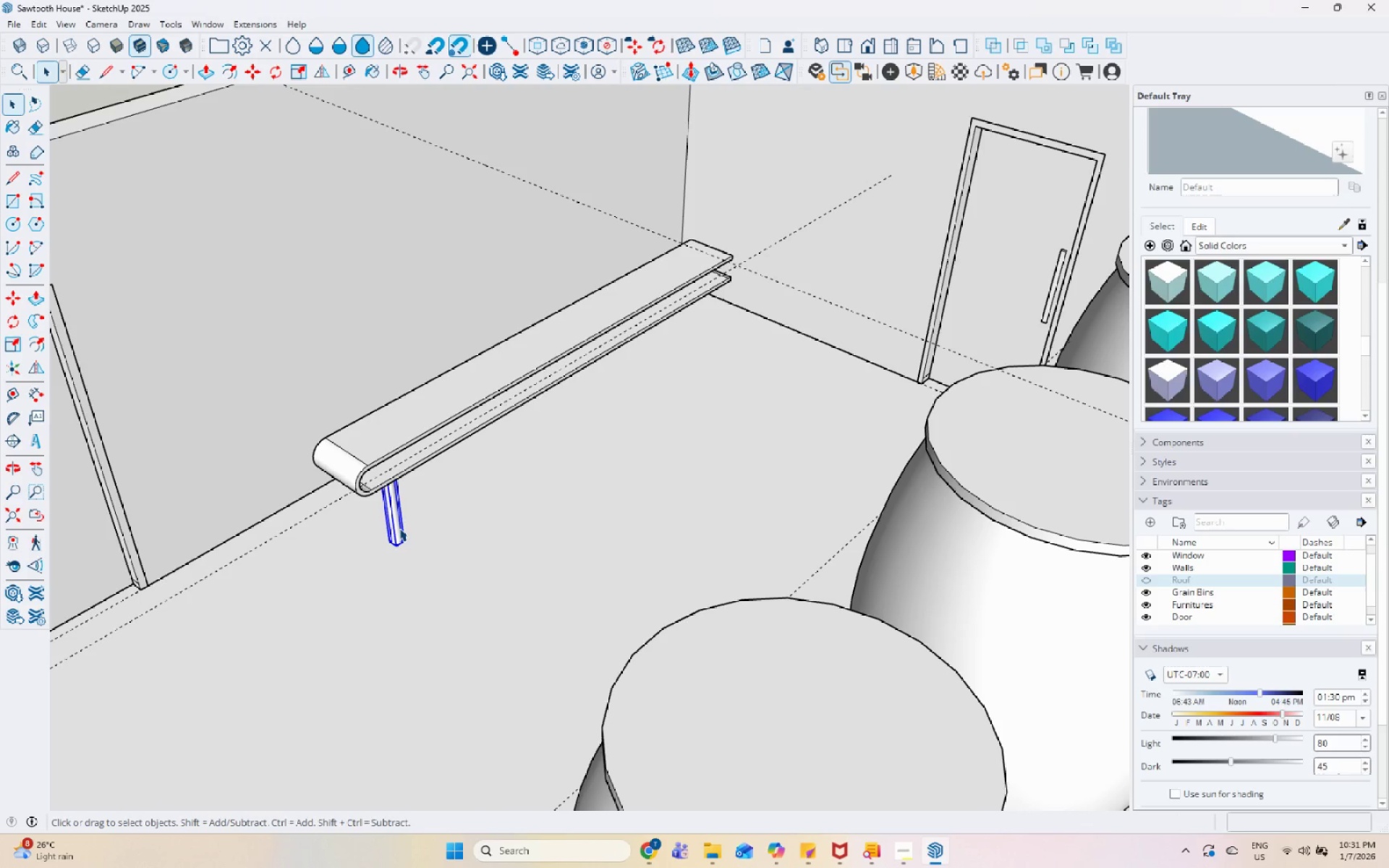 
right_click([399, 528])
 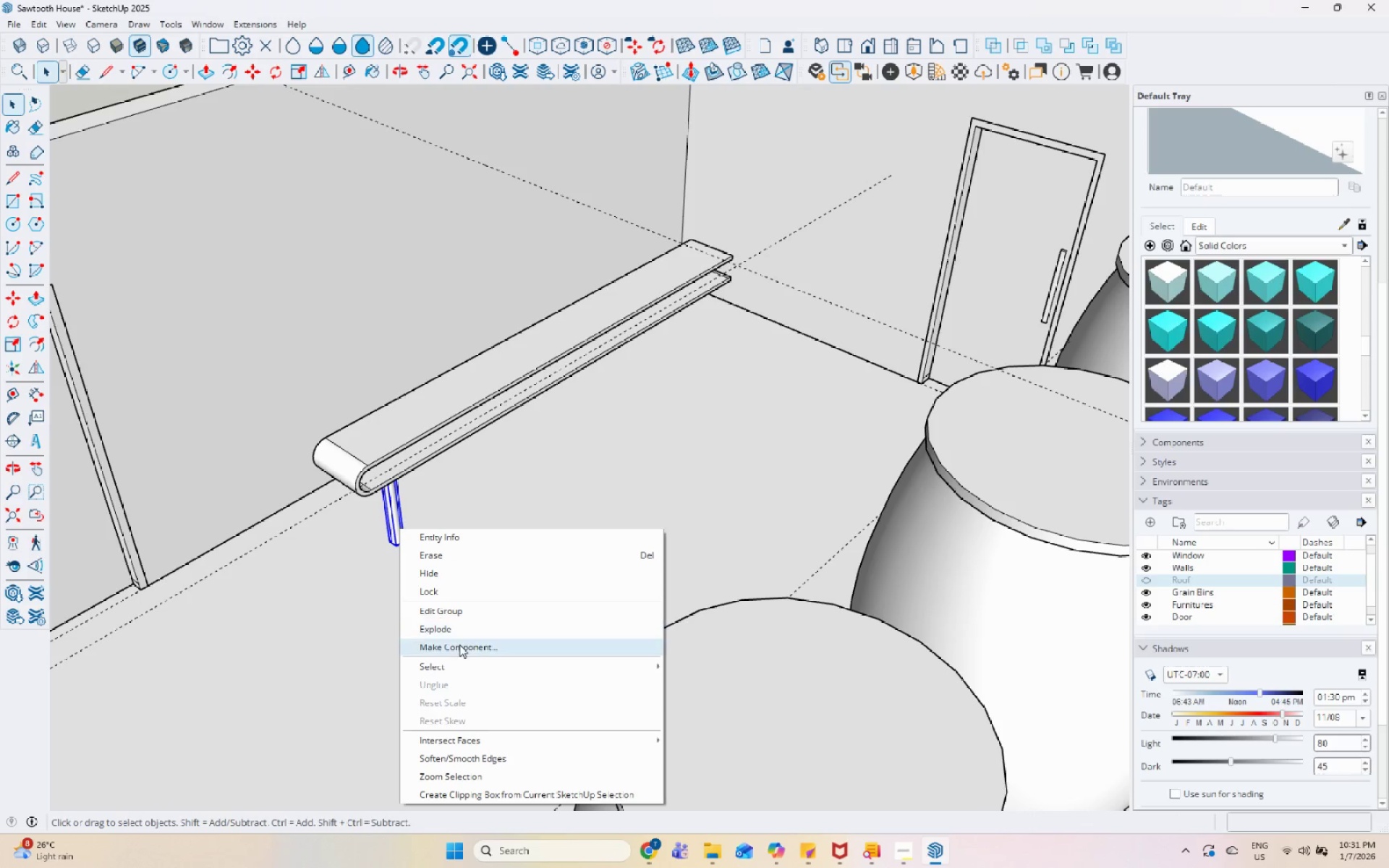 
left_click([459, 644])
 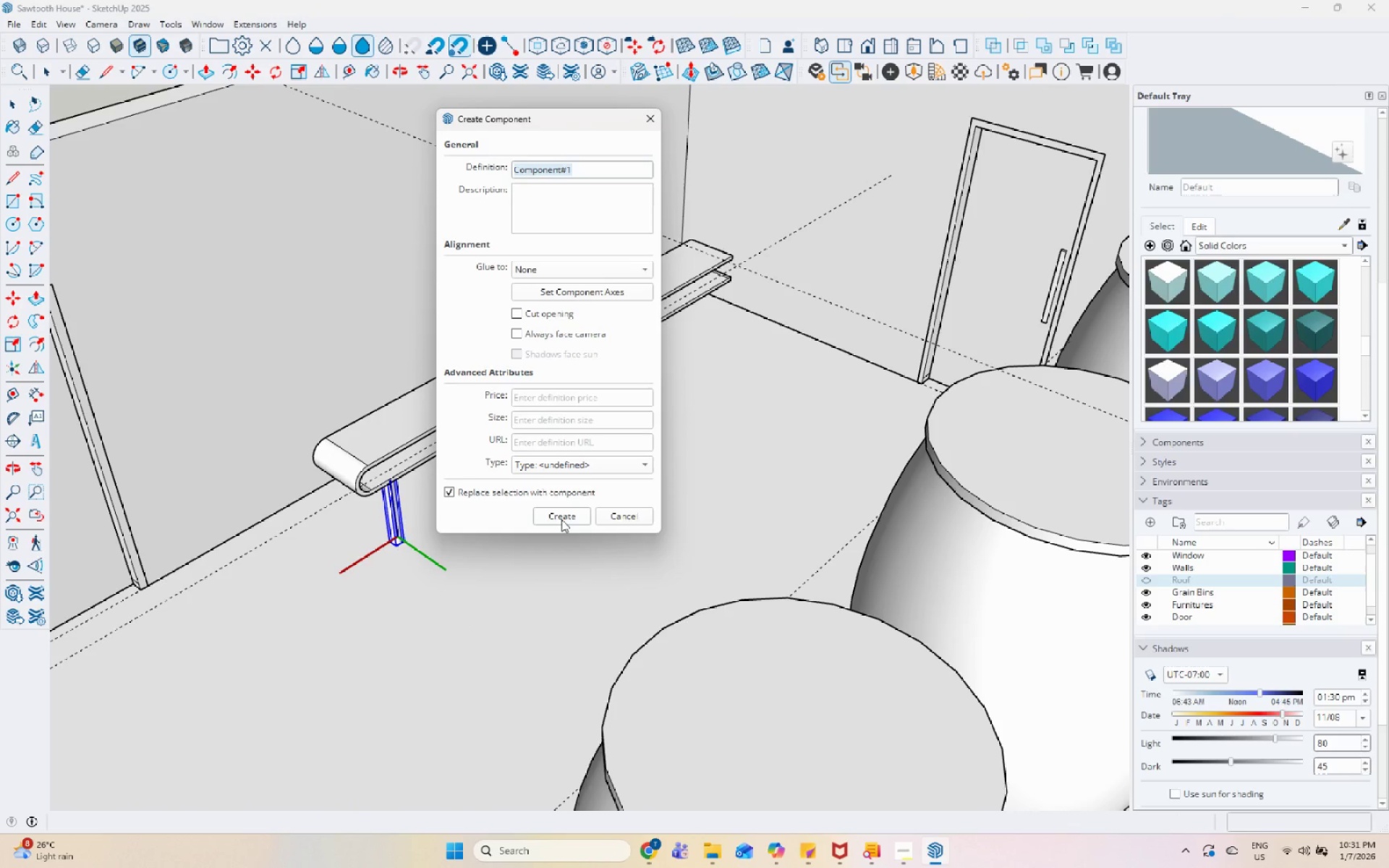 
type(Leg)
 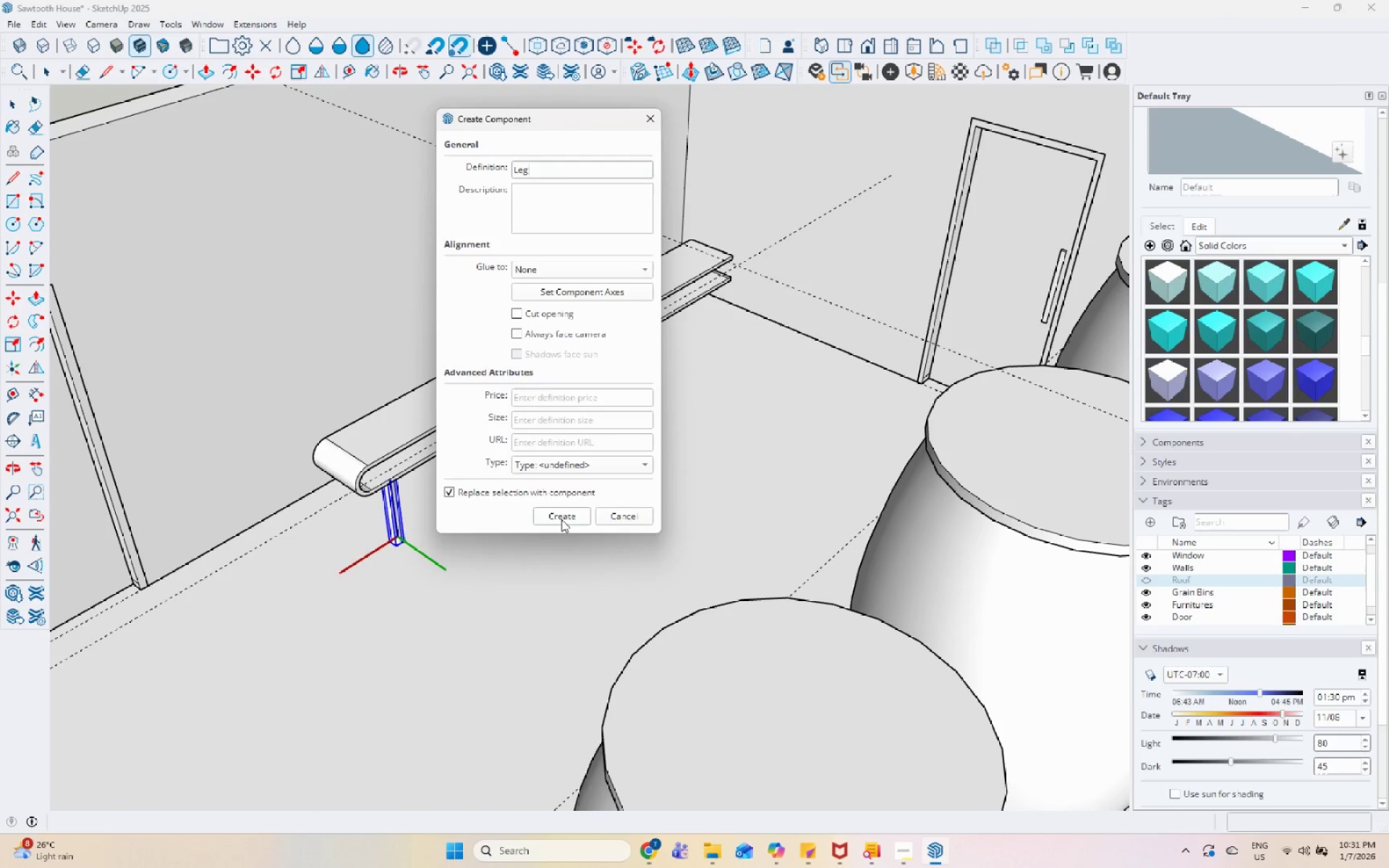 
key(Enter)
 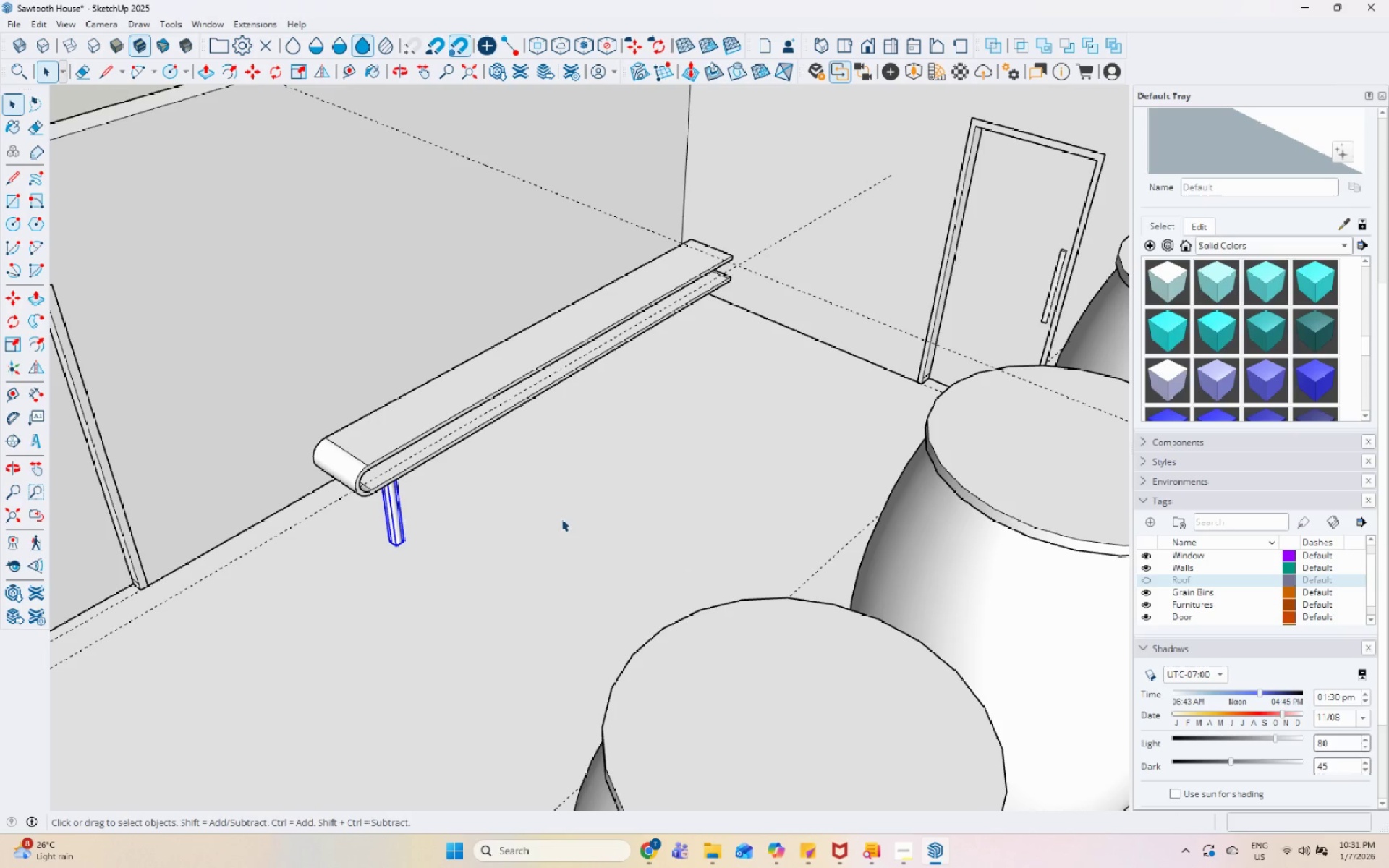 
key(M)
 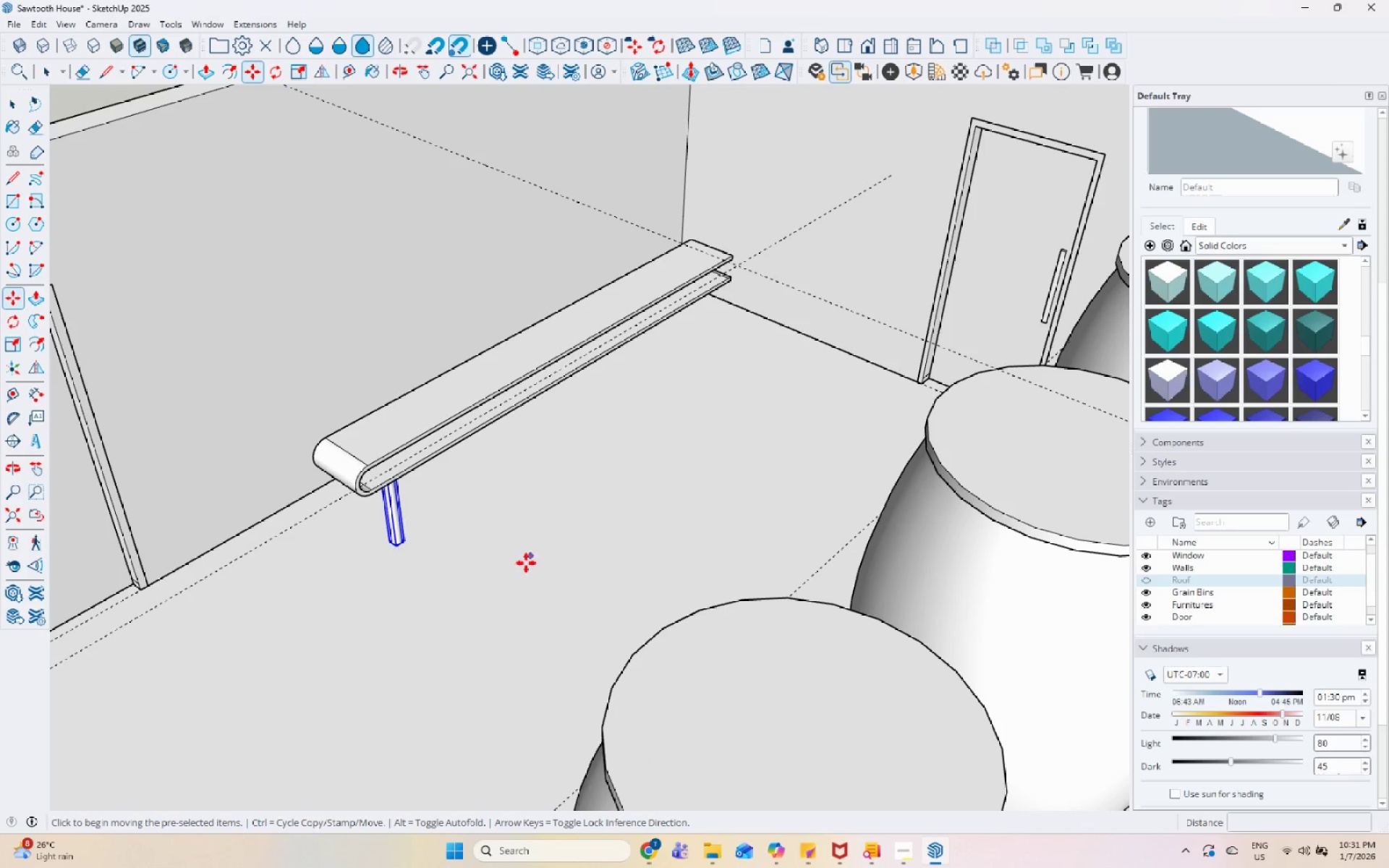 
scroll: coordinate [447, 570], scroll_direction: up, amount: 5.0
 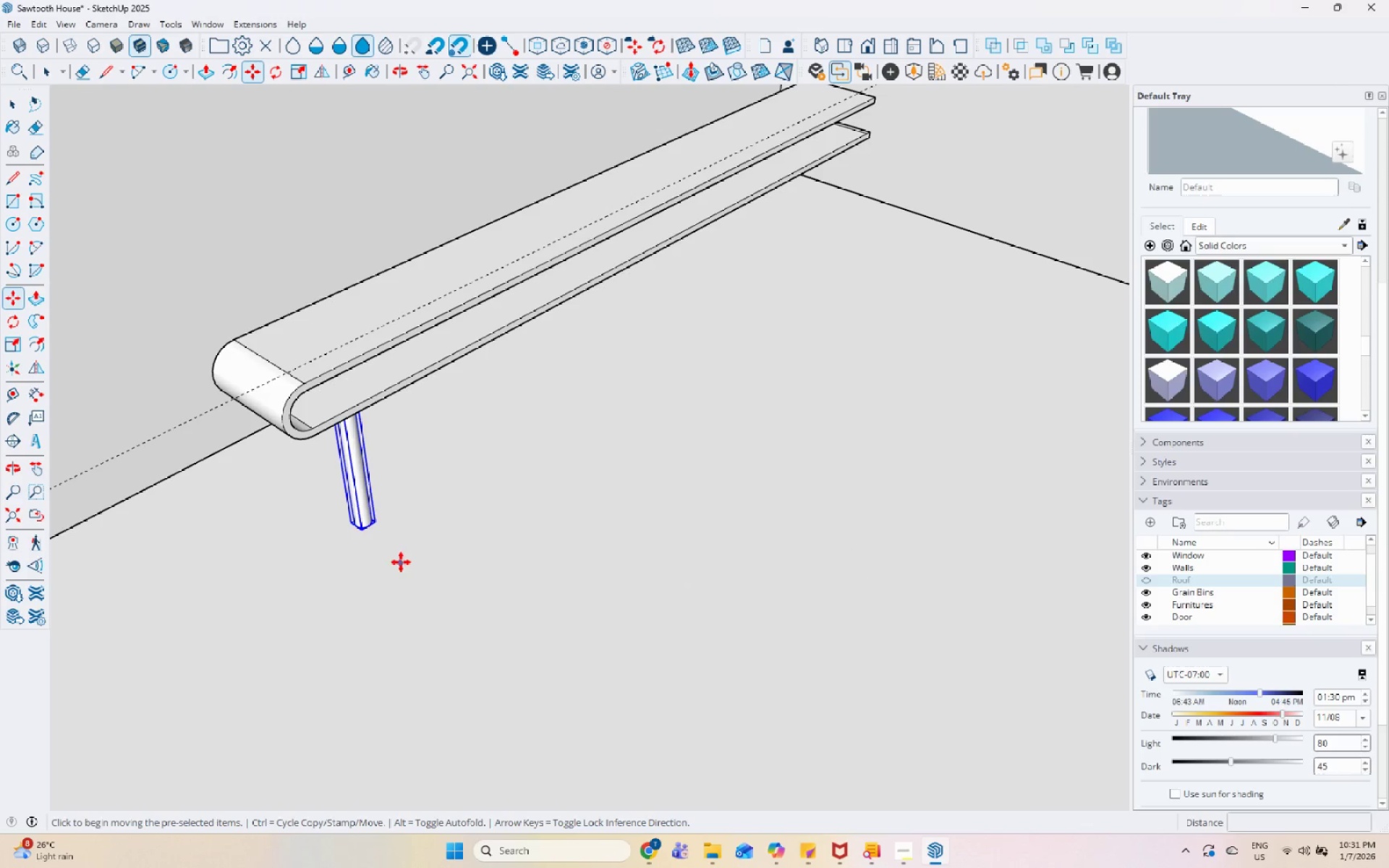 
key(Control+ControlLeft)
 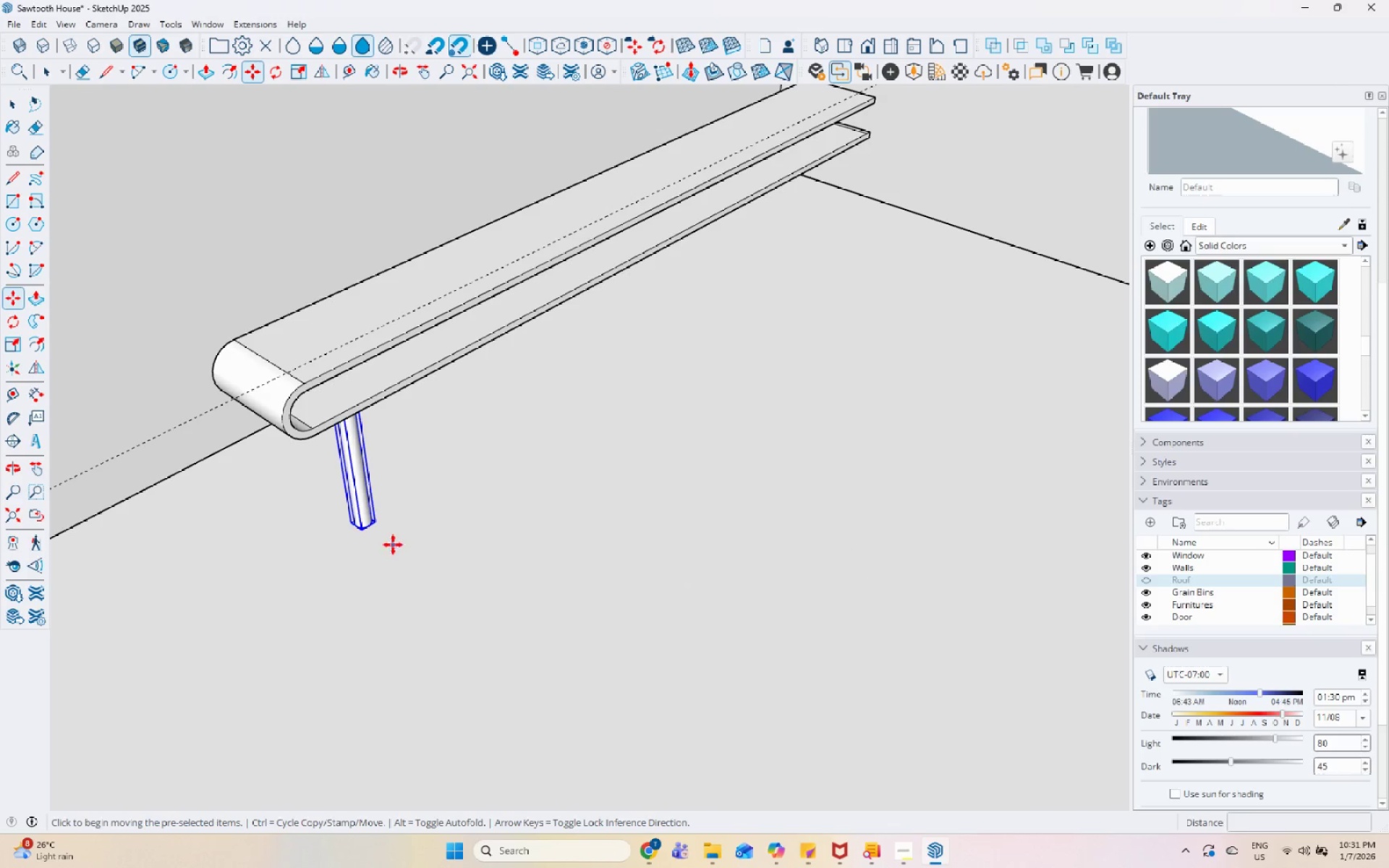 
left_click_drag(start_coordinate=[393, 545], to_coordinate=[402, 539])
 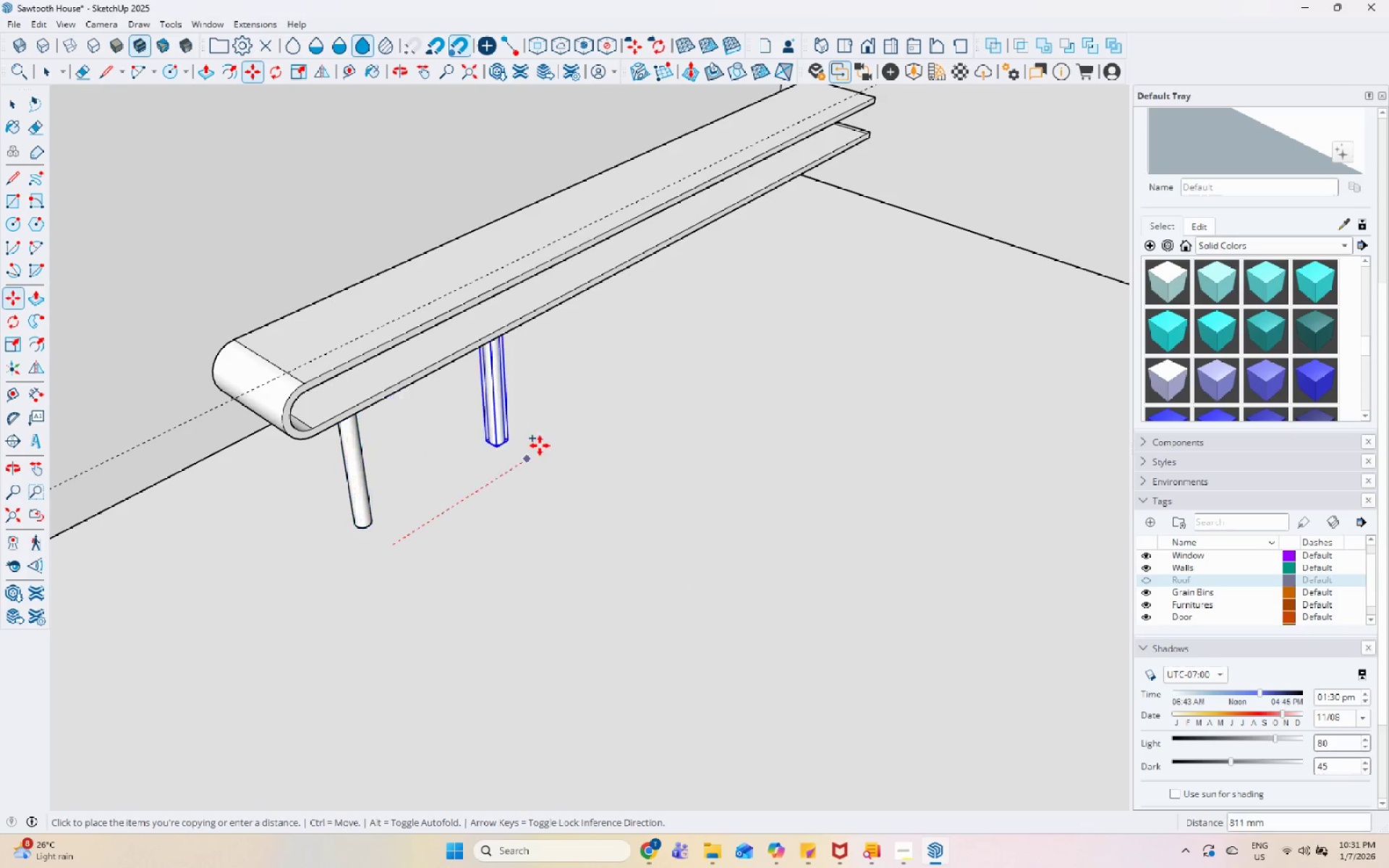 
scroll: coordinate [344, 585], scroll_direction: down, amount: 6.0
 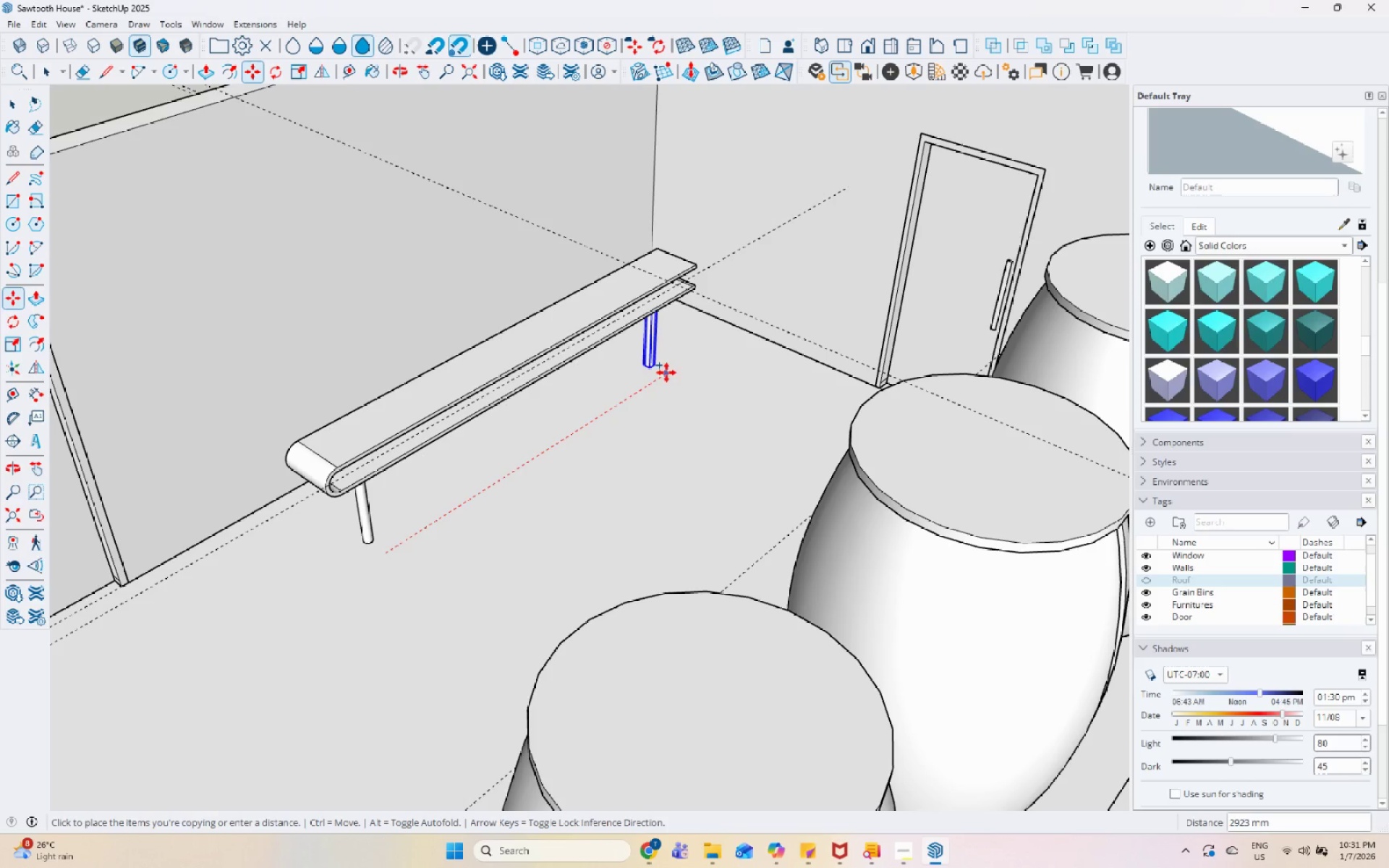 
left_click([668, 370])
 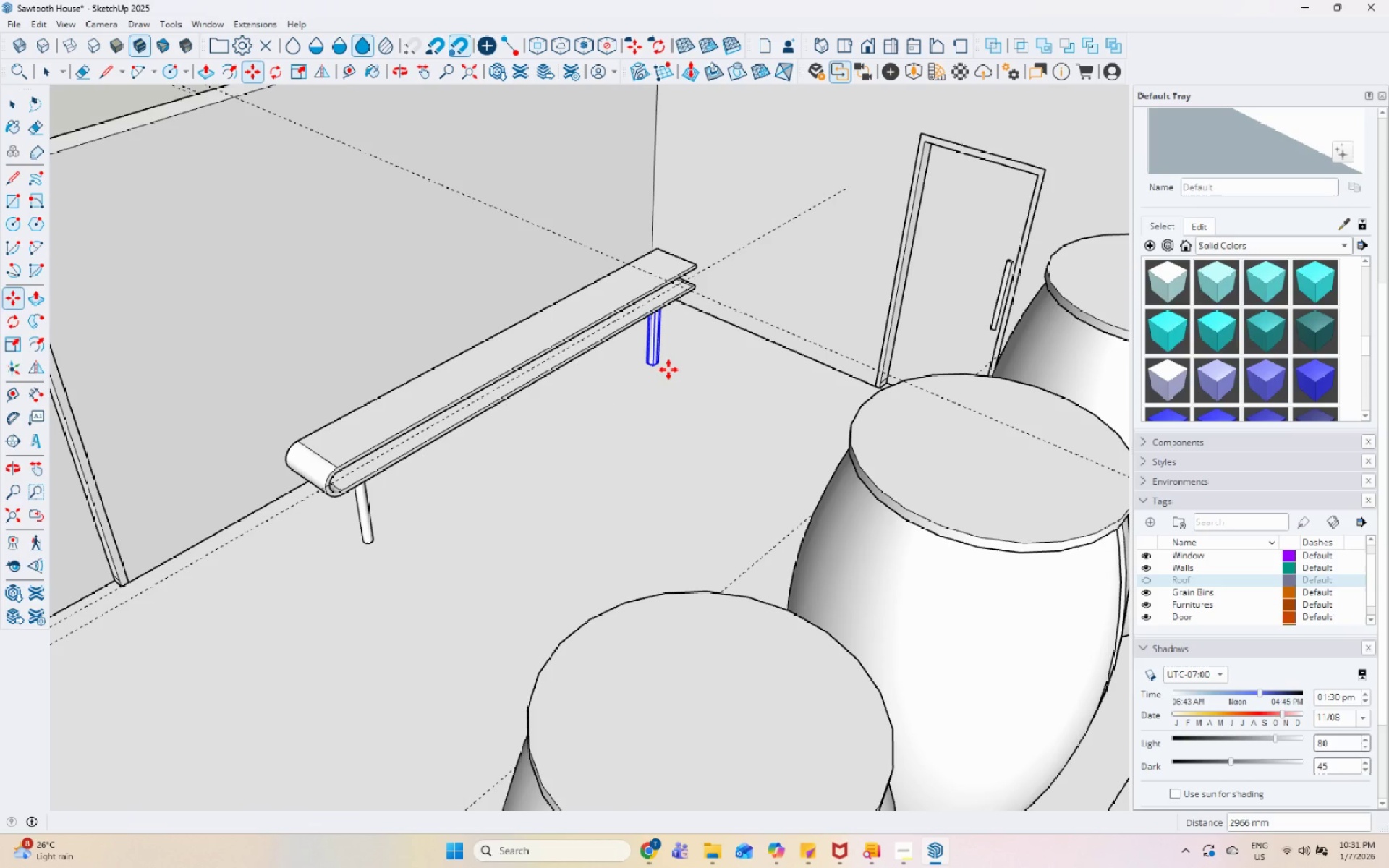 
key(NumpadDivide)
 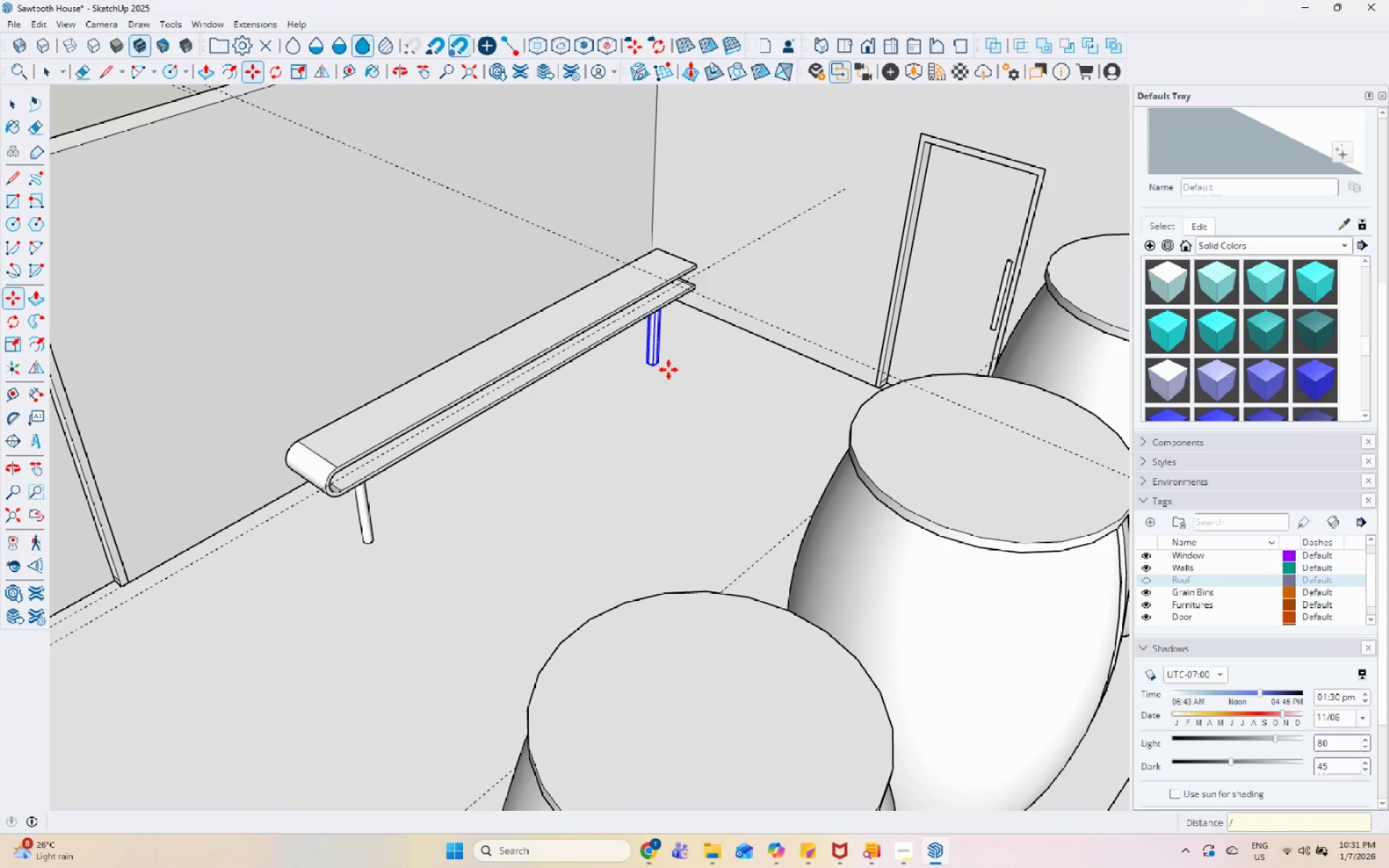 
key(Numpad5)
 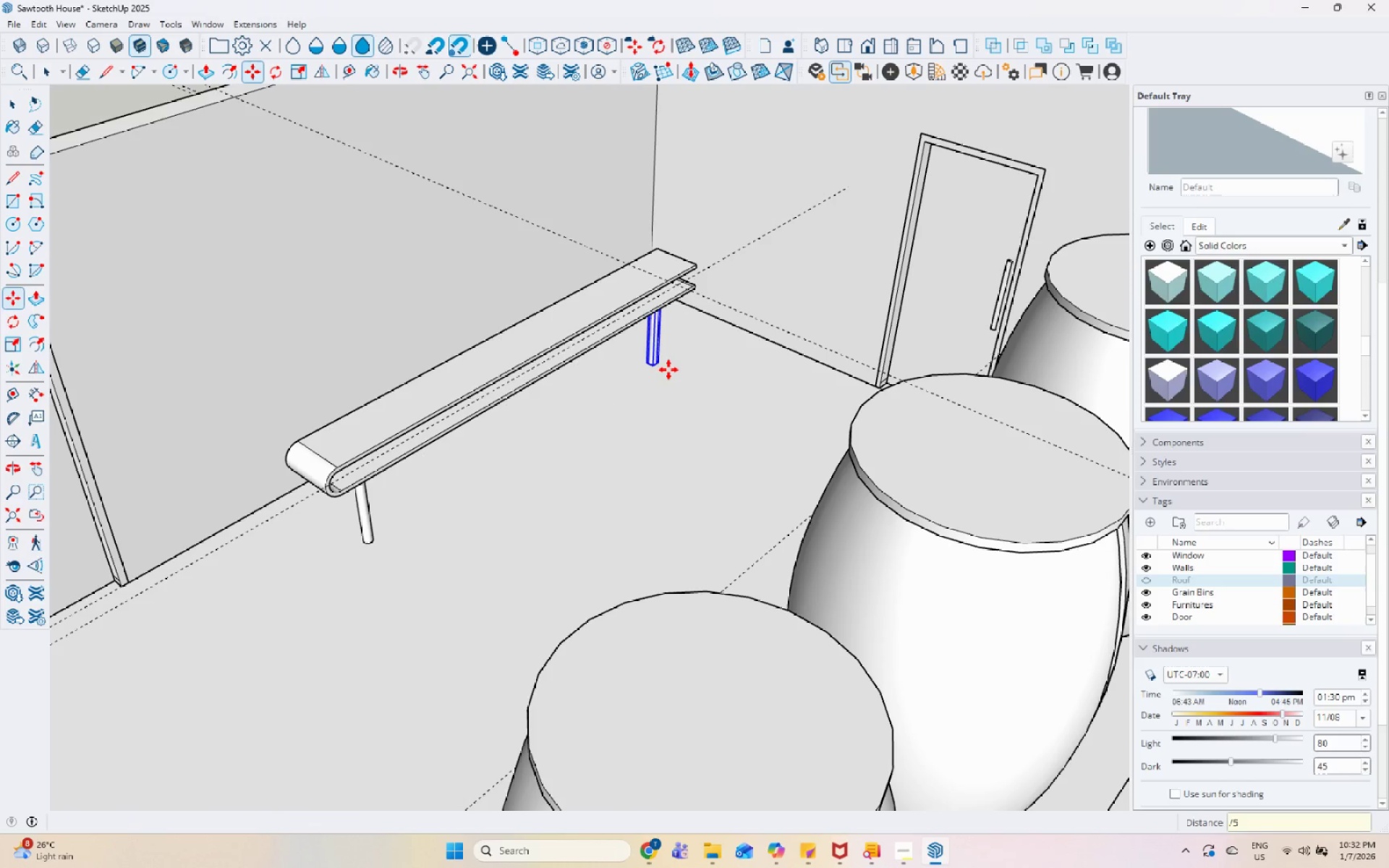 
key(Enter)
 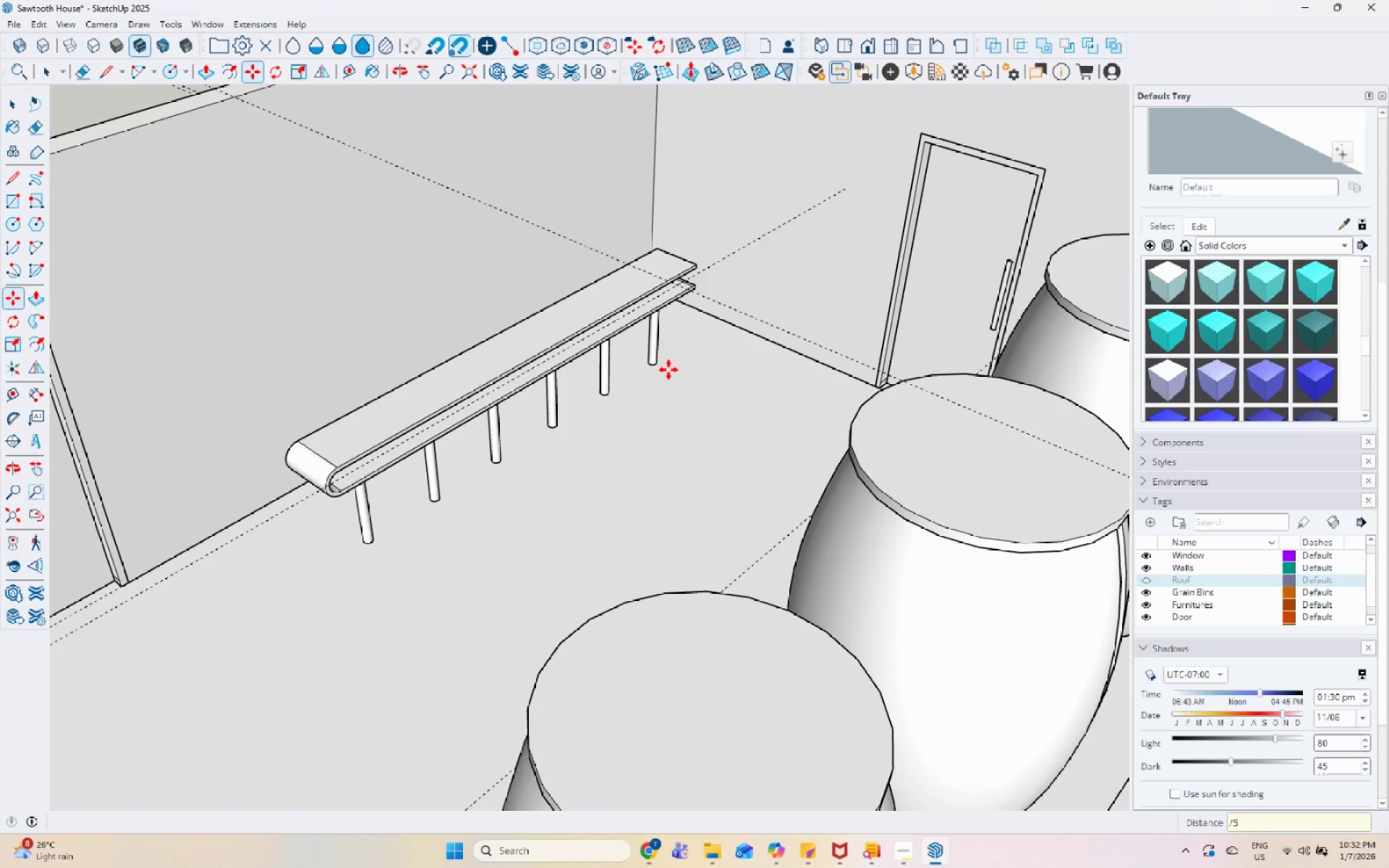 
key(Space)
 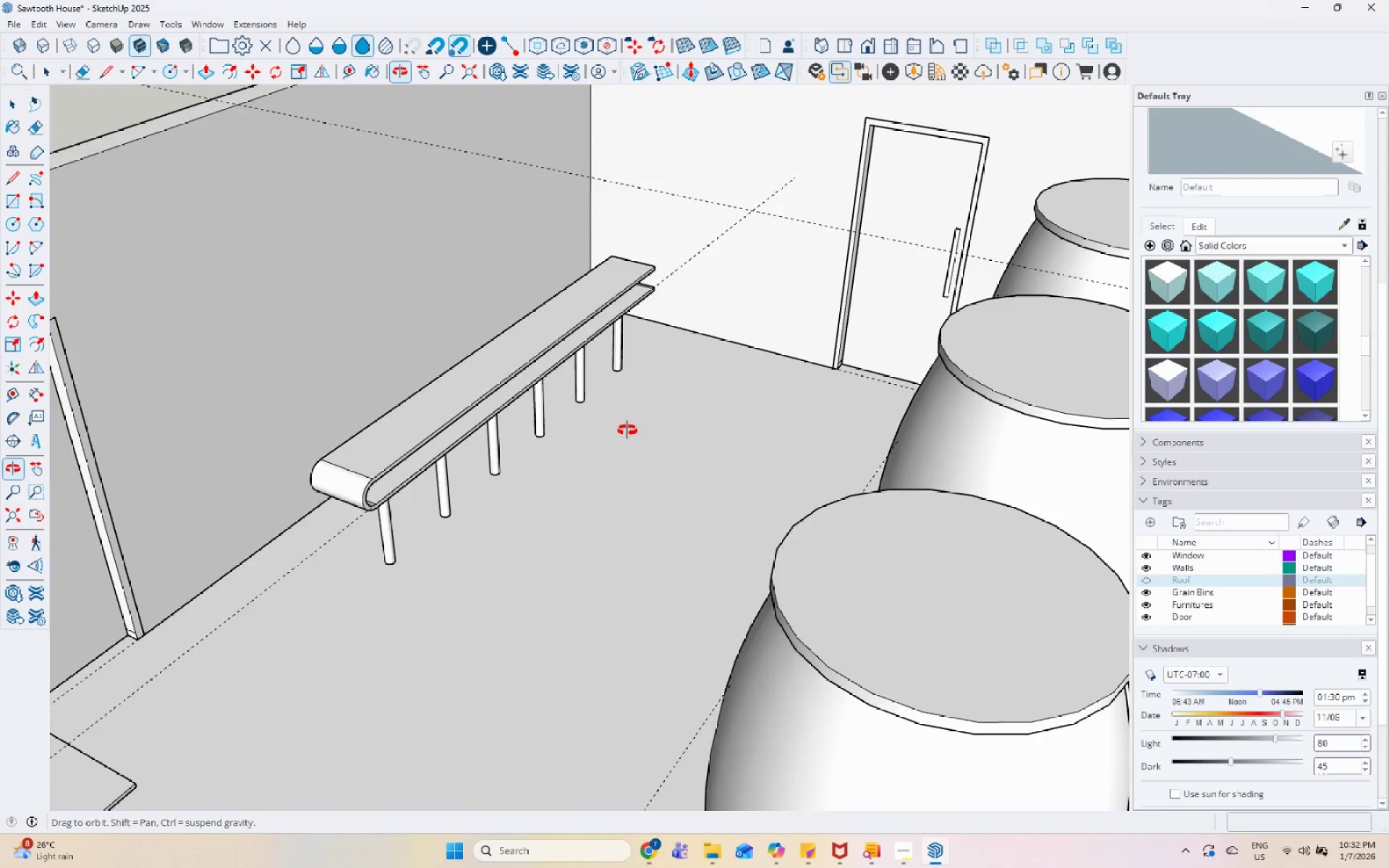 
scroll: coordinate [564, 392], scroll_direction: up, amount: 3.0
 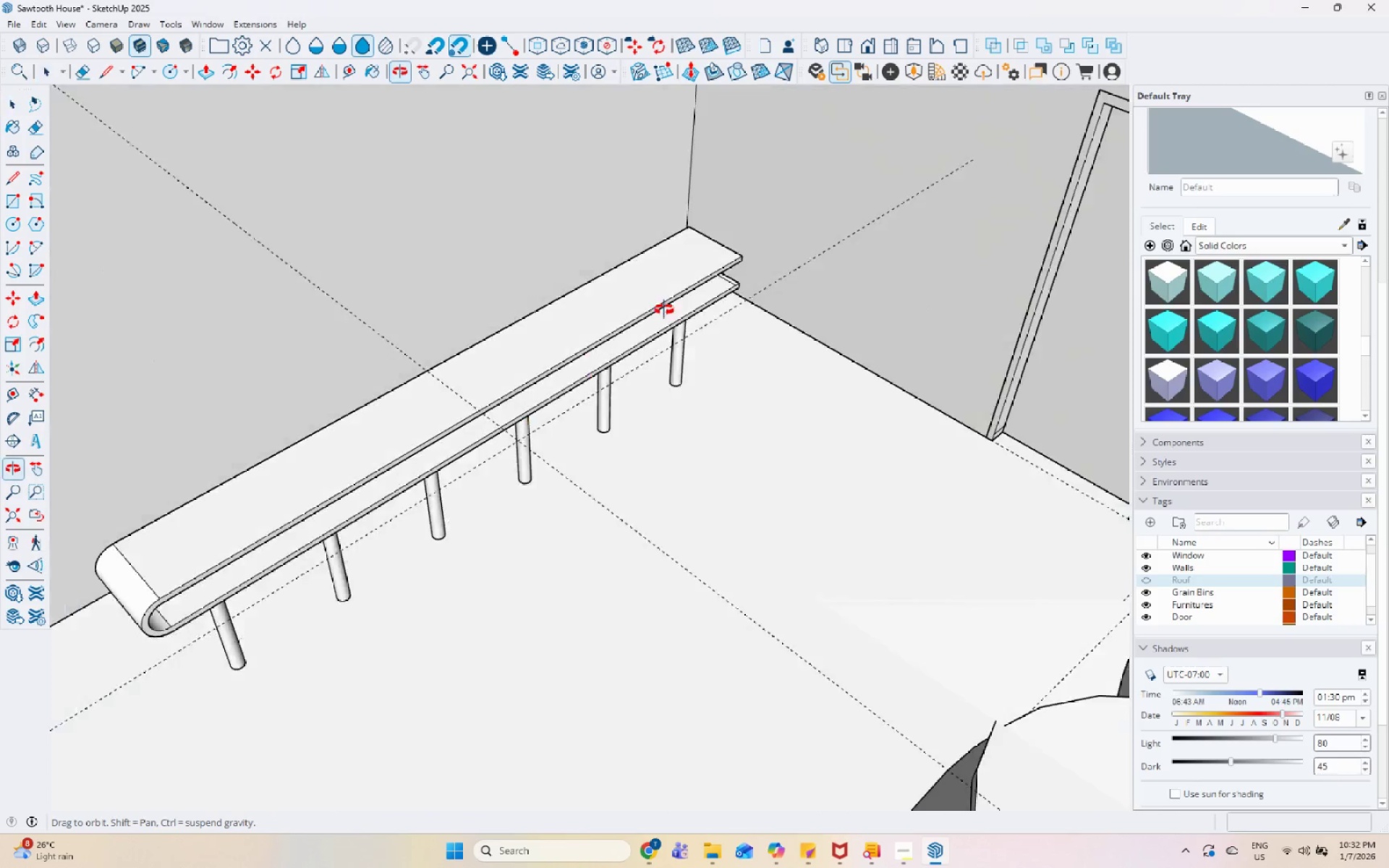 
scroll: coordinate [530, 454], scroll_direction: down, amount: 3.0
 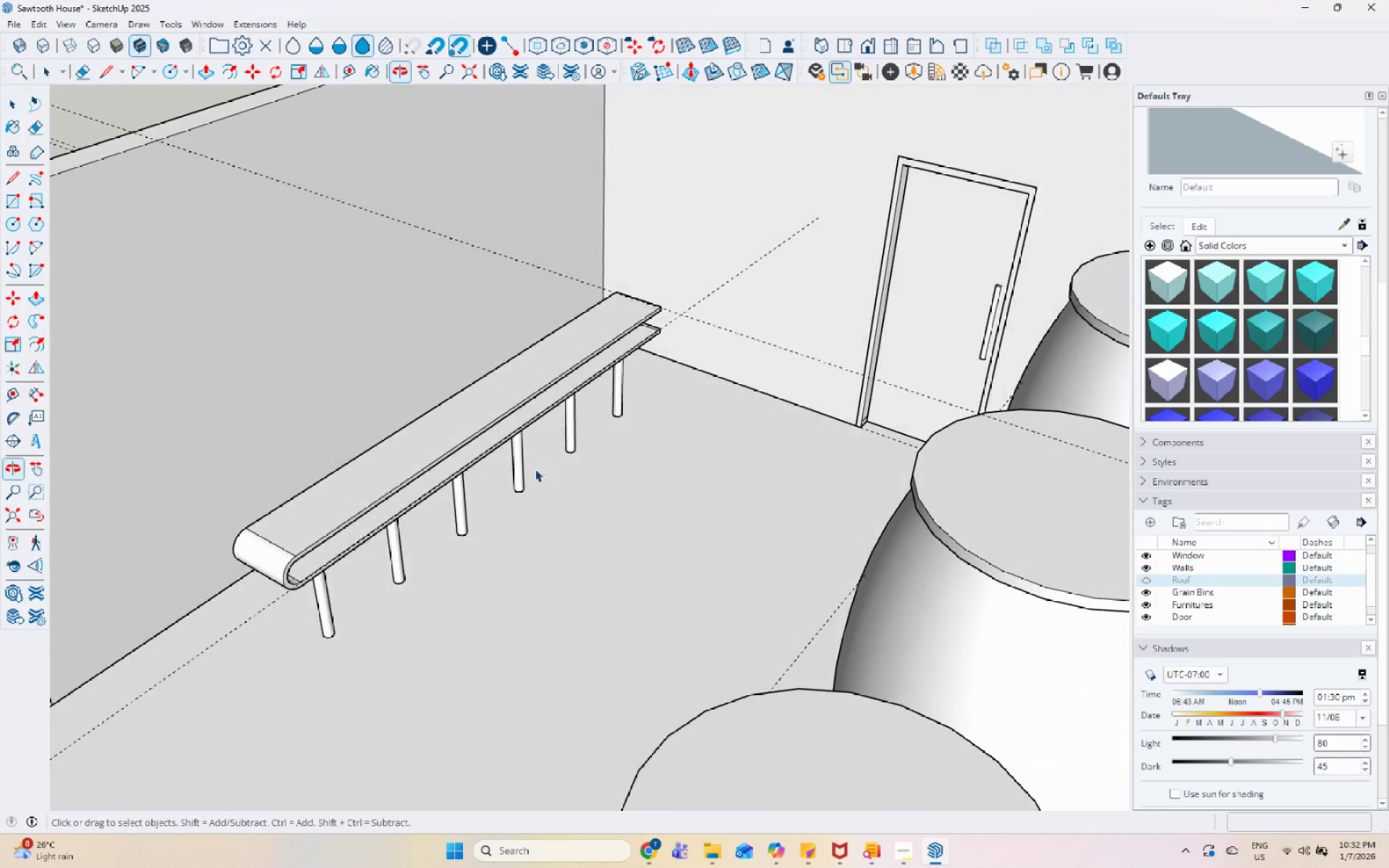 
left_click([378, 508])
 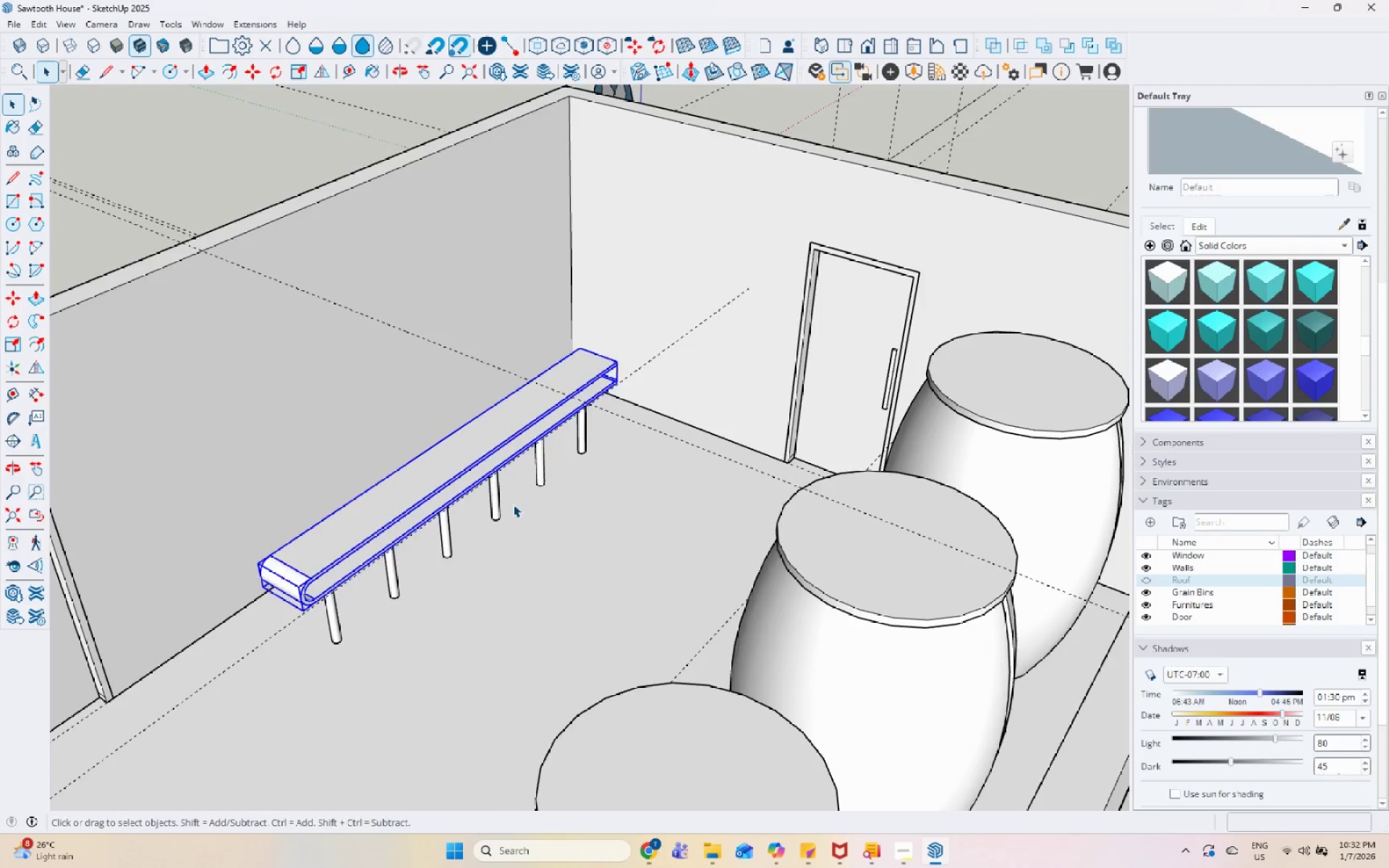 
hold_key(key=ShiftLeft, duration=1.5)
left_click([487, 505])
 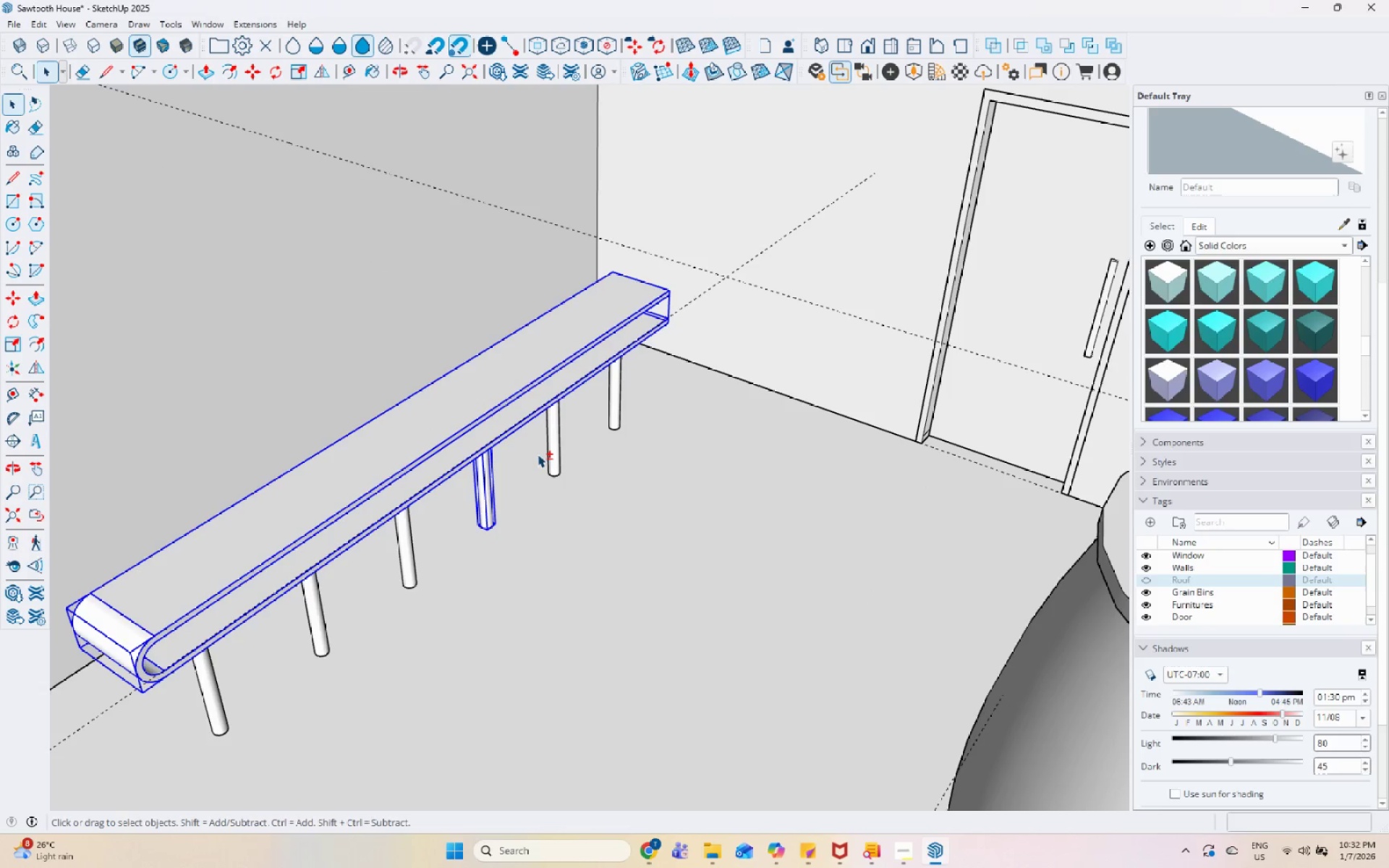 
scroll: coordinate [513, 504], scroll_direction: up, amount: 2.0
 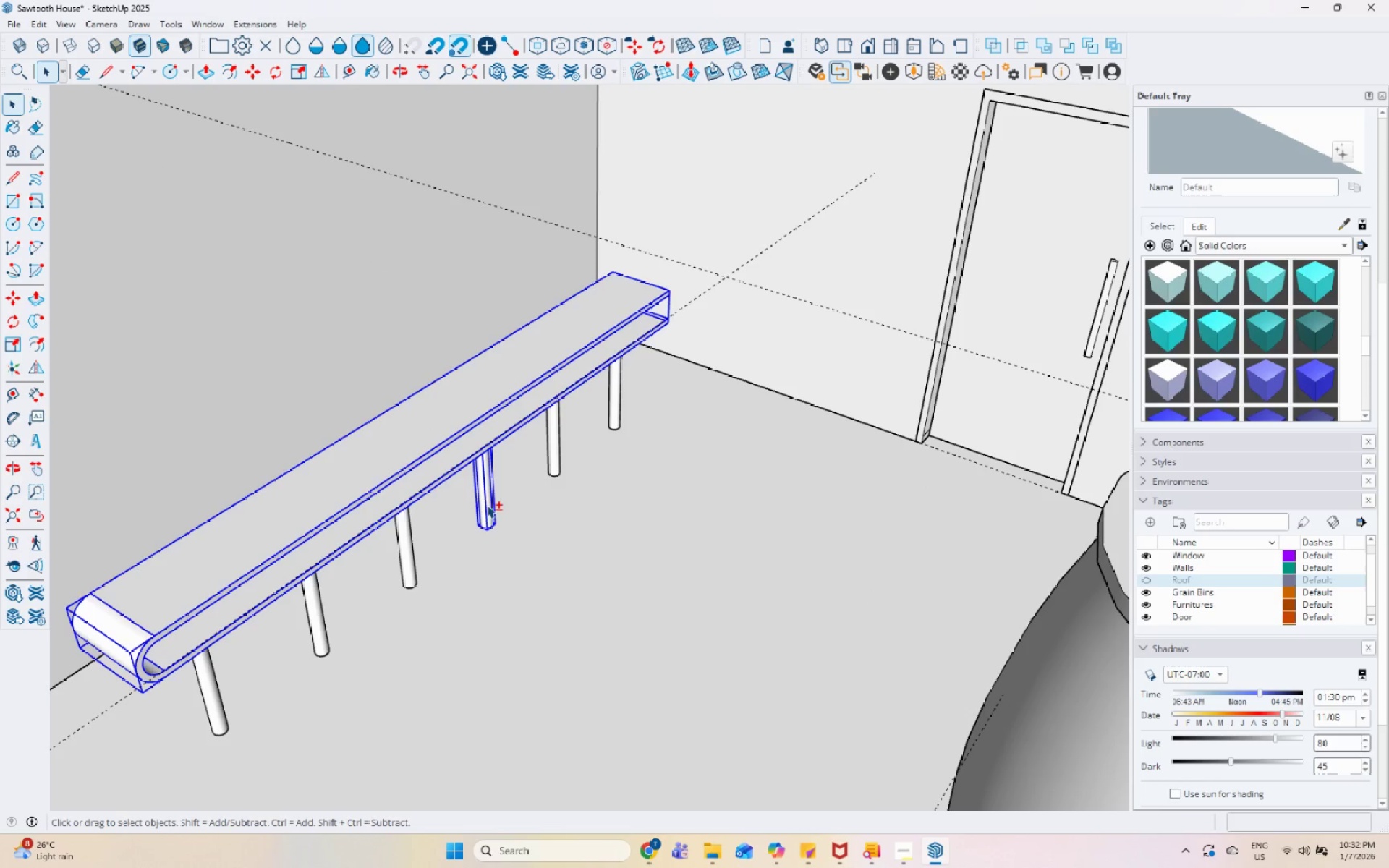 
left_click([549, 443])
 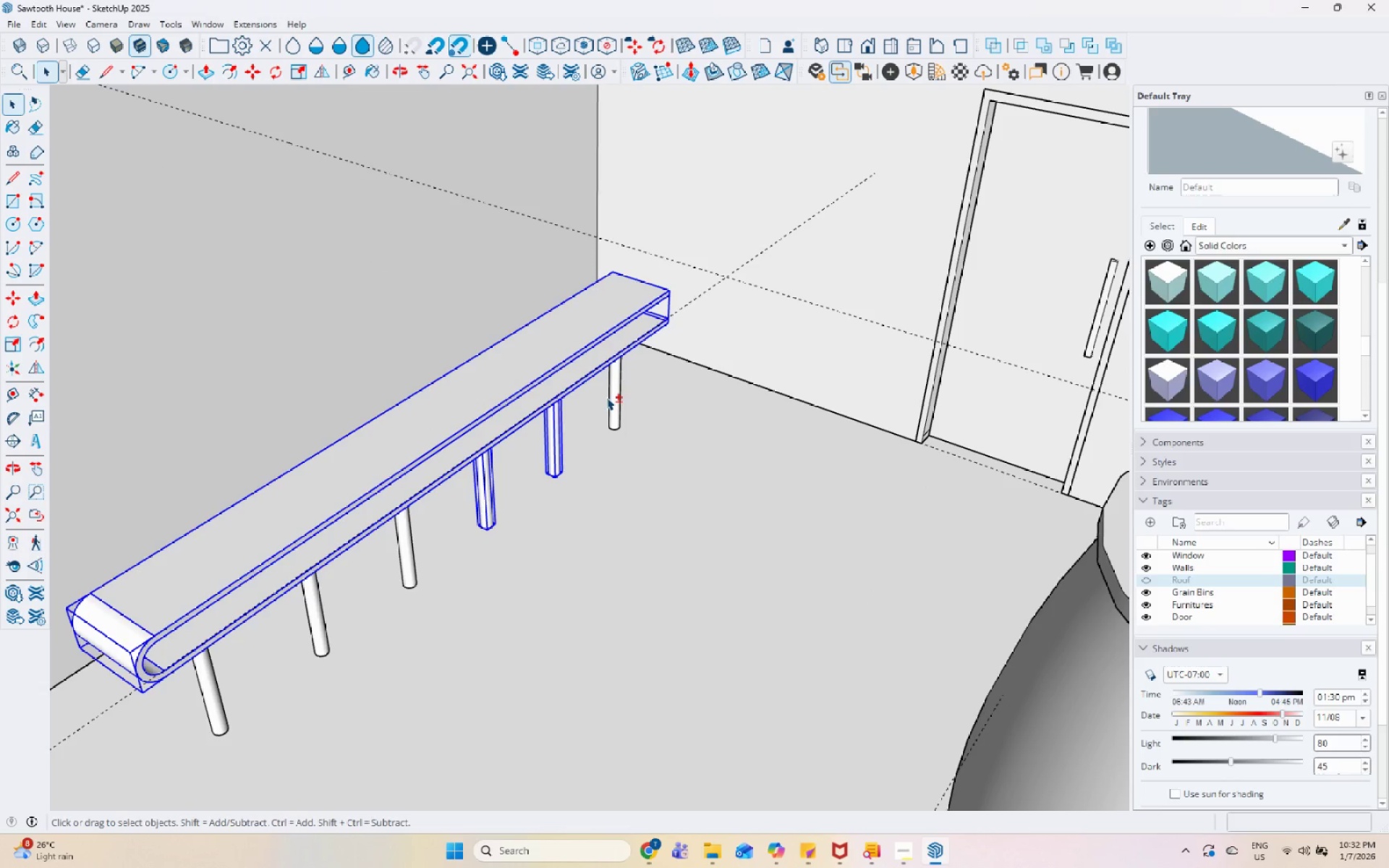 
hold_key(key=ShiftLeft, duration=1.52)
left_click([616, 392])
 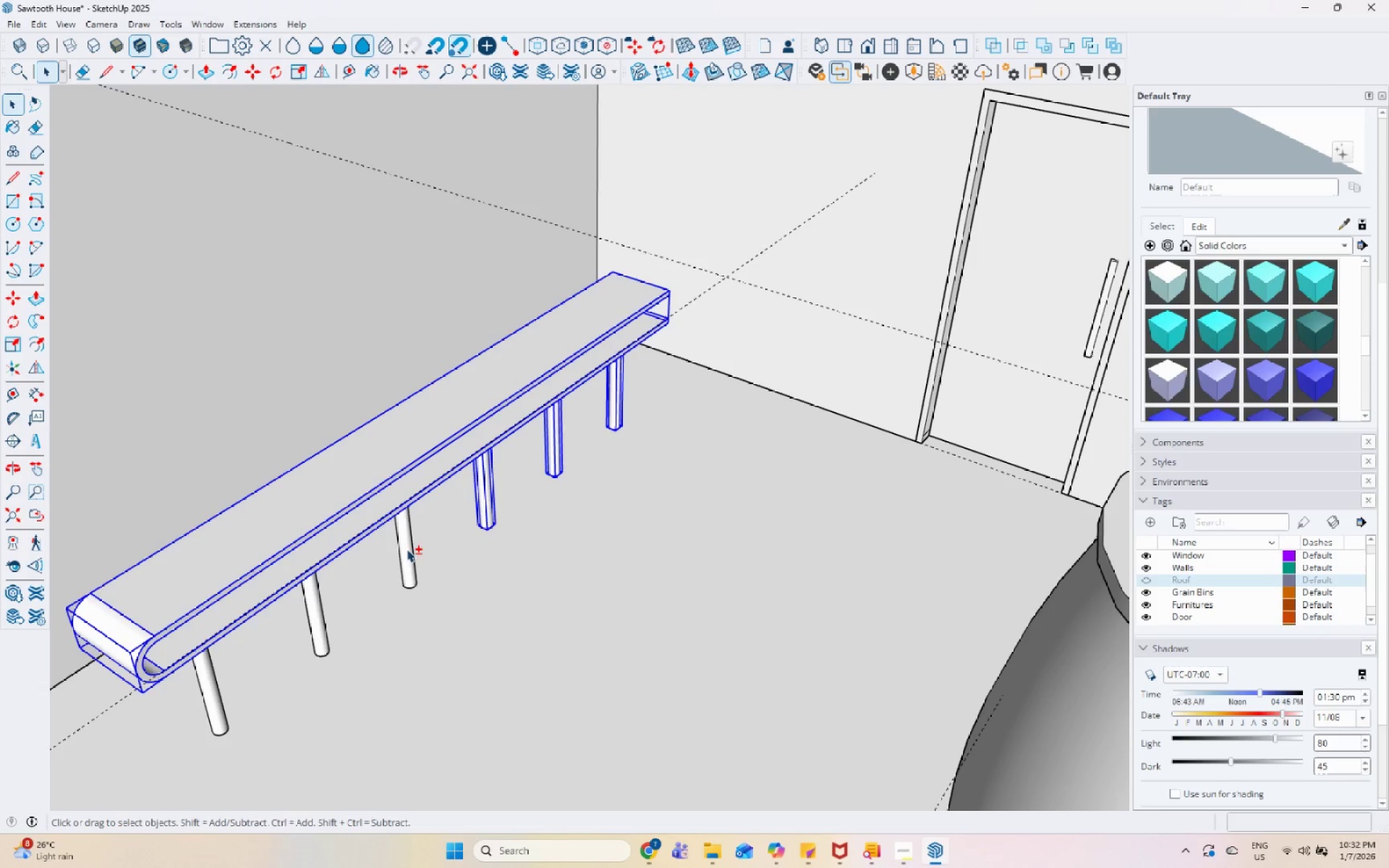 
left_click([412, 540])
 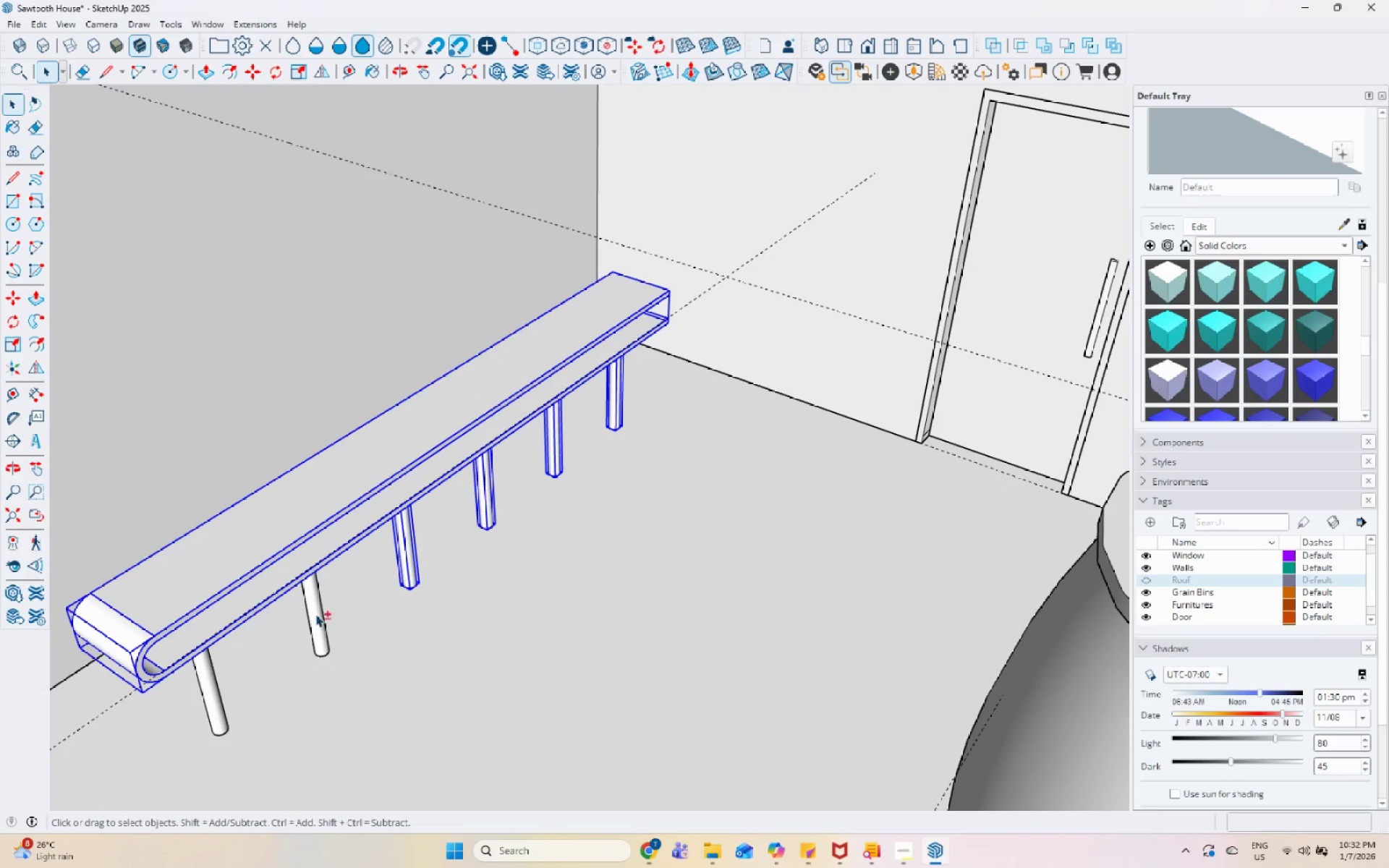 
left_click([318, 610])
 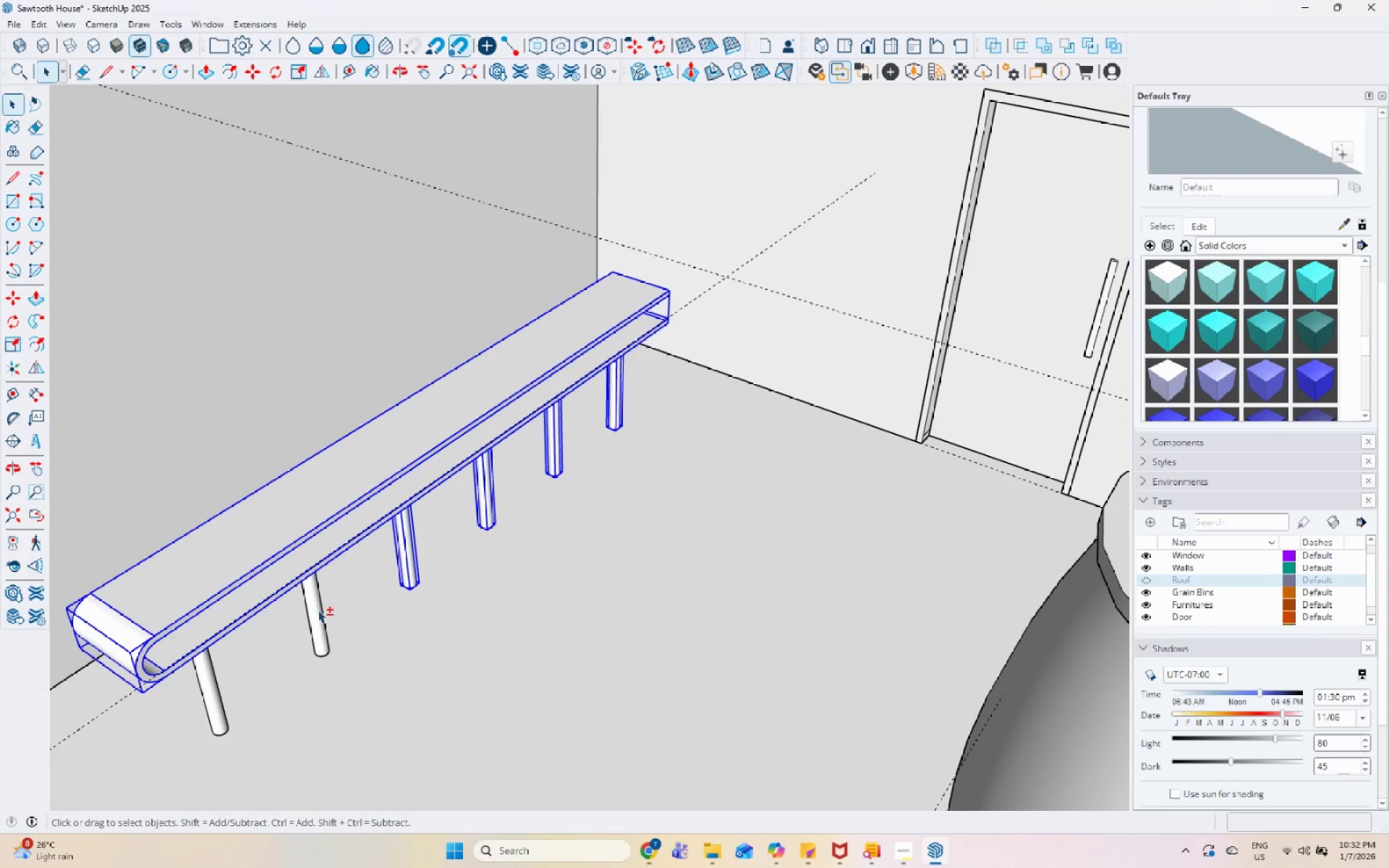 
hold_key(key=ShiftLeft, duration=0.67)
double_click([214, 699])
 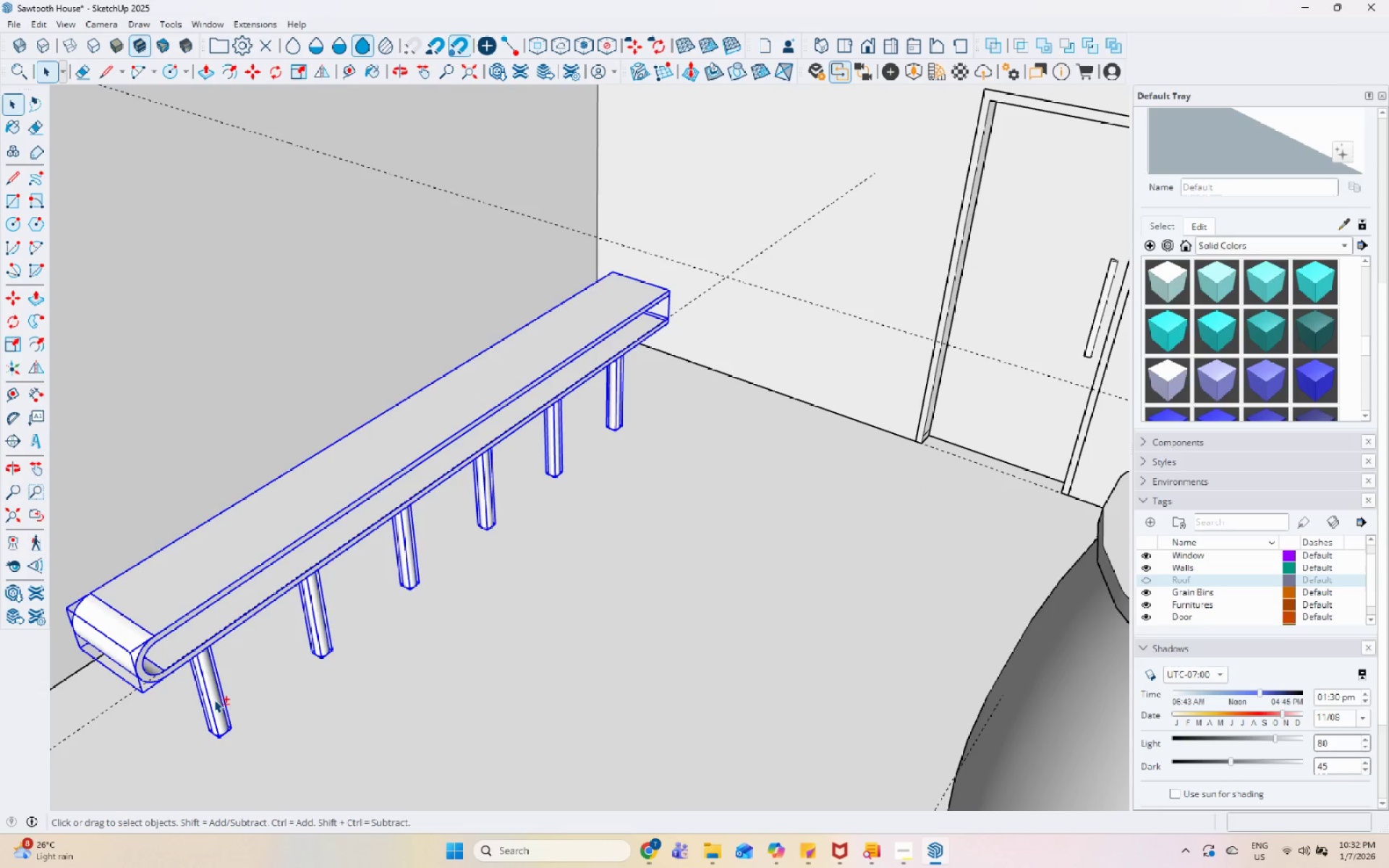 
right_click([214, 699])
 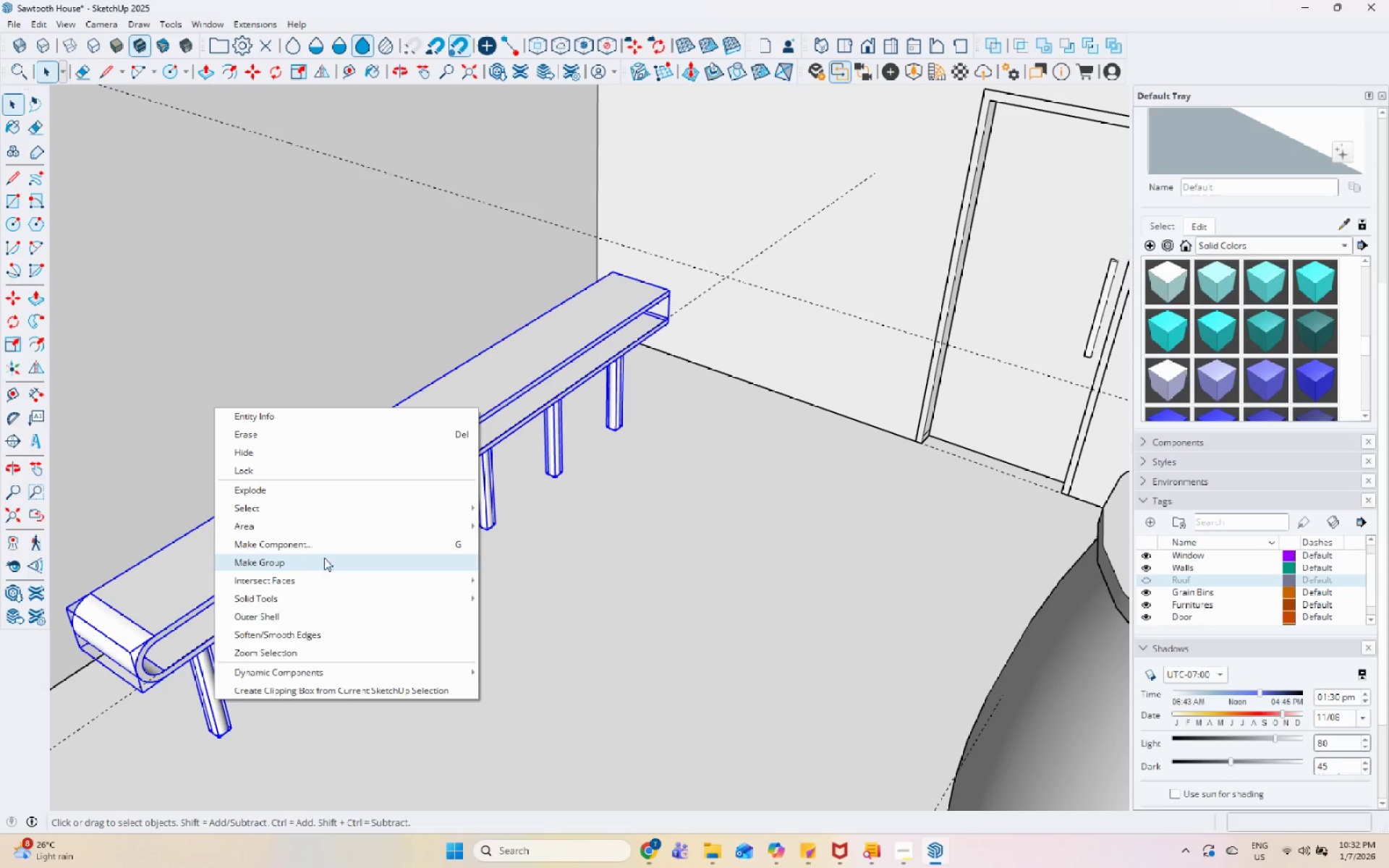 
left_click([325, 556])
 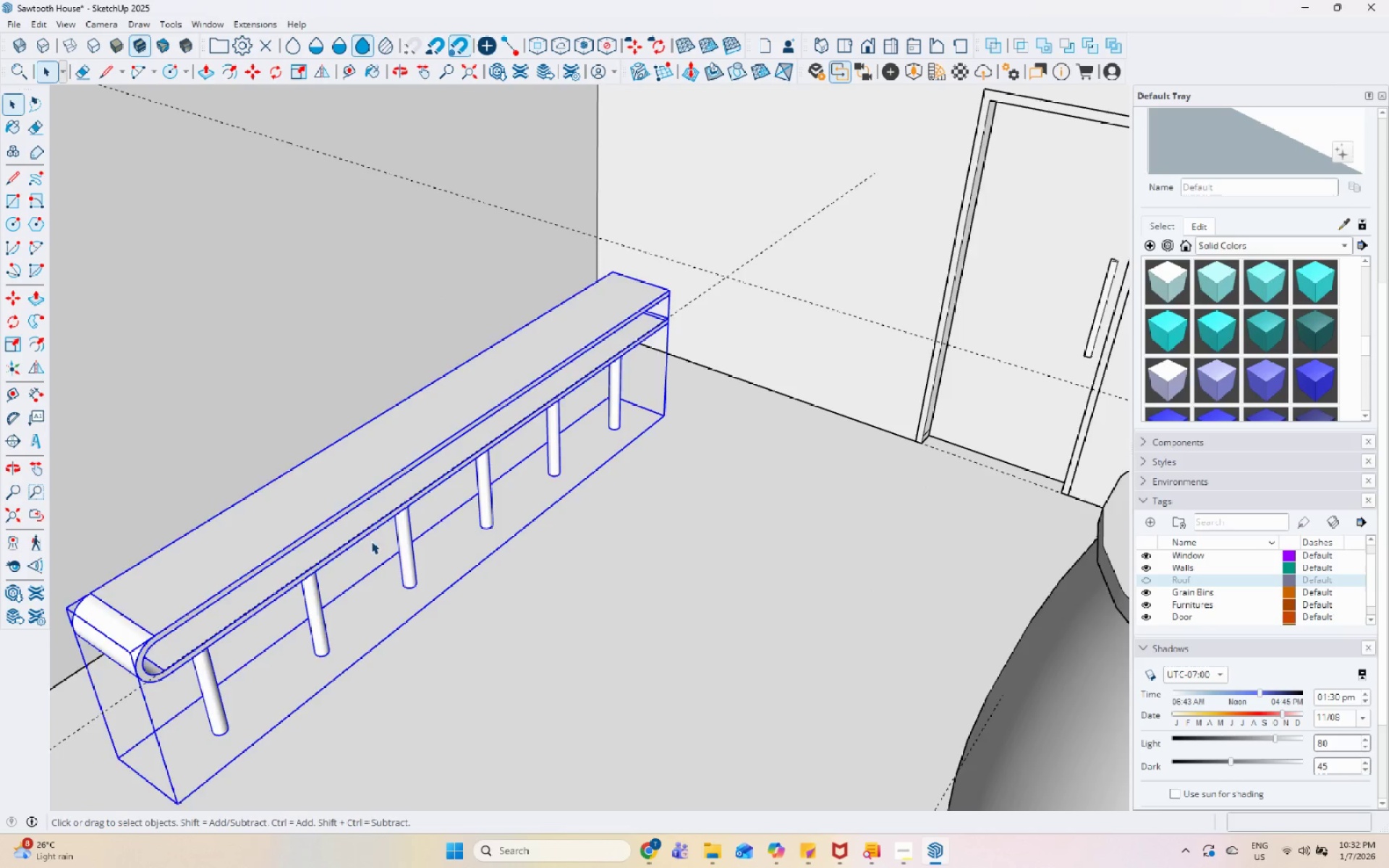 
scroll: coordinate [438, 511], scroll_direction: down, amount: 7.0
 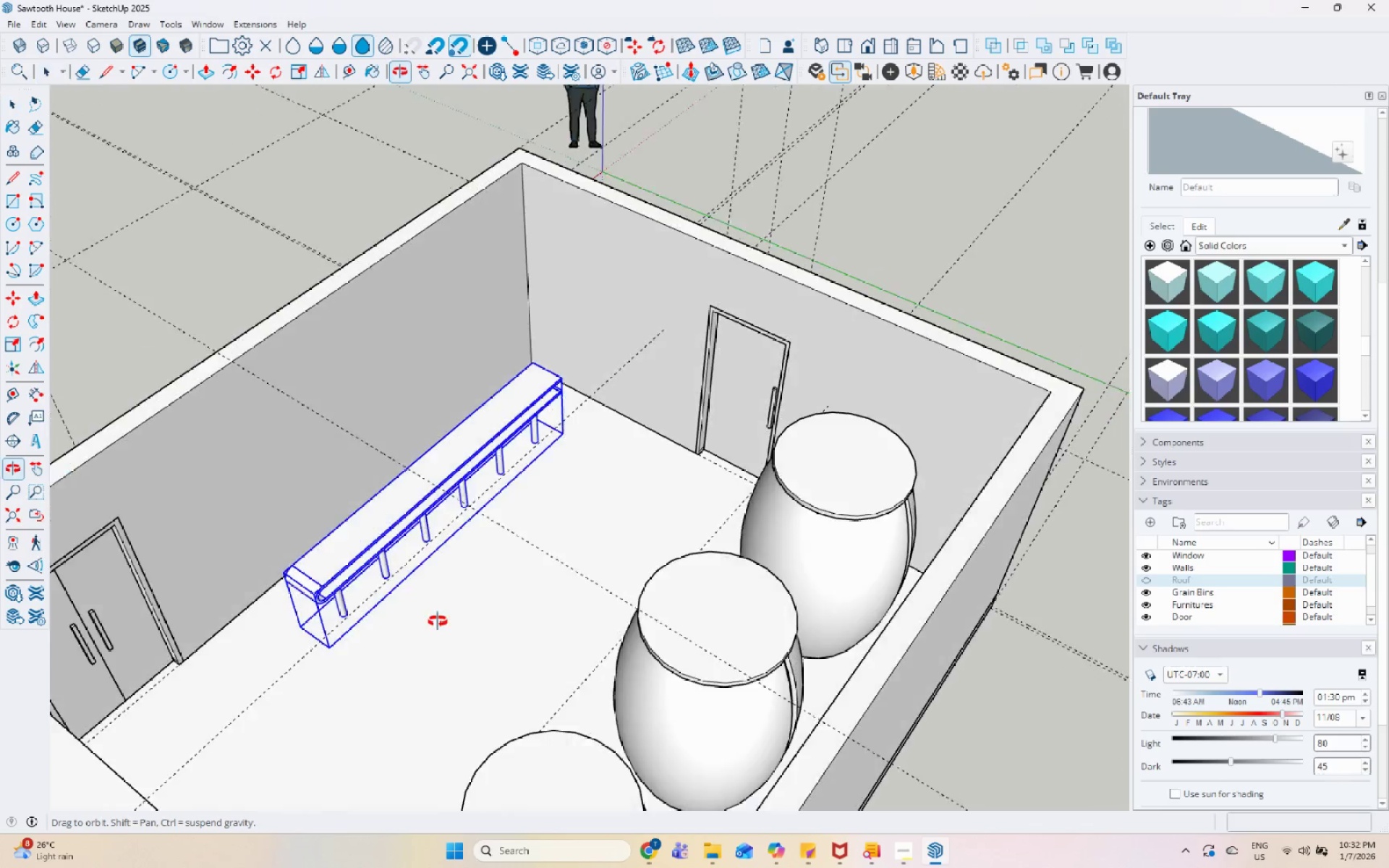 
key(M)
 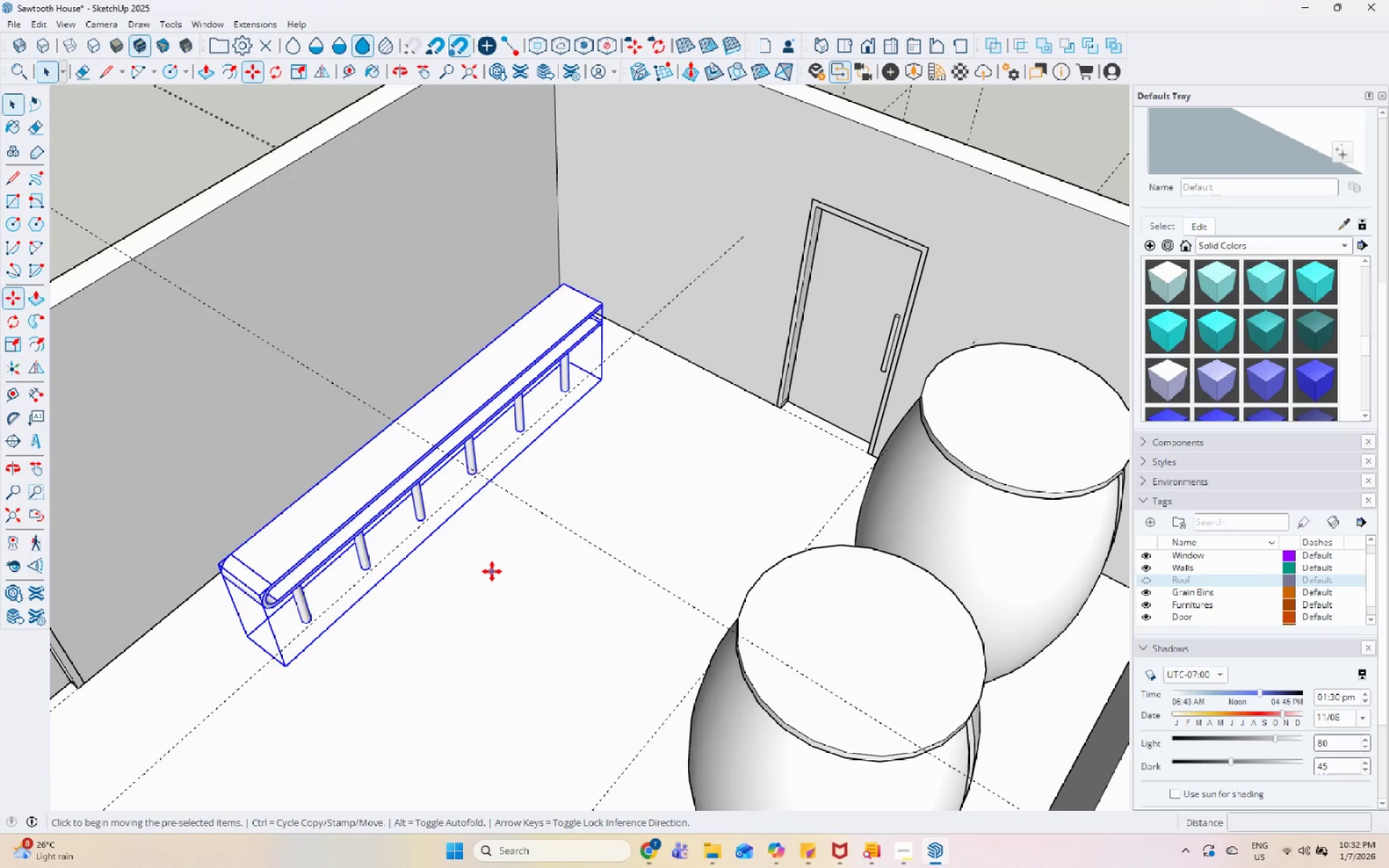 
scroll: coordinate [443, 593], scroll_direction: up, amount: 3.0
 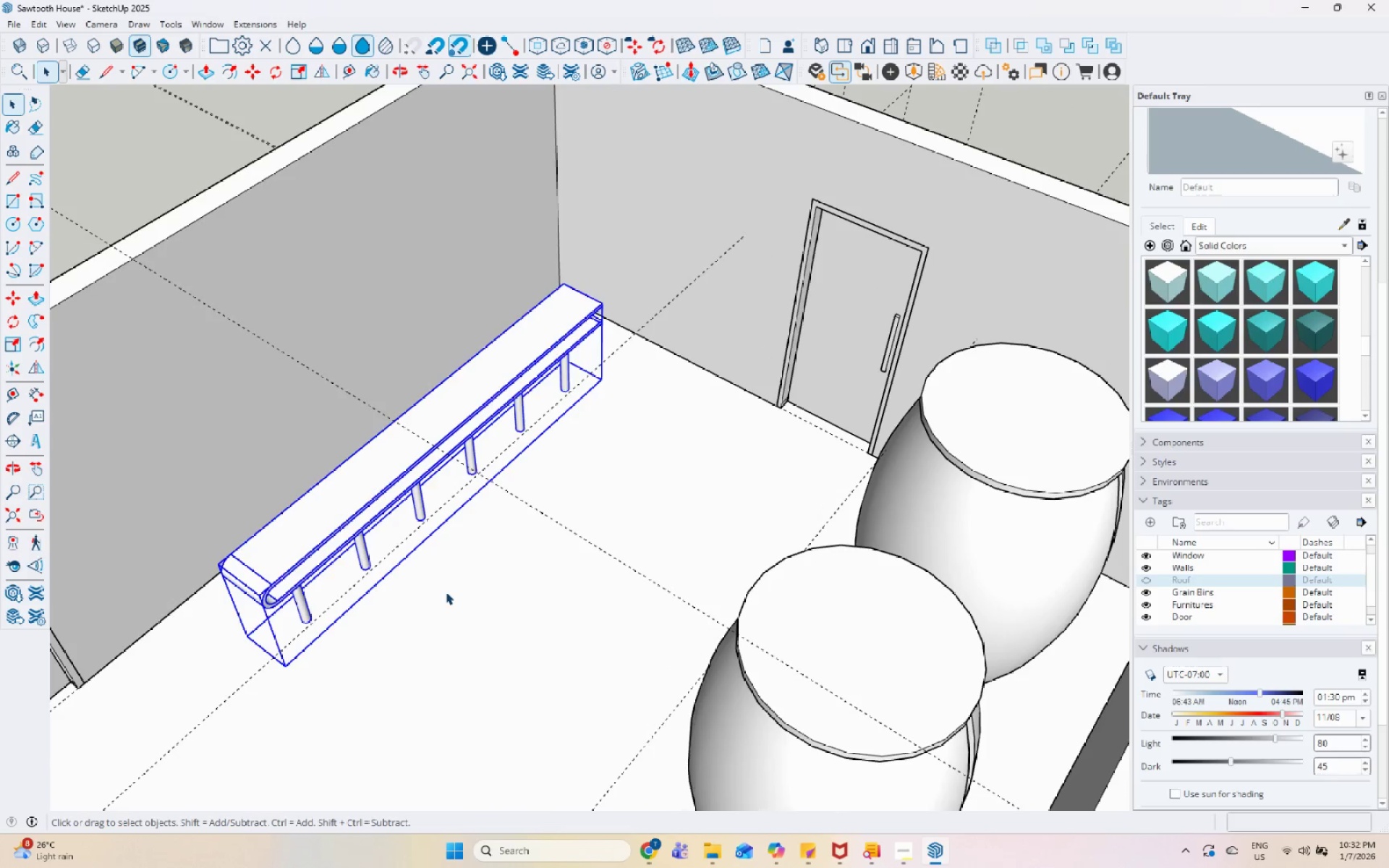 
left_click([492, 571])
 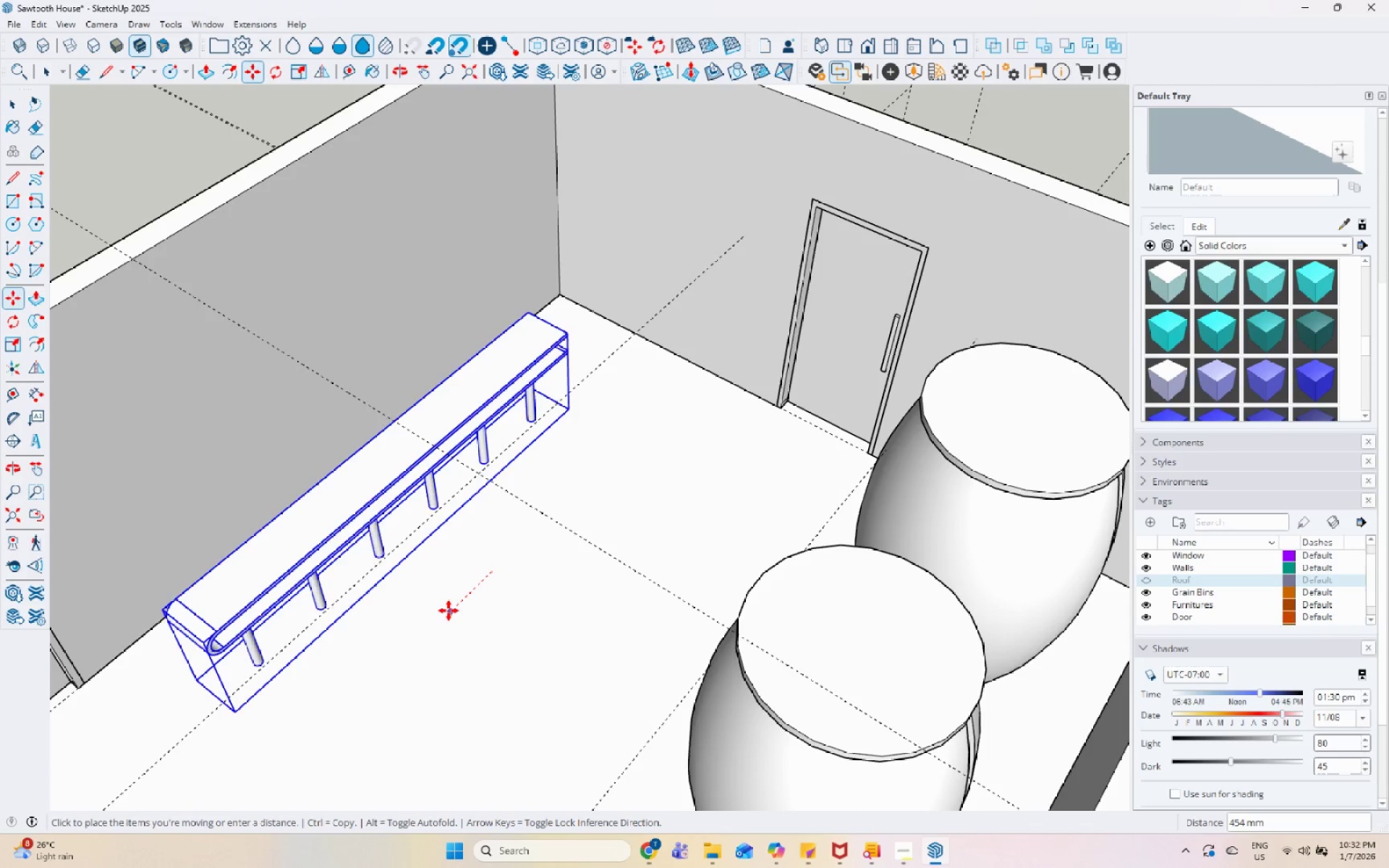 
left_click([445, 615])
 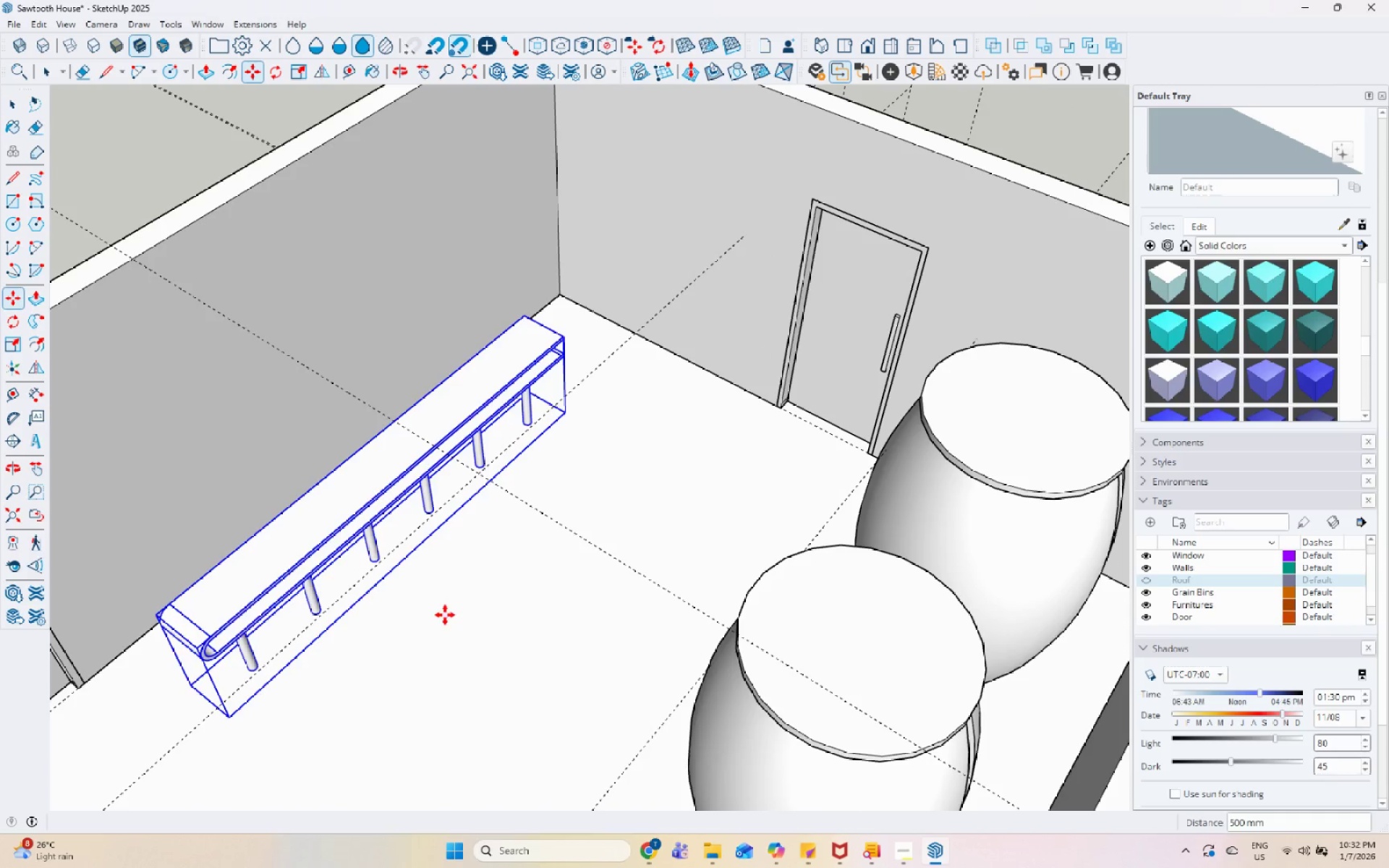 
key(Space)
 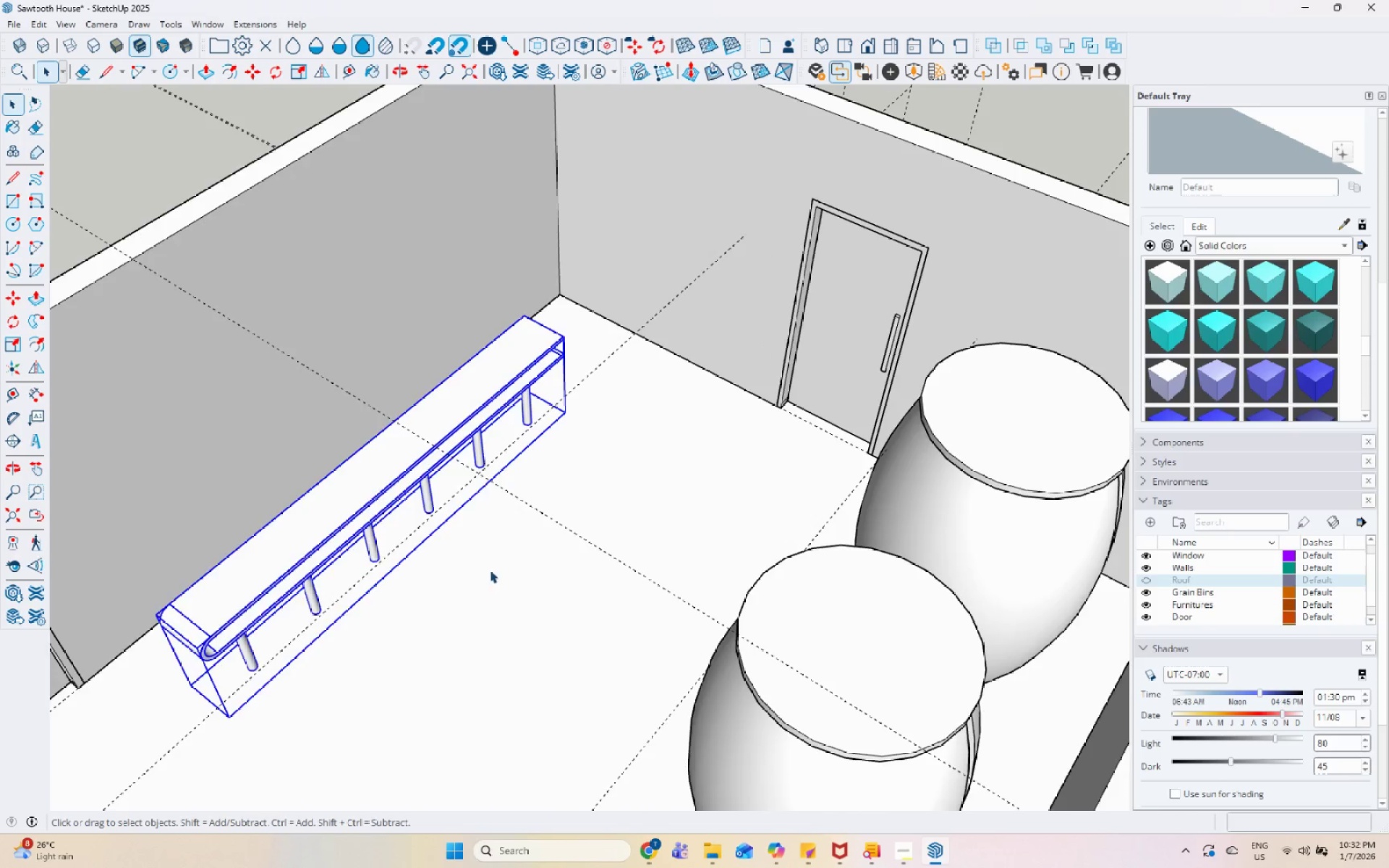 
scroll: coordinate [569, 456], scroll_direction: down, amount: 5.0
 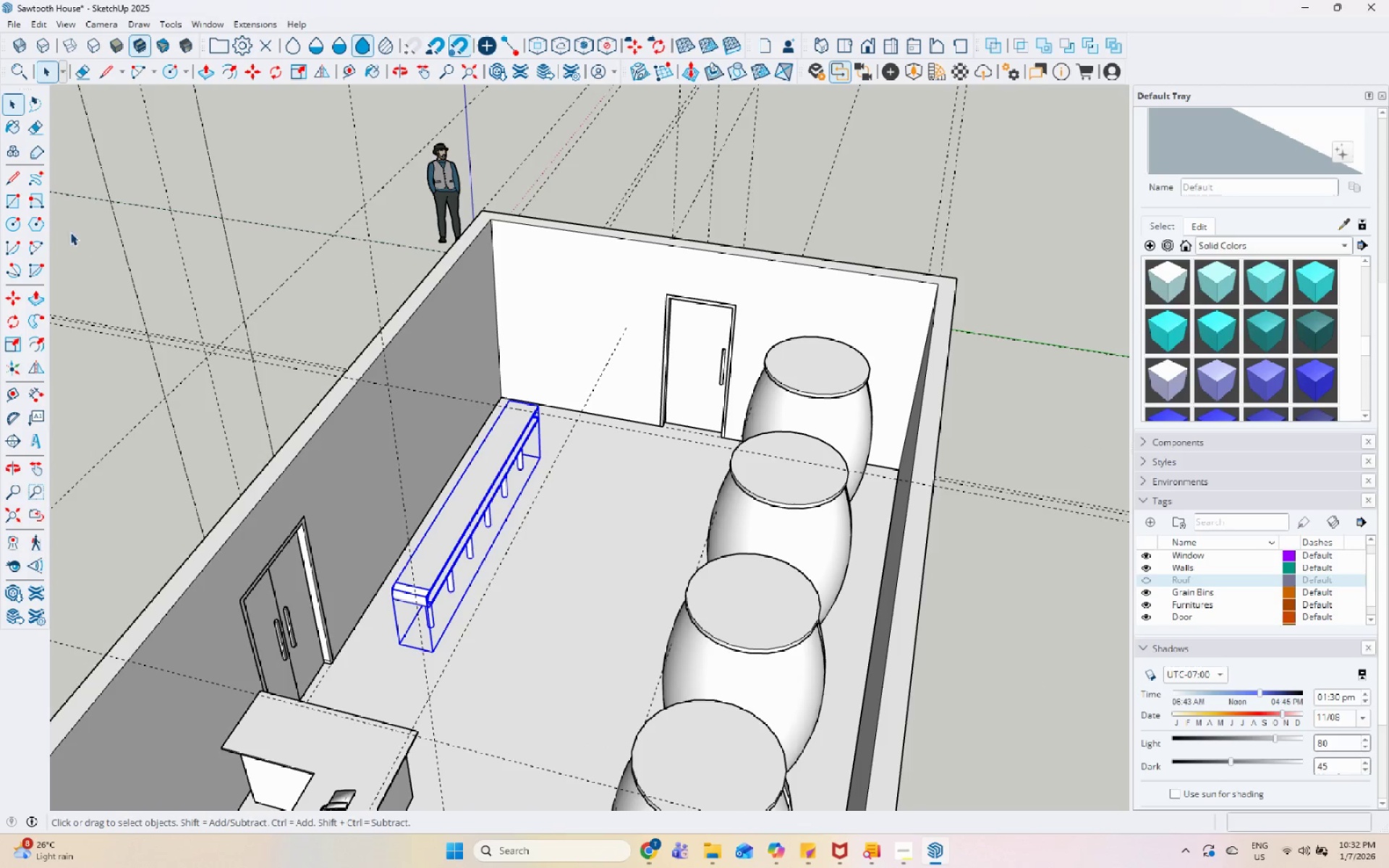 
left_click_drag(start_coordinate=[14, 202], to_coordinate=[20, 202])
 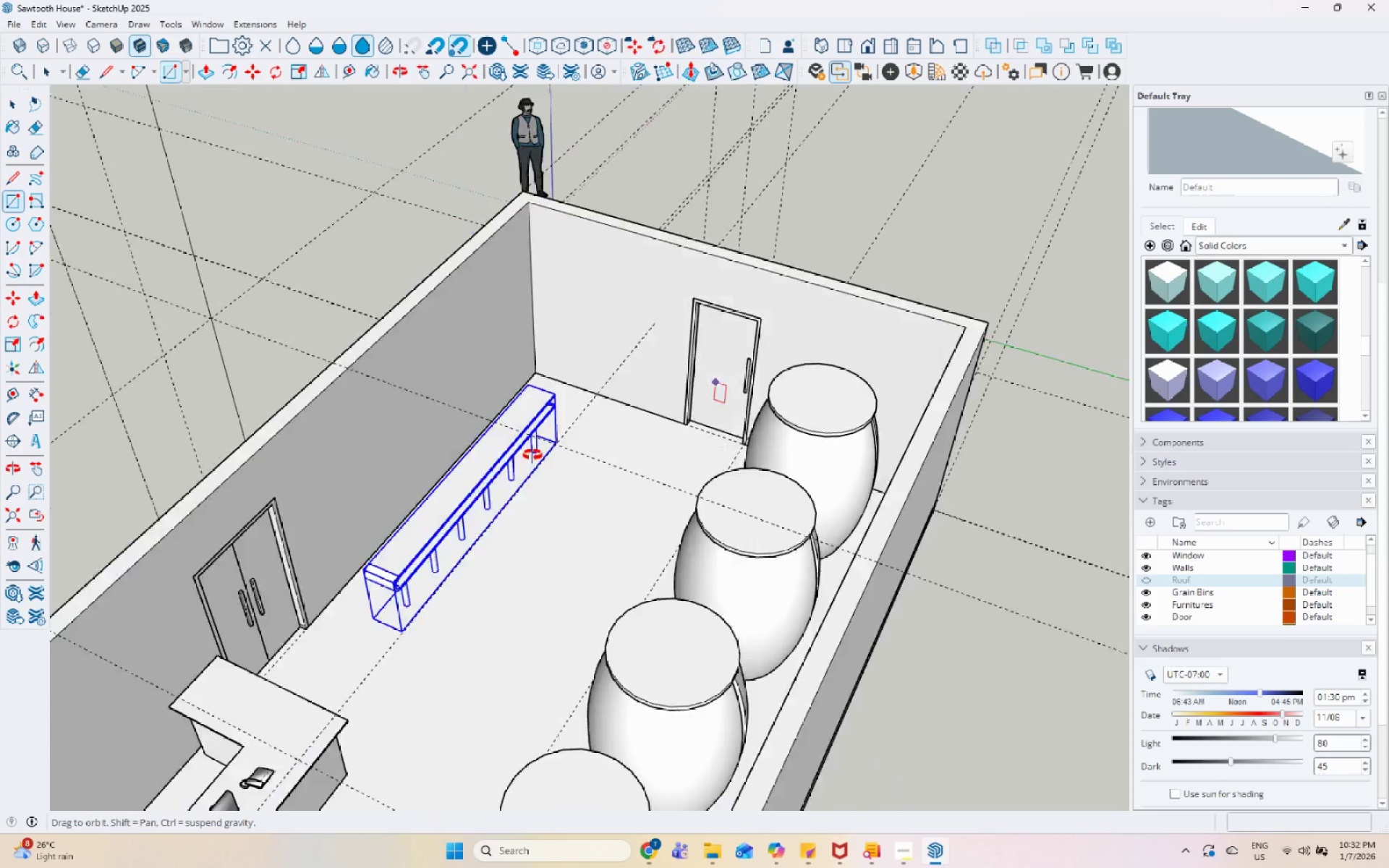 
scroll: coordinate [508, 414], scroll_direction: up, amount: 16.0
 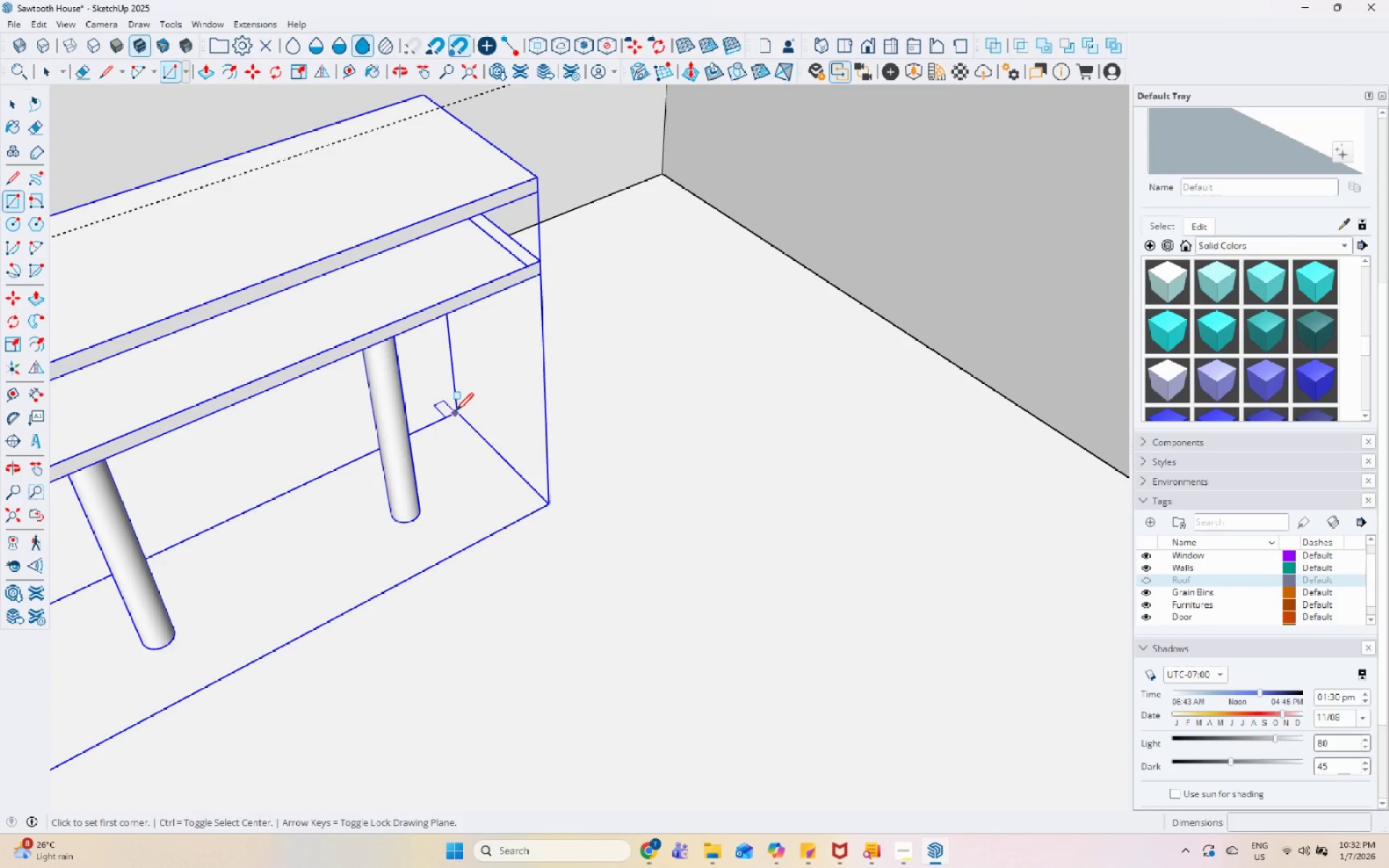 
scroll: coordinate [734, 510], scroll_direction: down, amount: 16.0
 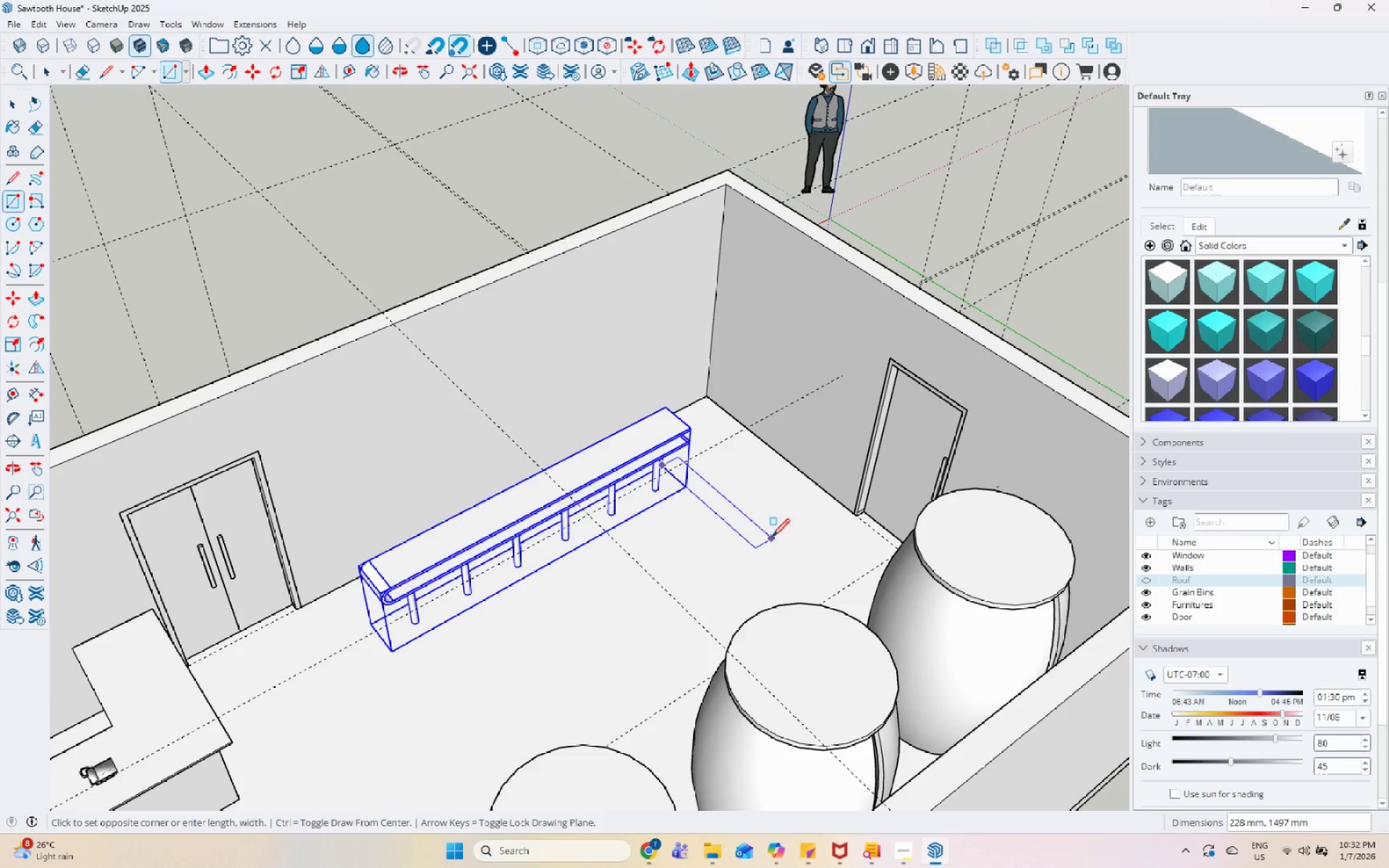 
left_click([772, 536])
 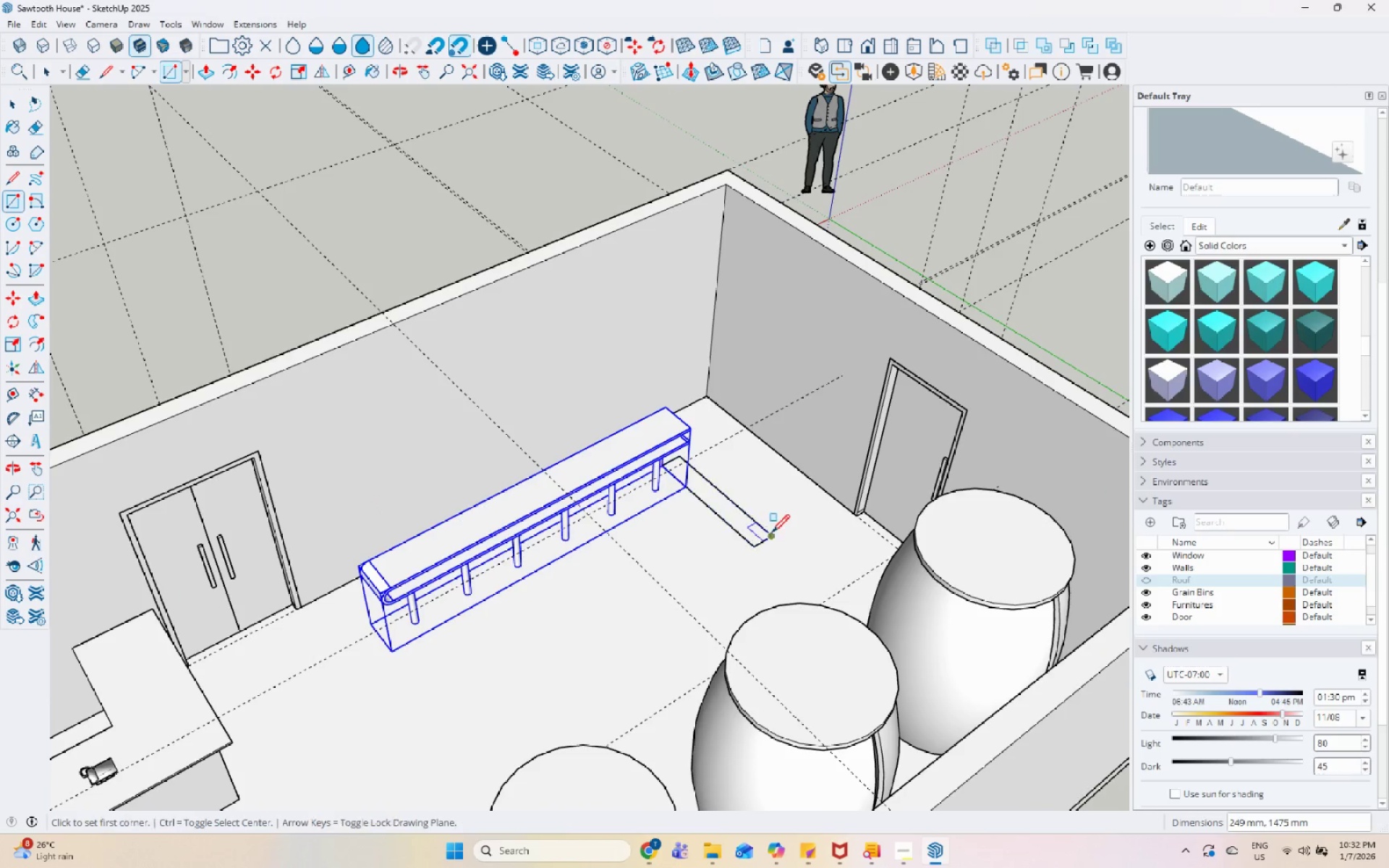 
key(Space)
 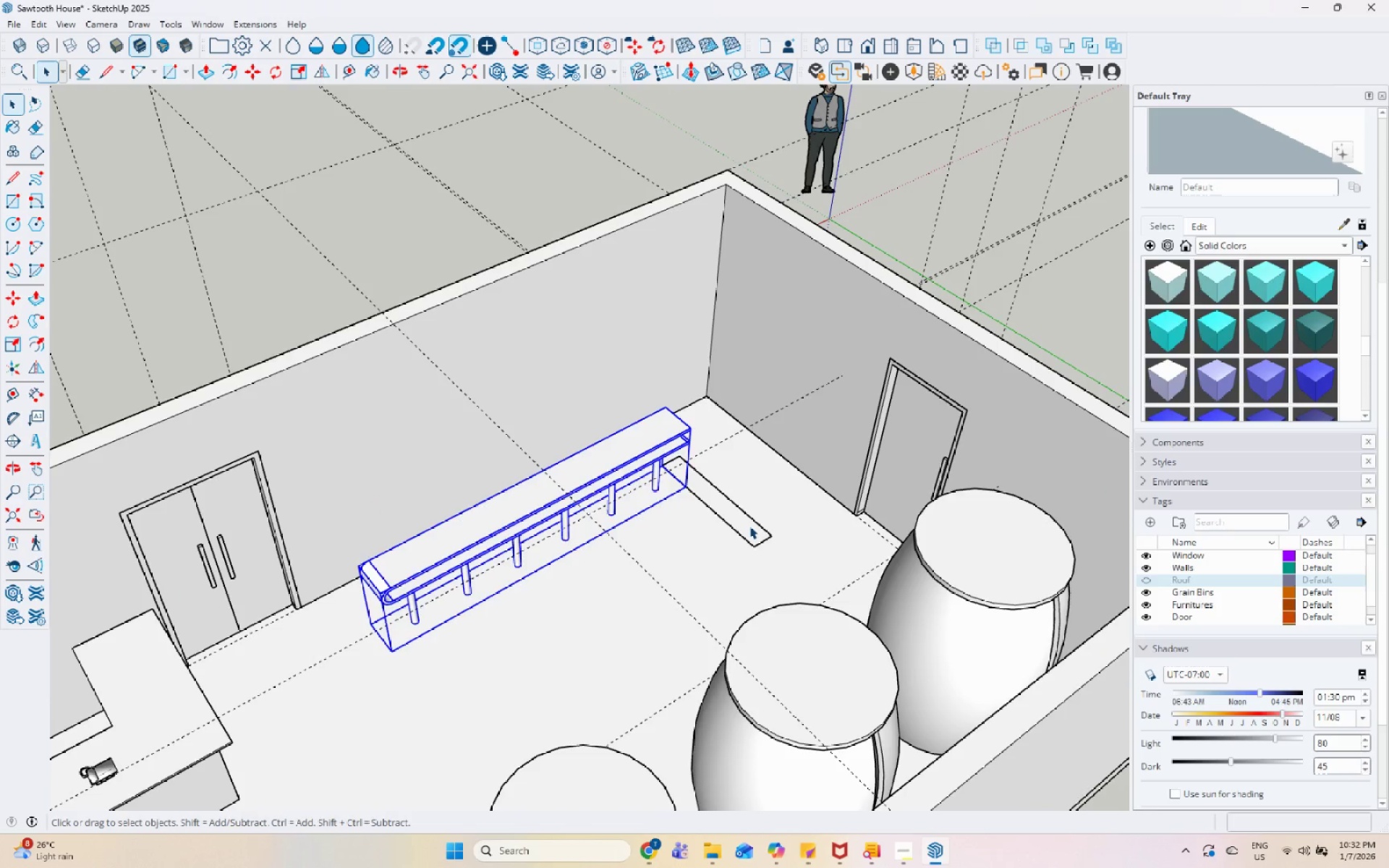 
double_click([749, 526])
 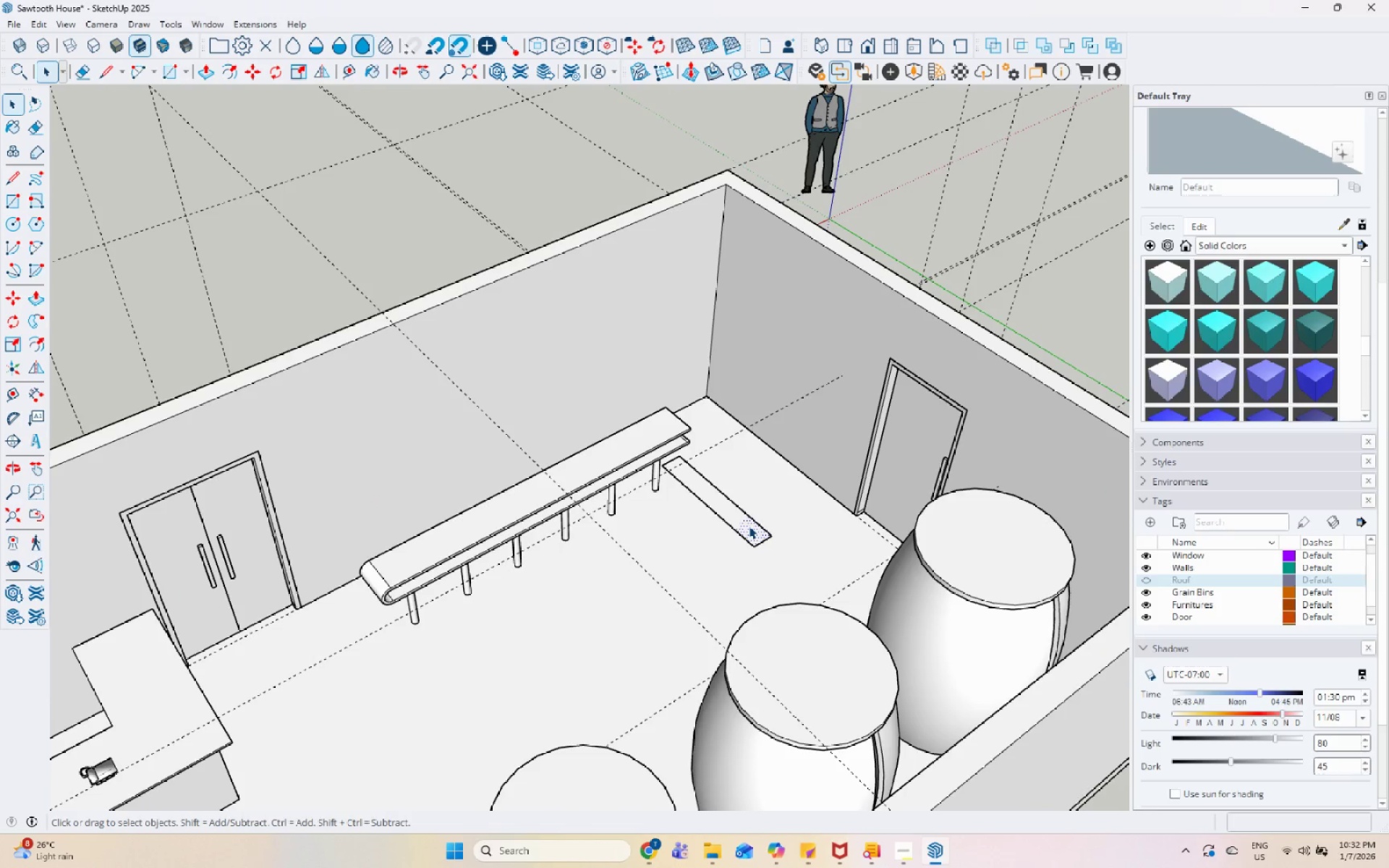 
key(P)
 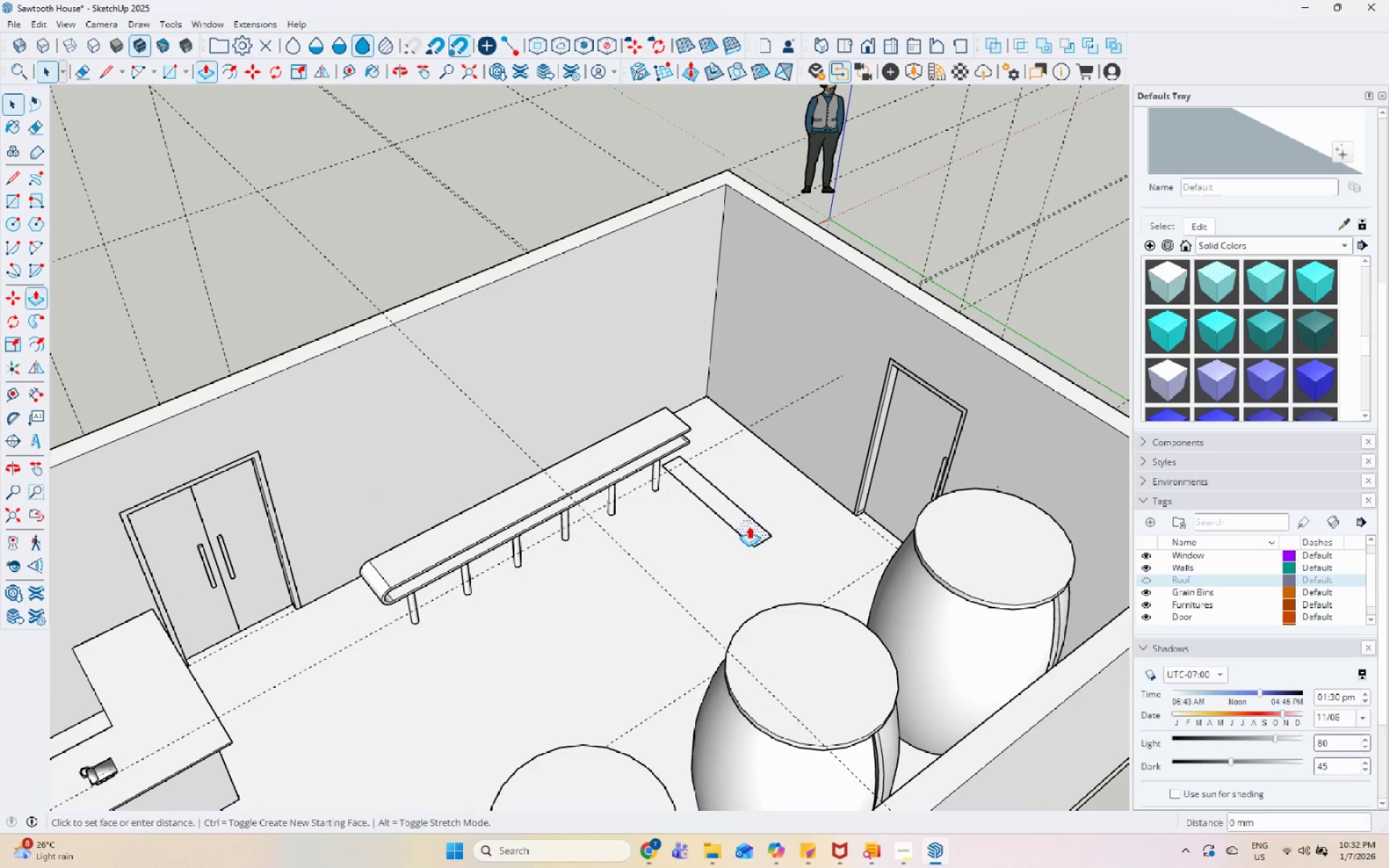 
left_click([749, 526])
 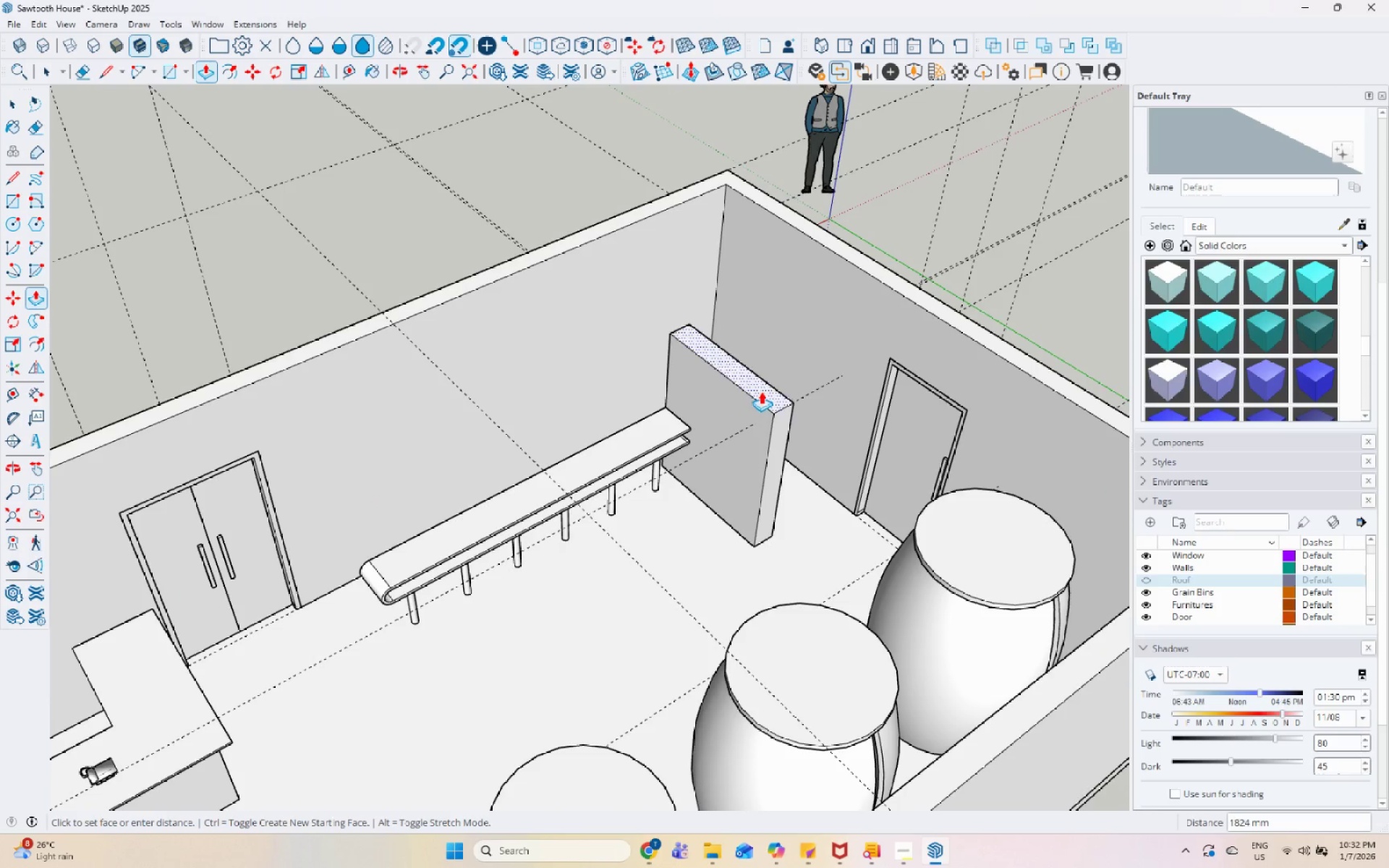 
left_click([761, 388])
 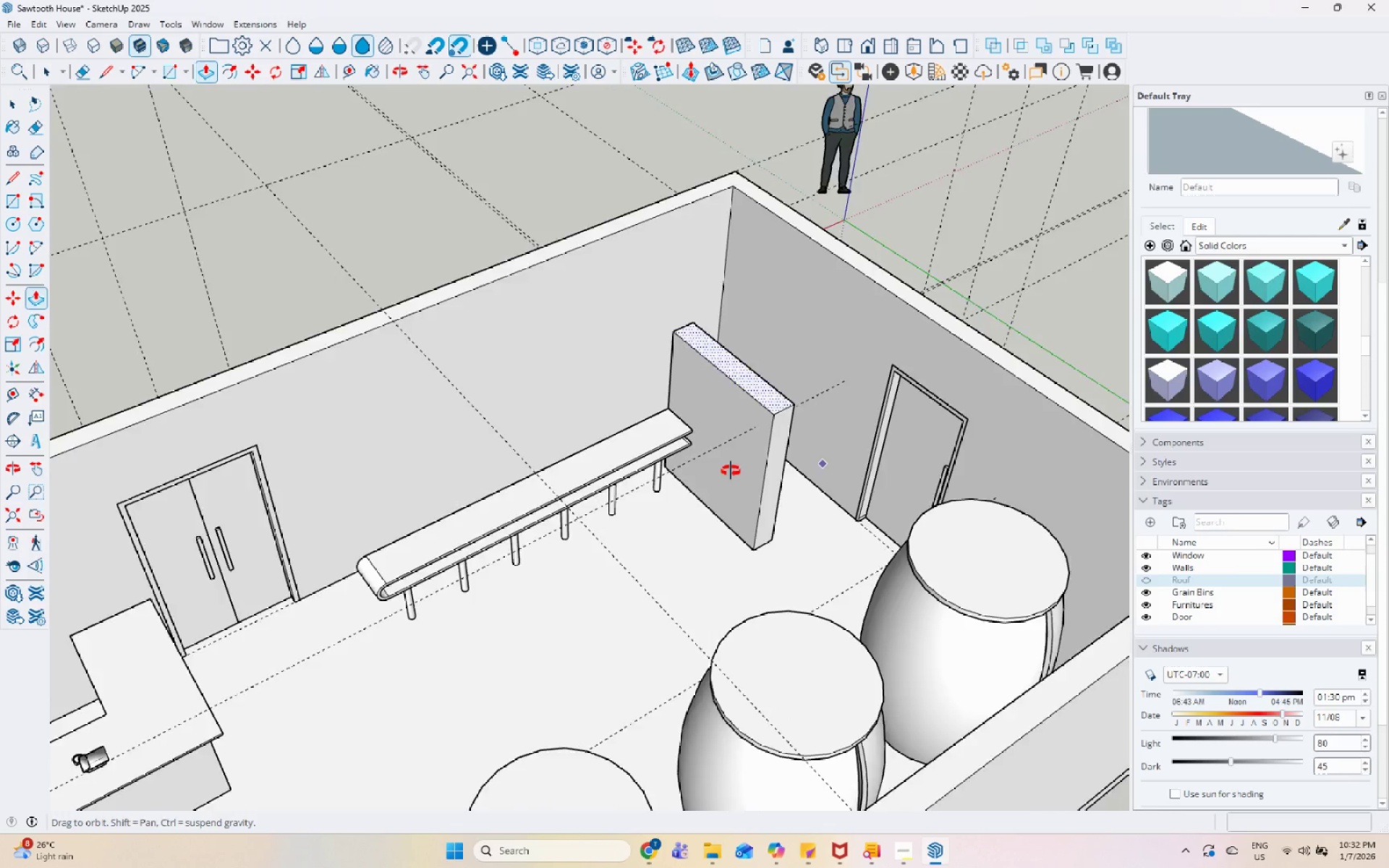 
key(Space)
 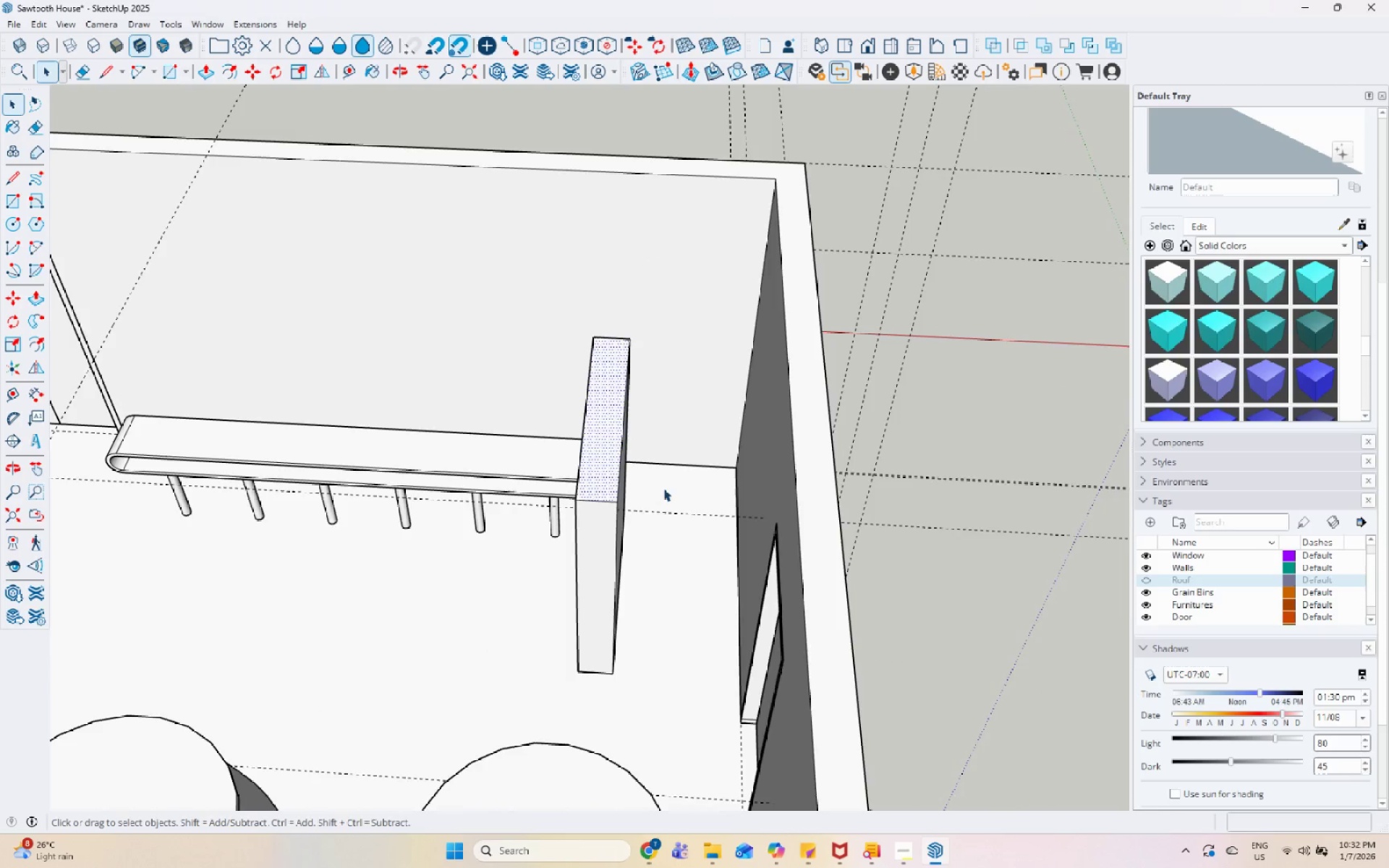 
scroll: coordinate [872, 497], scroll_direction: up, amount: 4.0
 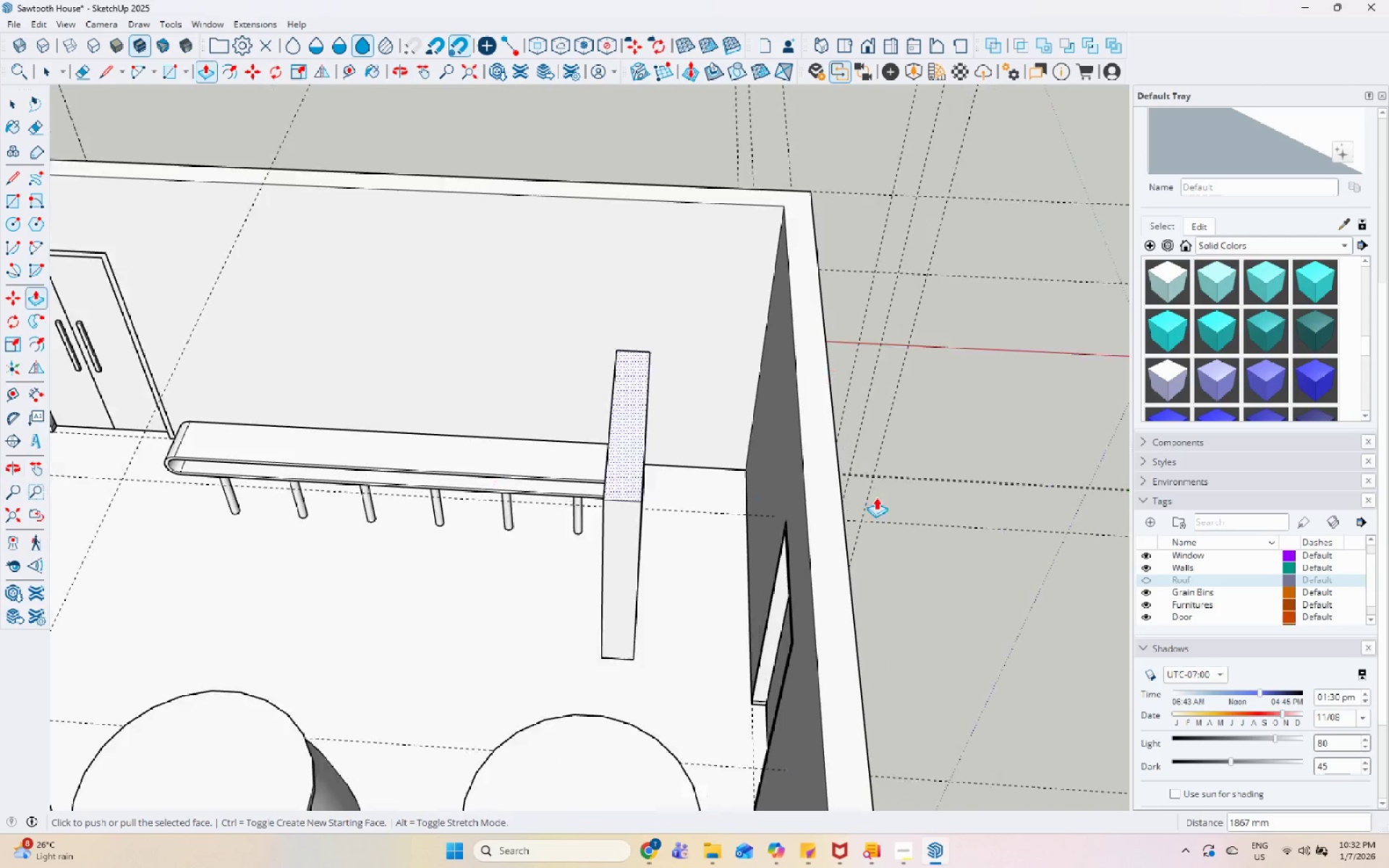 
left_click([618, 479])
 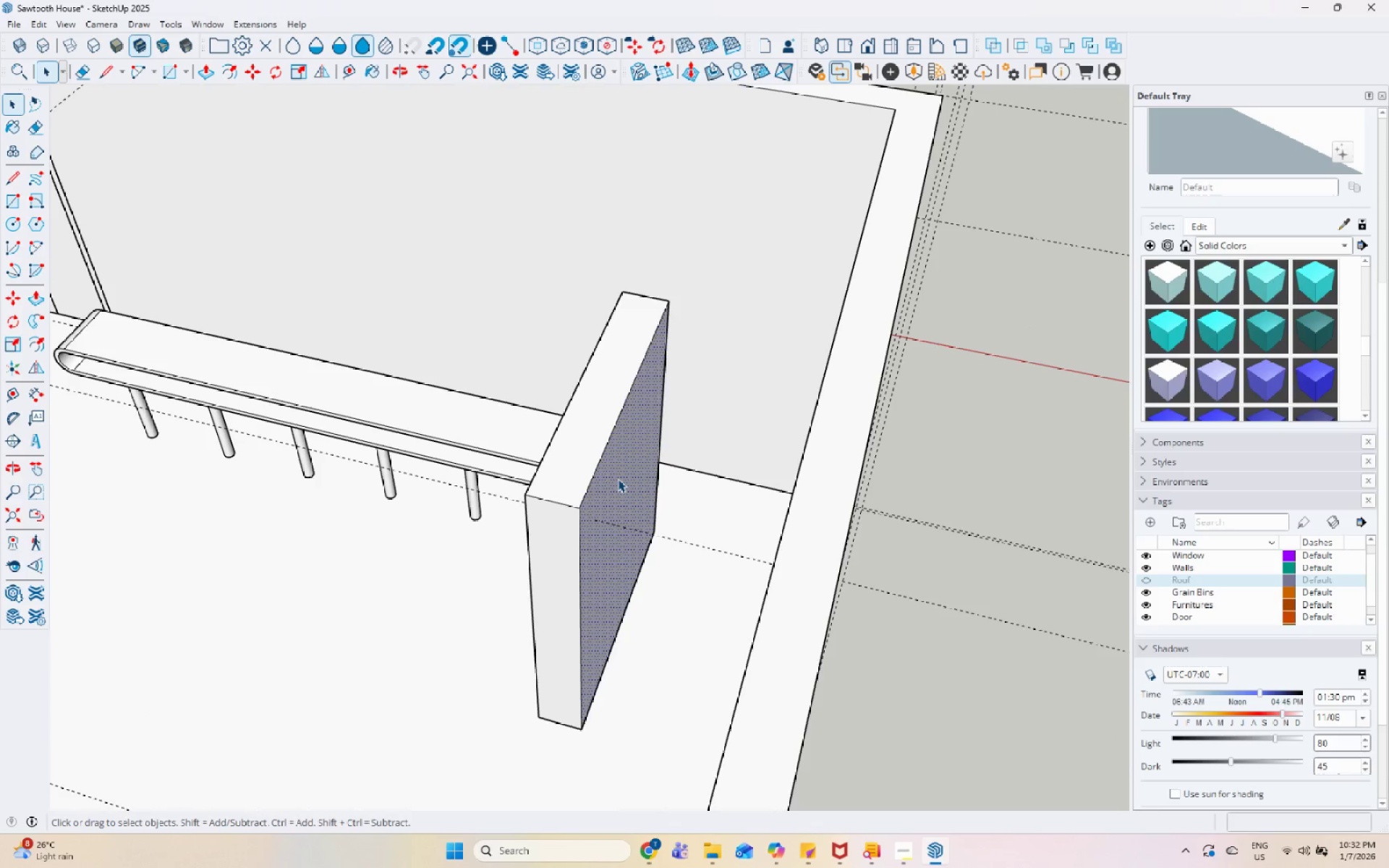 
scroll: coordinate [568, 491], scroll_direction: up, amount: 3.0
 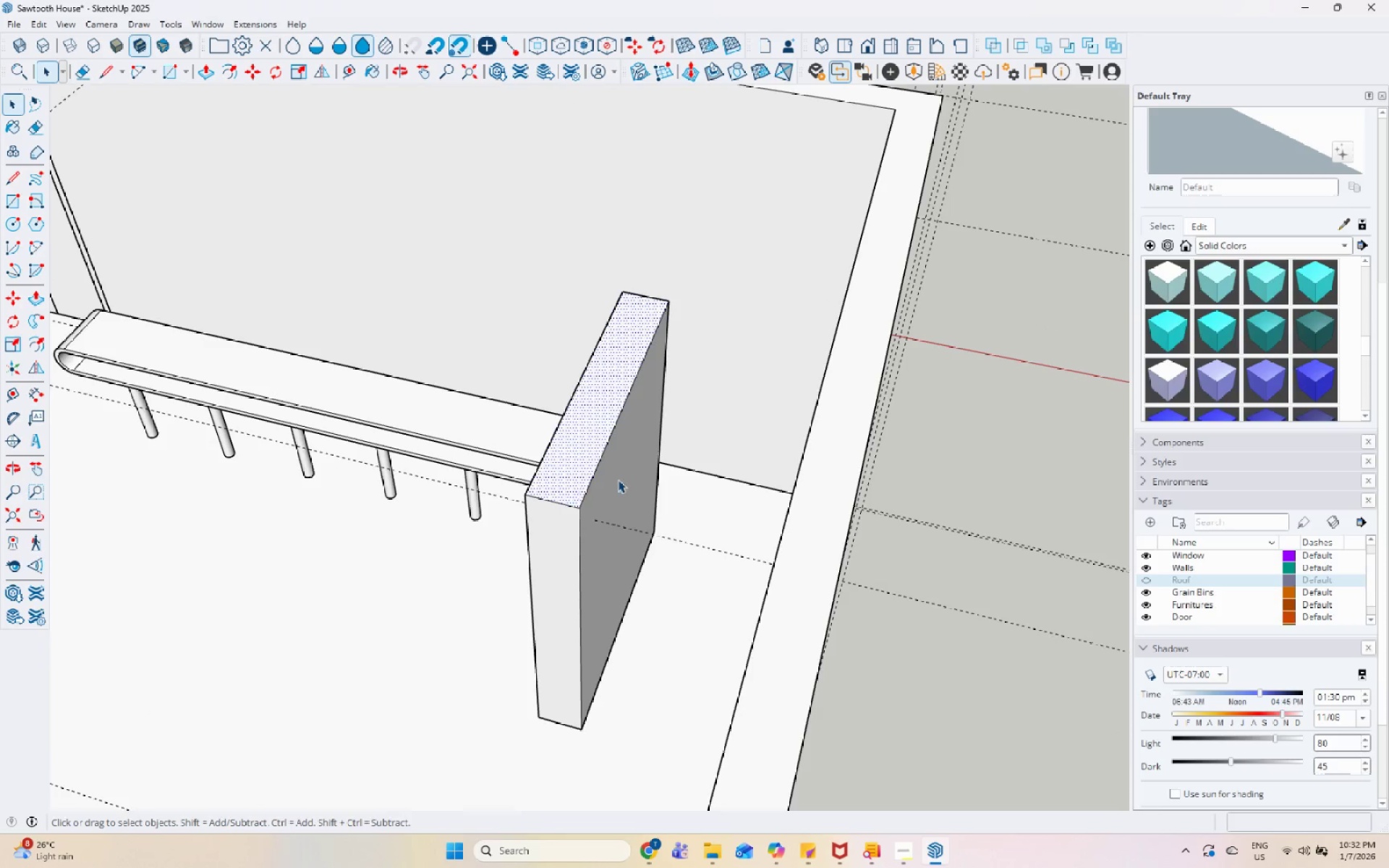 
key(P)
 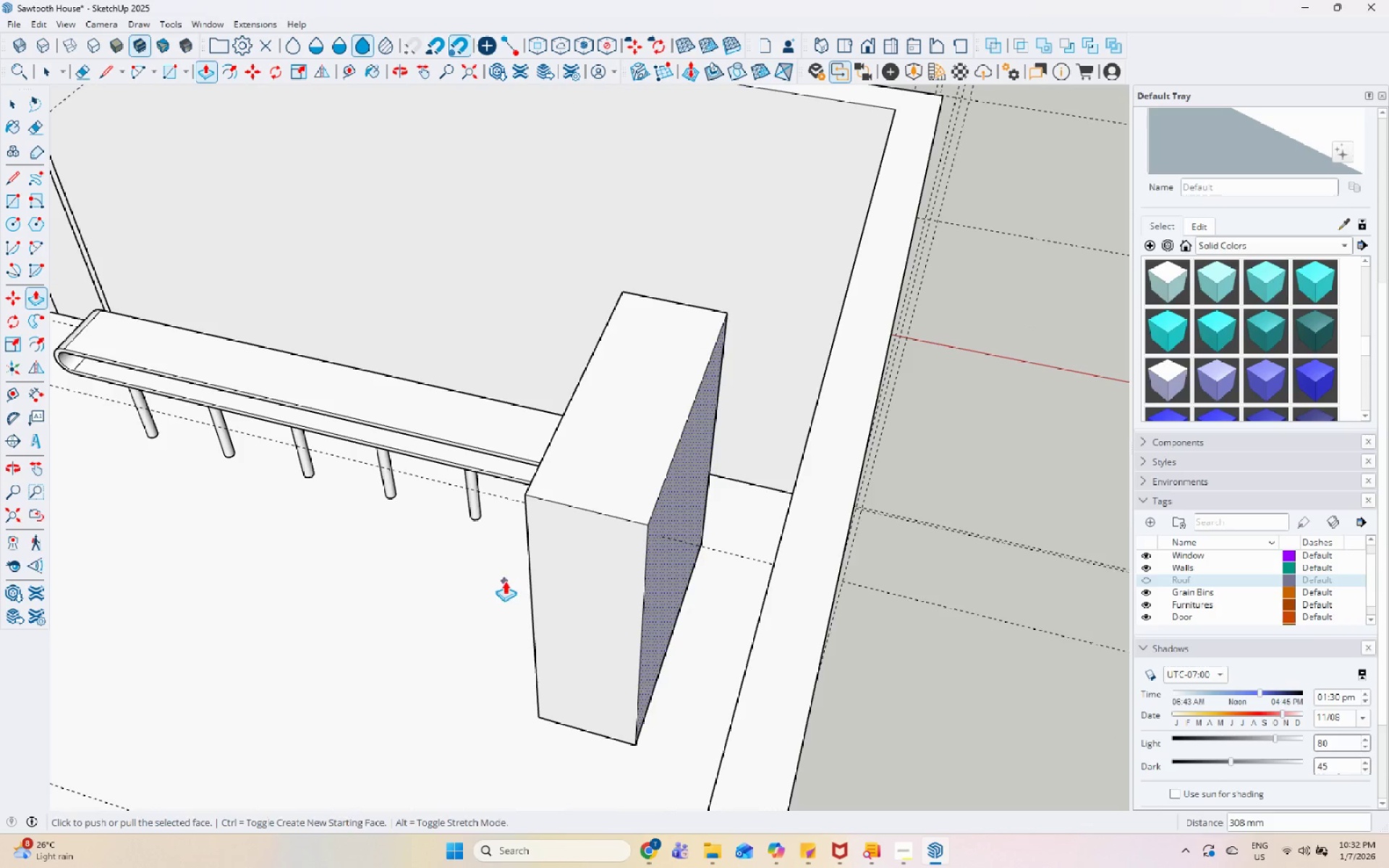 
key(Space)
 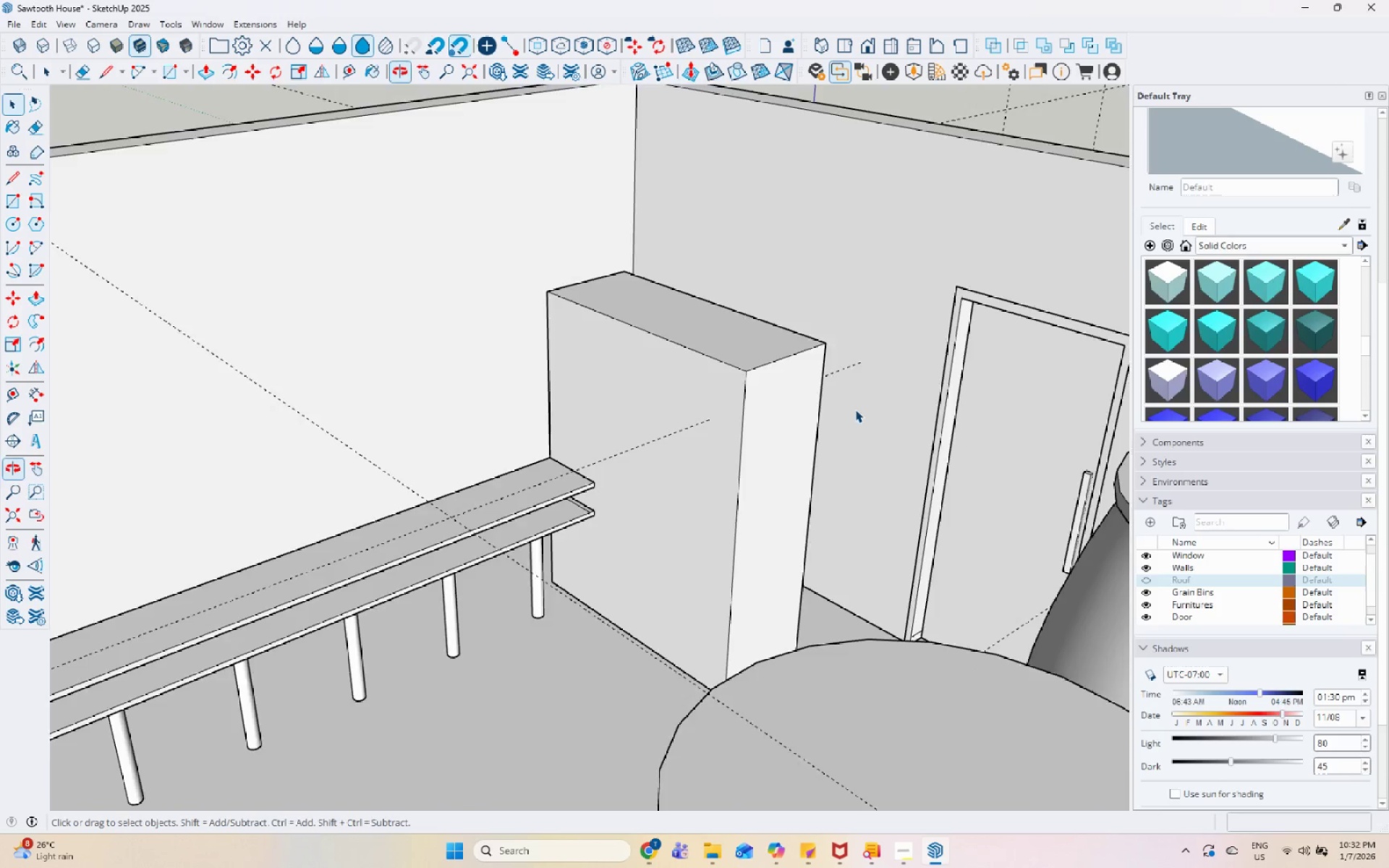 
scroll: coordinate [666, 457], scroll_direction: down, amount: 8.0
 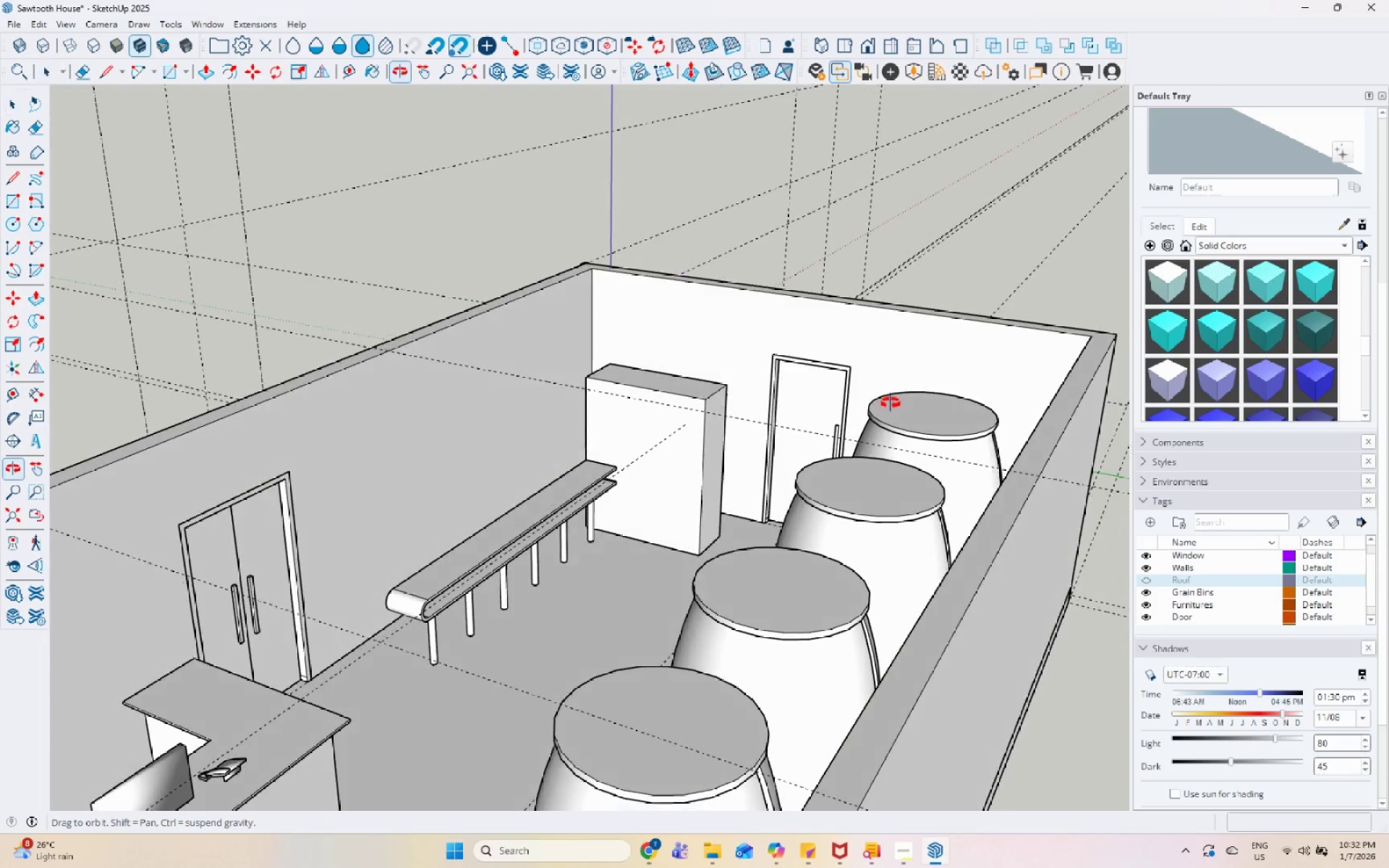 
left_click_drag(start_coordinate=[606, 539], to_coordinate=[611, 539])
 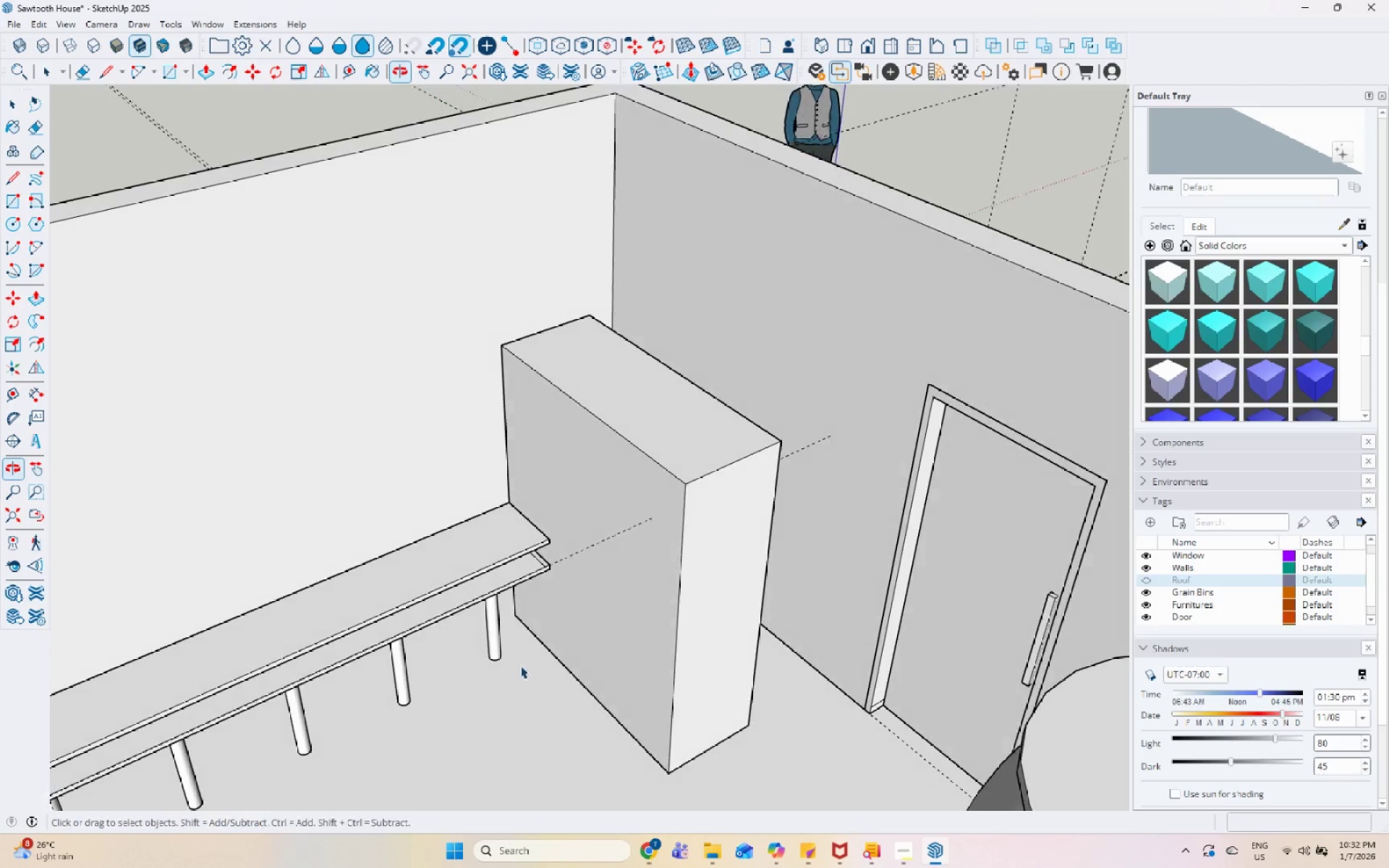 
scroll: coordinate [592, 548], scroll_direction: up, amount: 6.0
 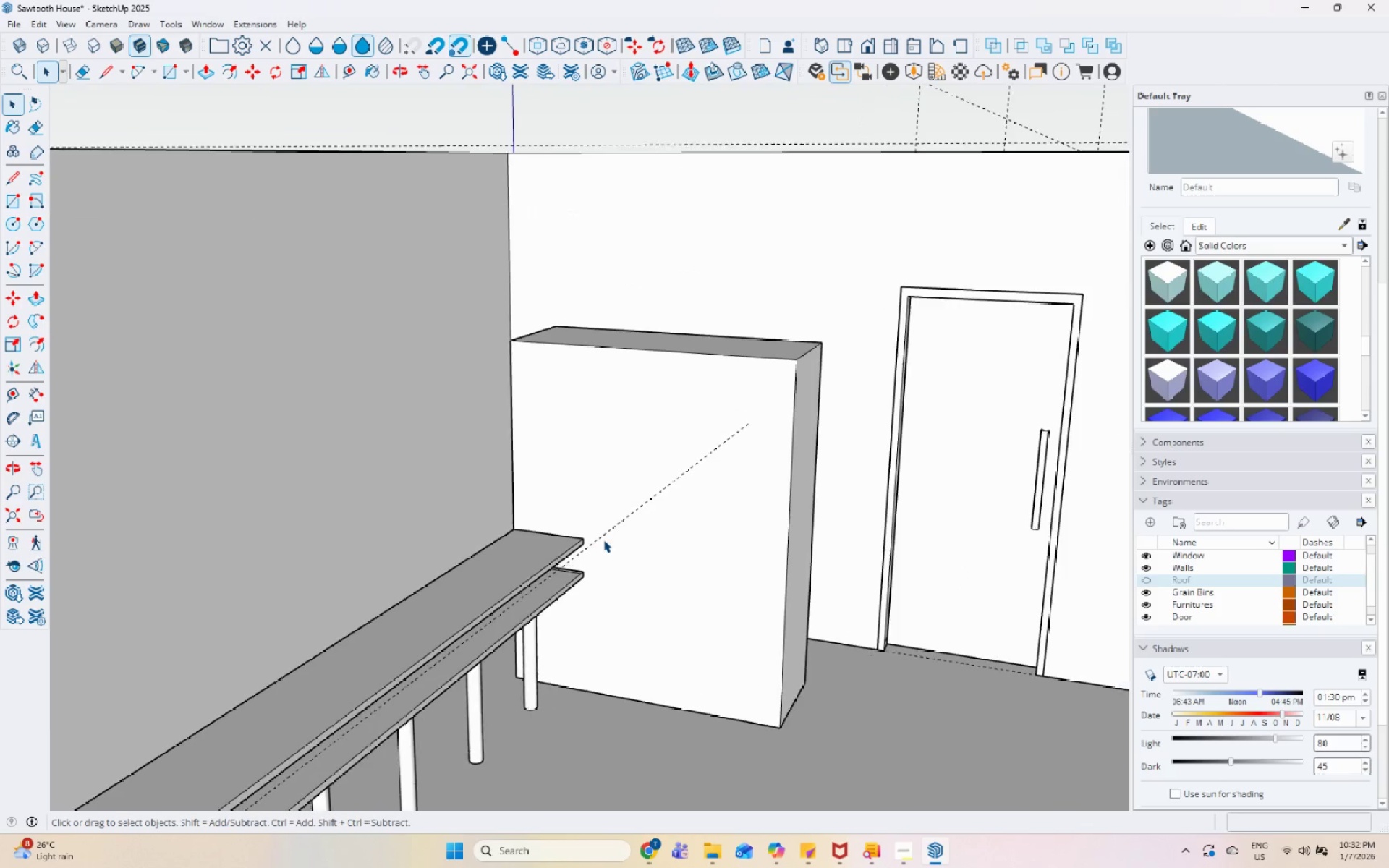 
left_click([705, 488])
 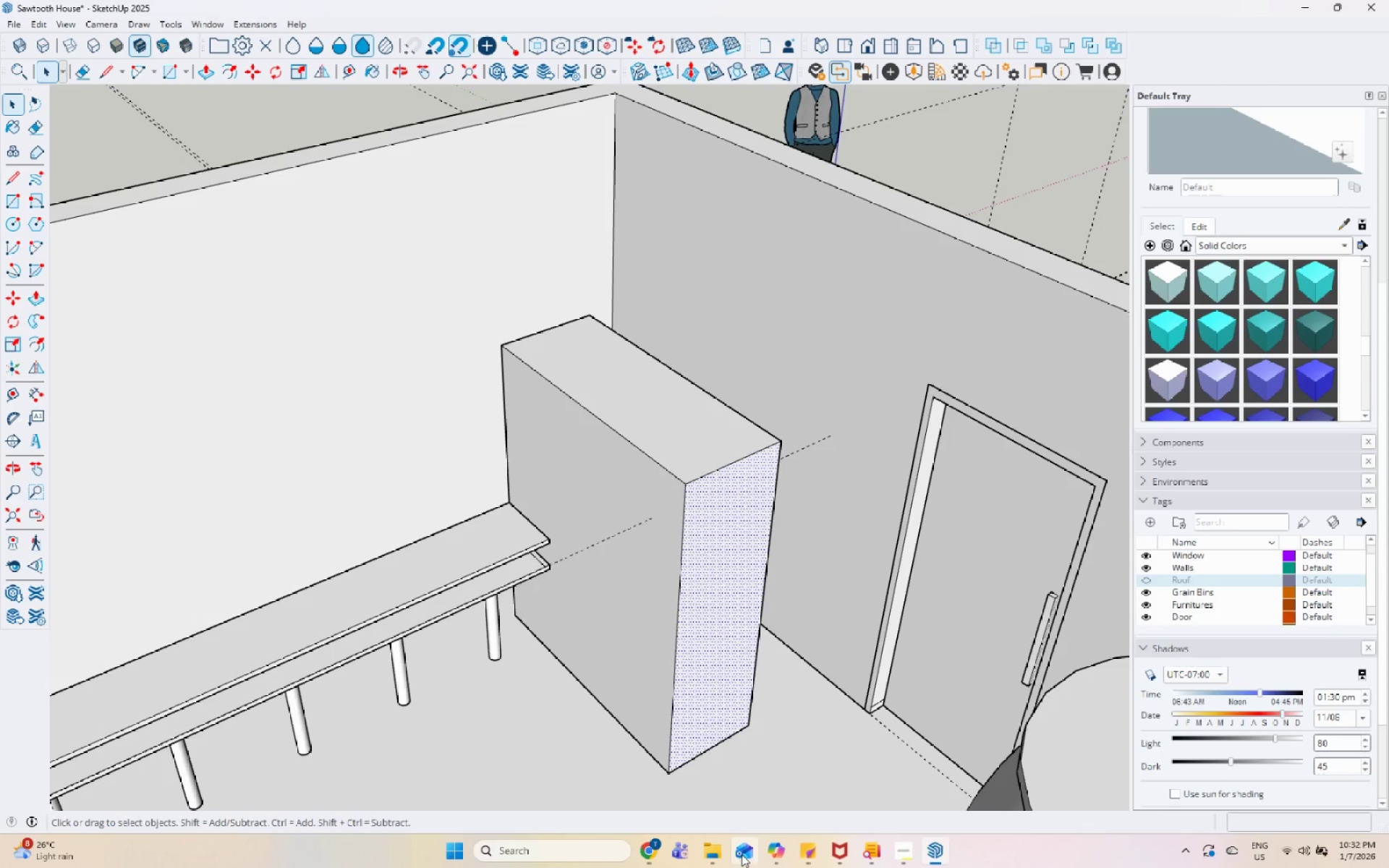 
left_click([653, 849])
 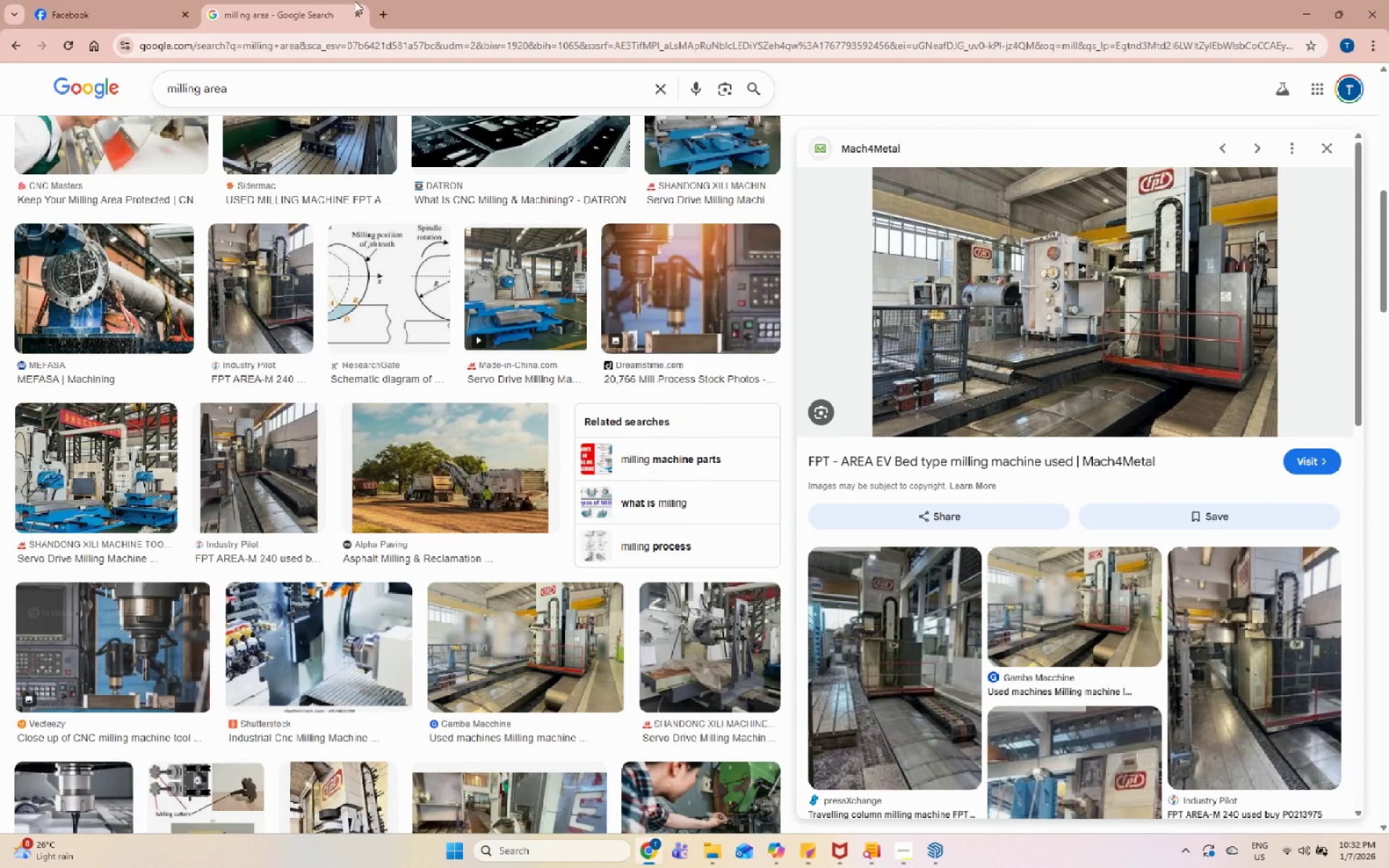 
left_click([374, 11])
 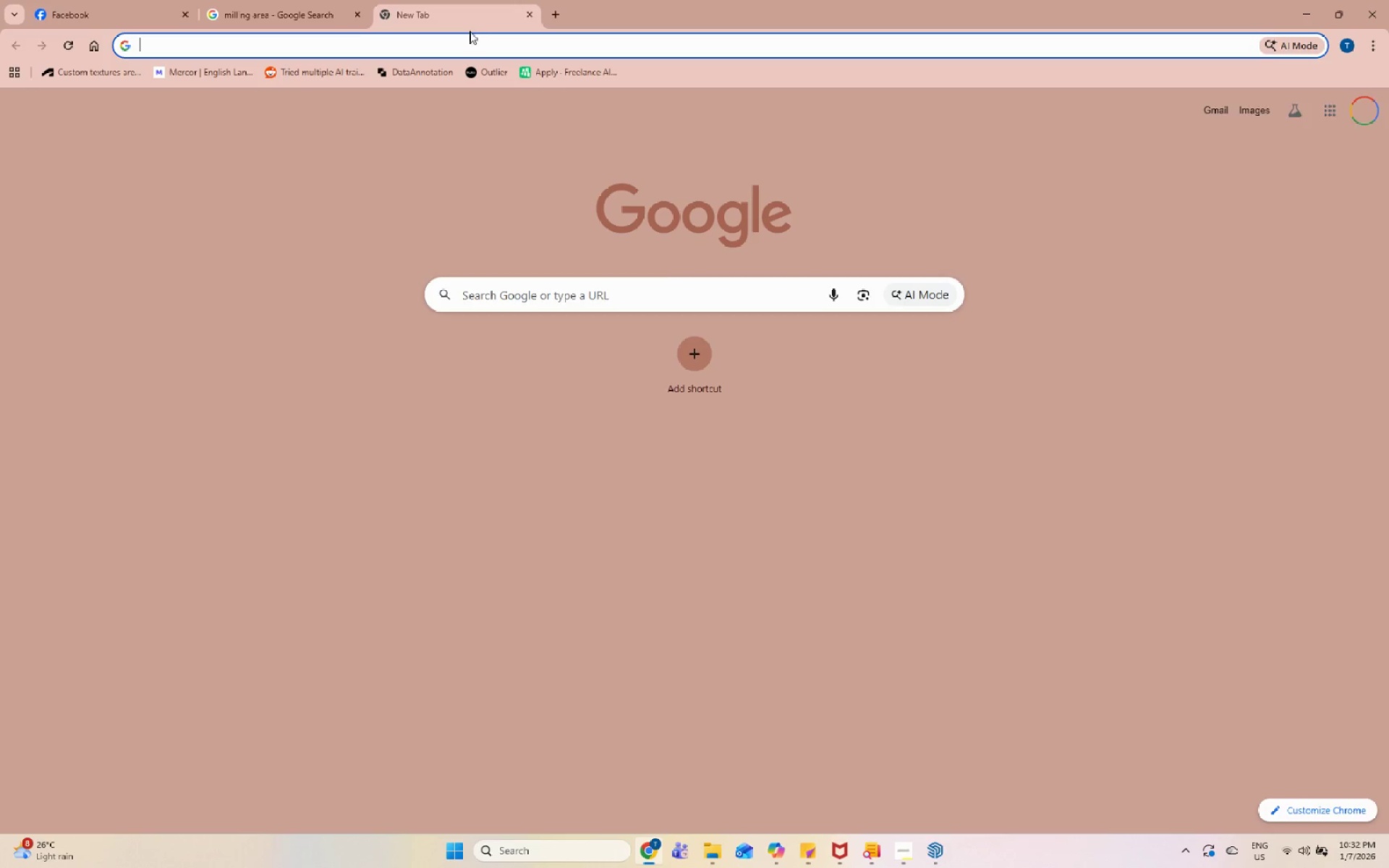 
left_click([464, 42])
 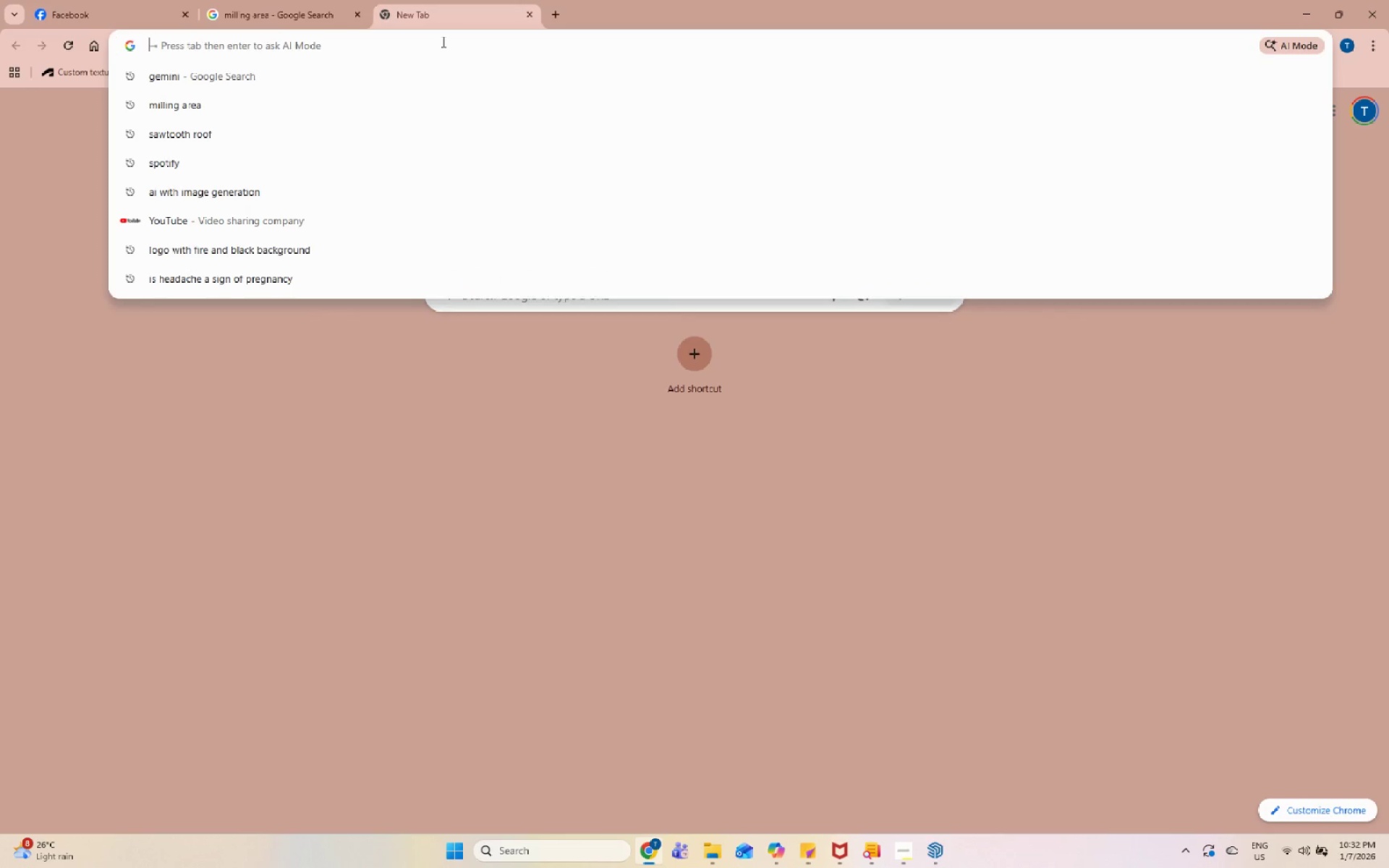 
type(3d warehus)
 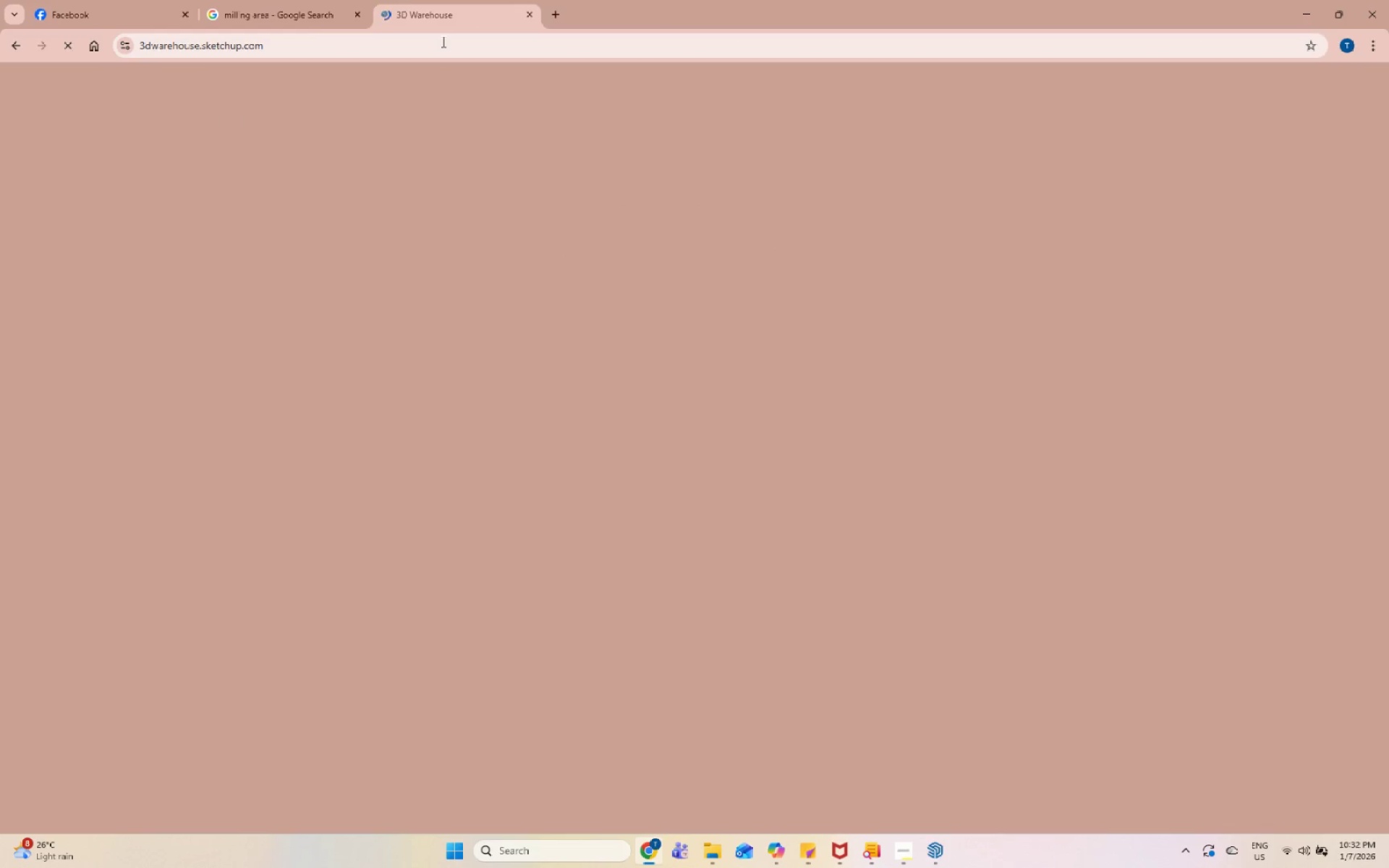 
hold_key(key=E, duration=8.2)
 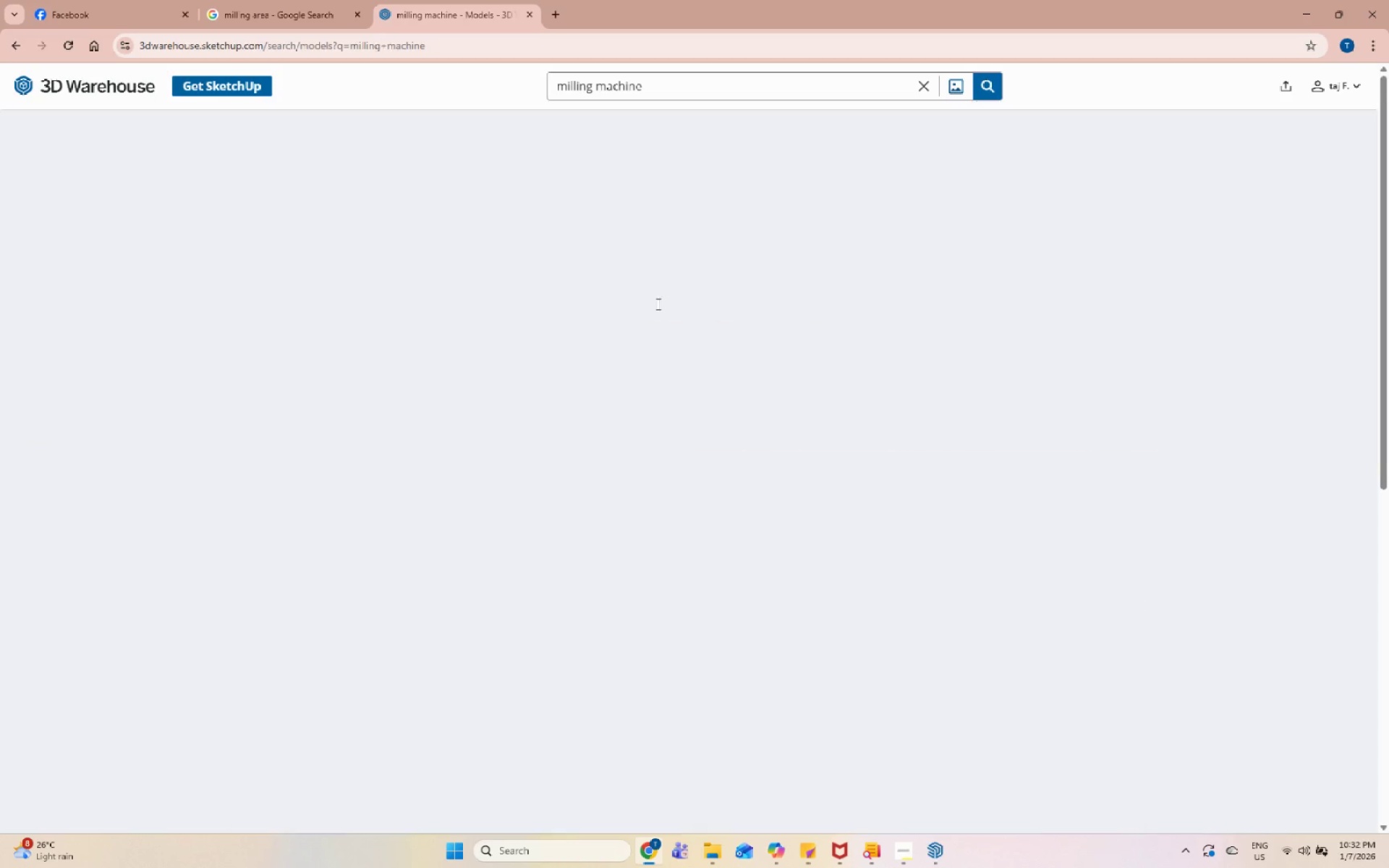 
key(Enter)
 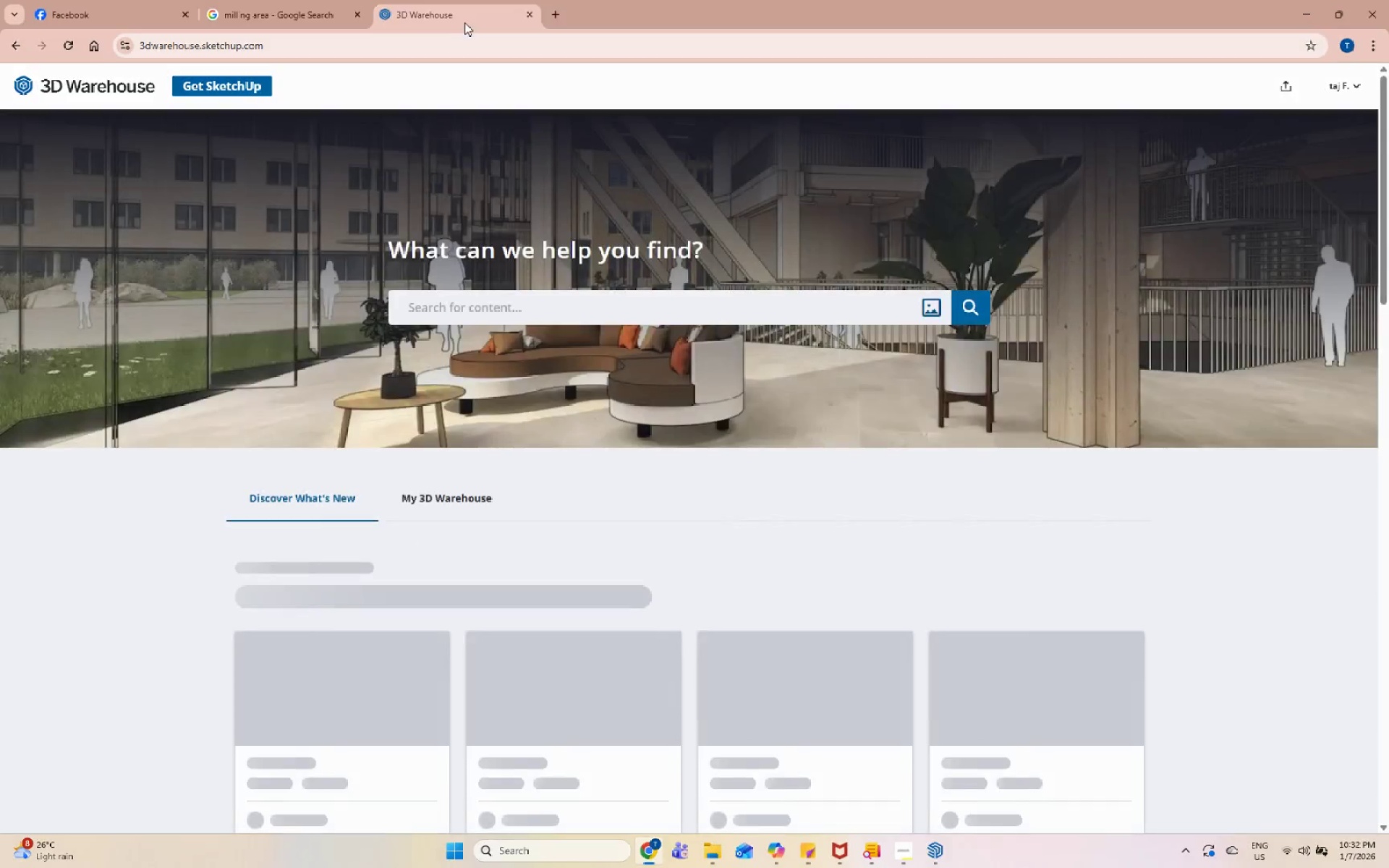 
left_click([657, 304])
 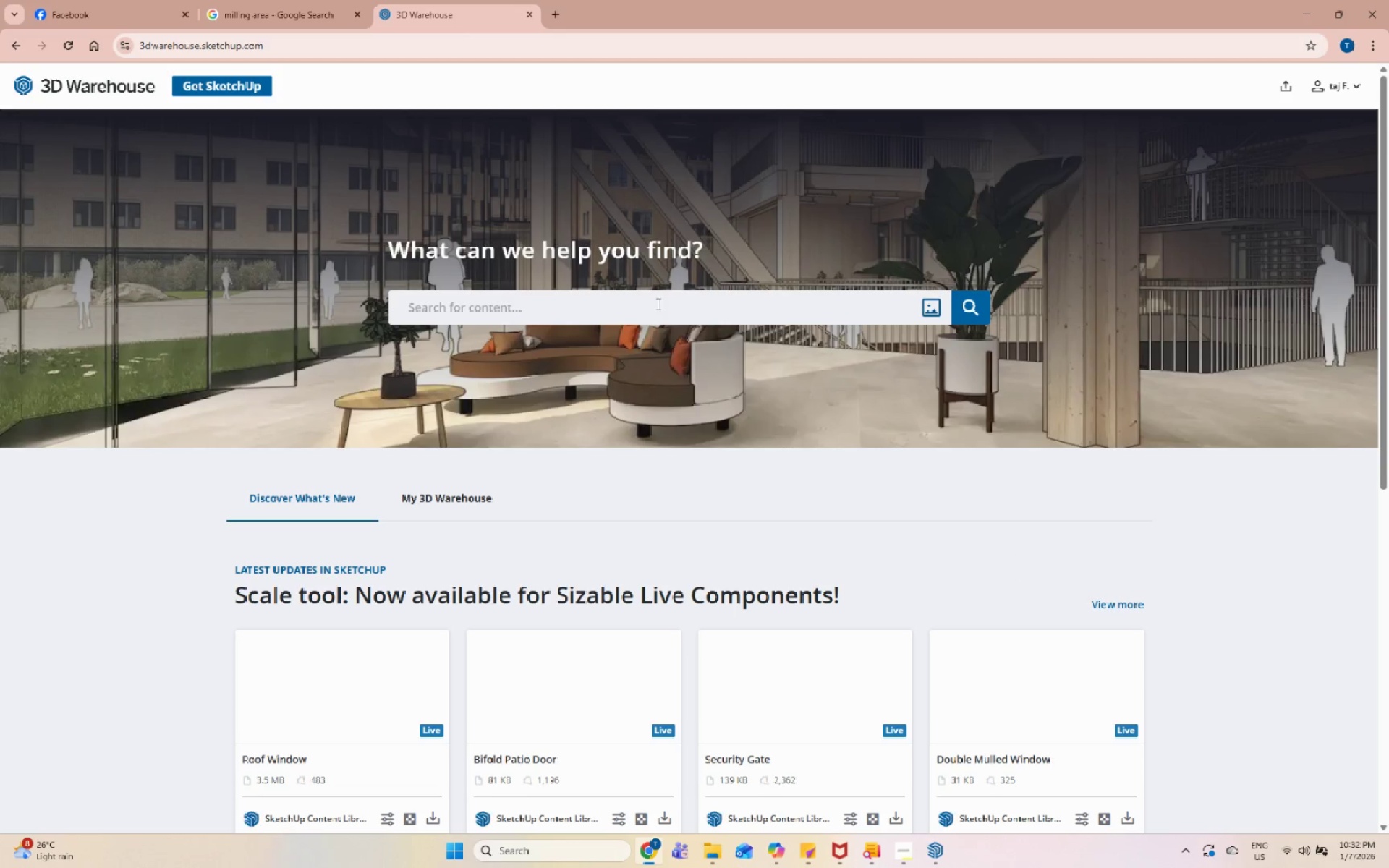 
type(milling mac)
key(Backspace)
type(chin)
 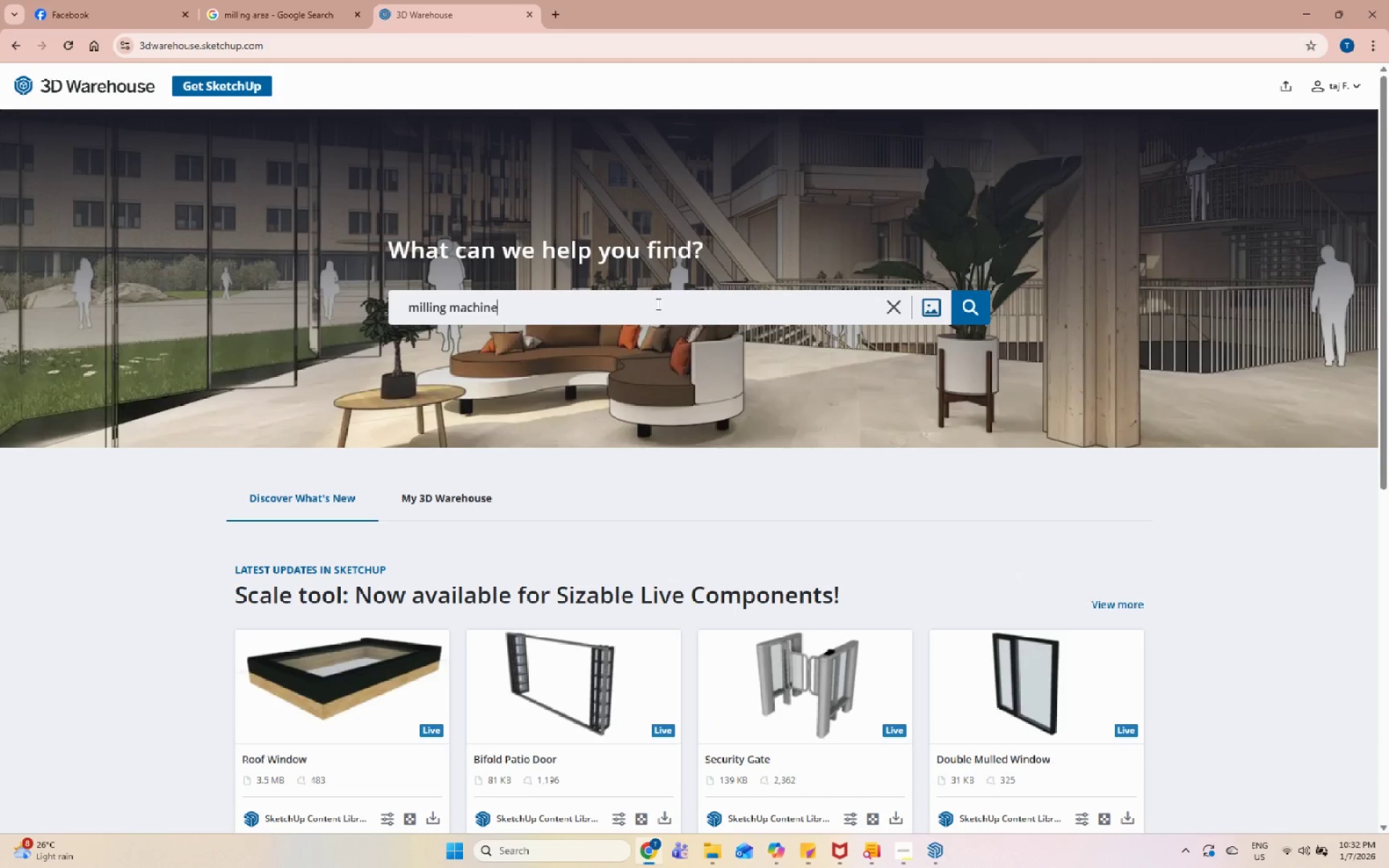 
key(Enter)
 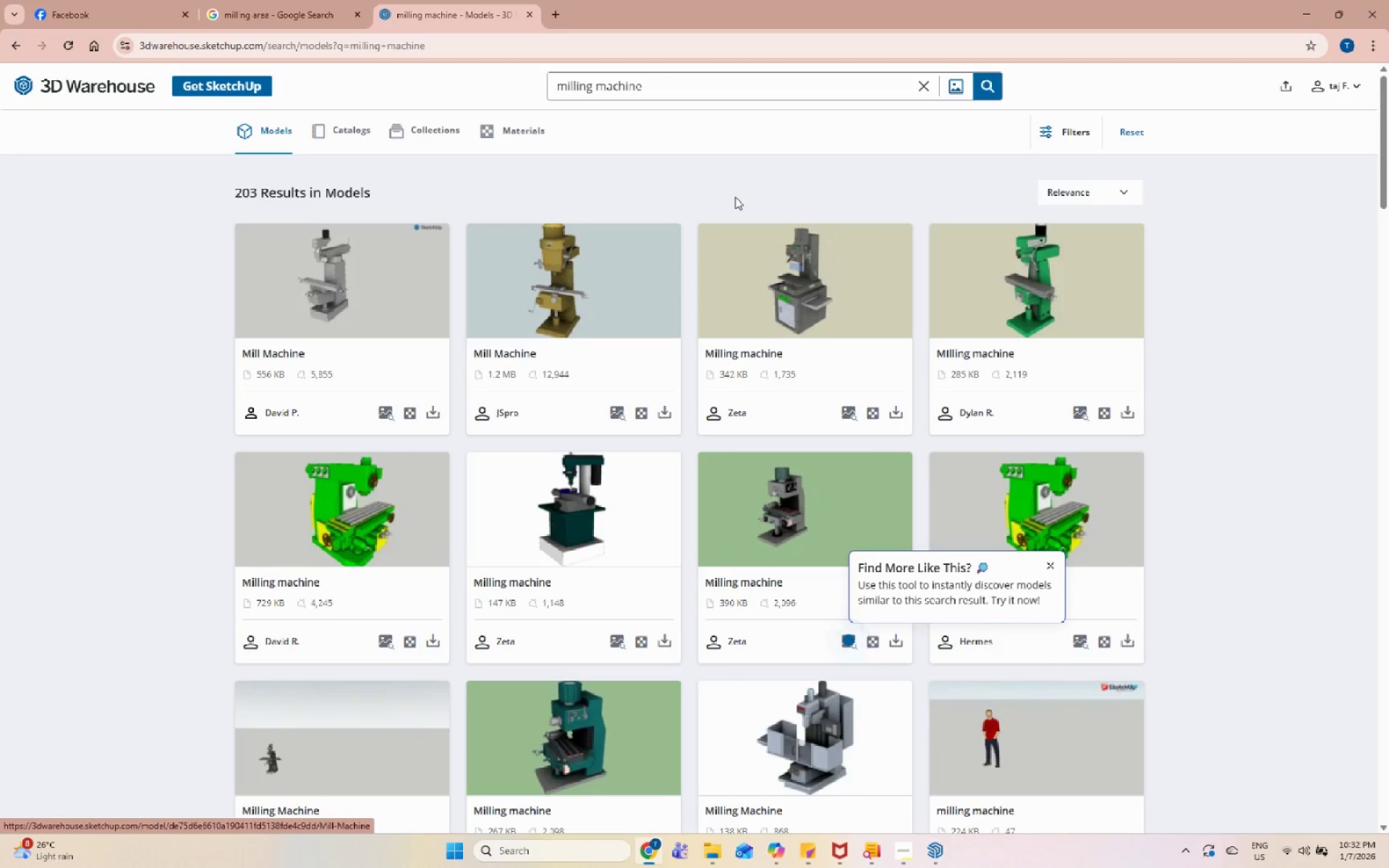 
wait(7.22)
 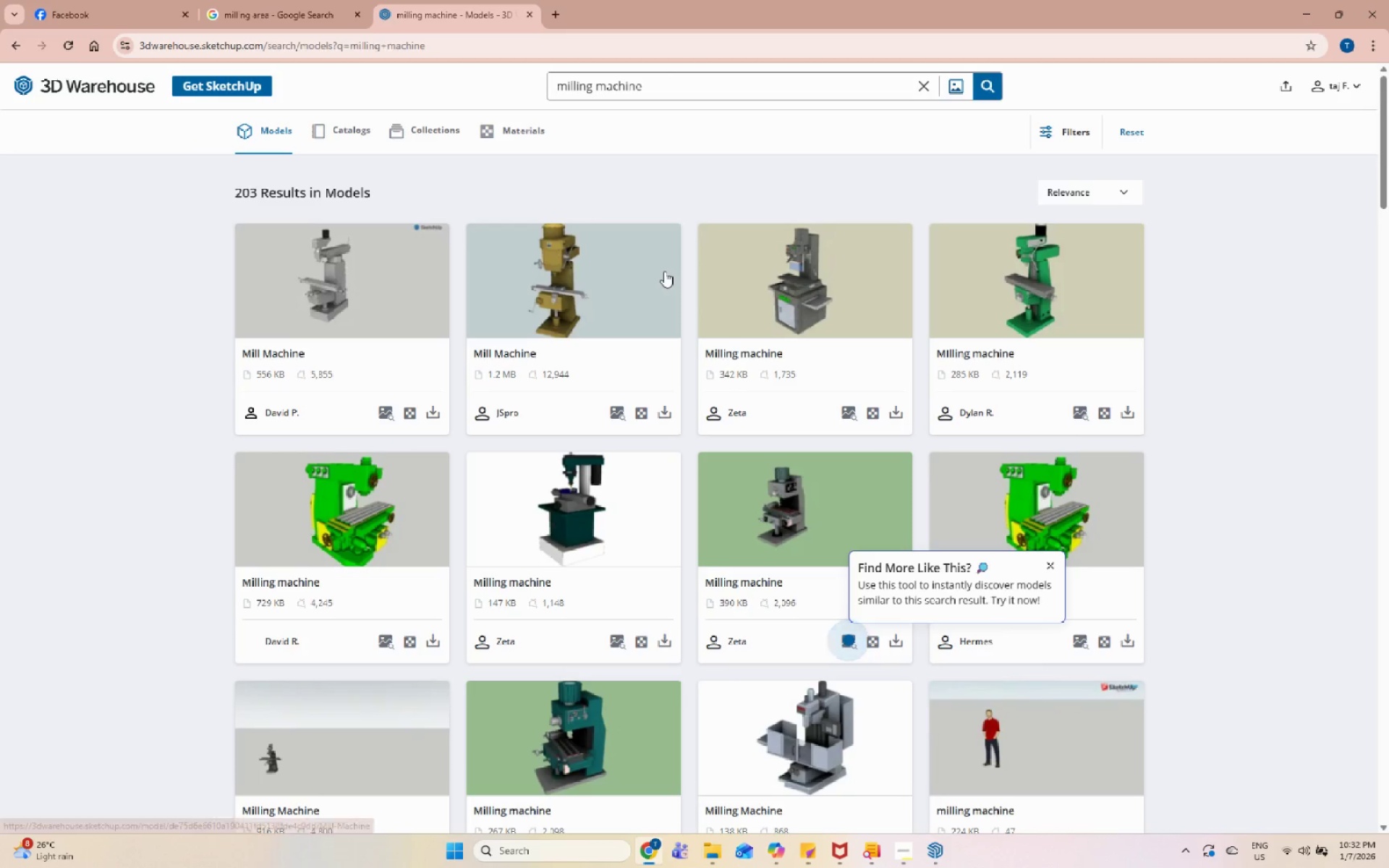 
scroll: coordinate [731, 480], scroll_direction: down, amount: 2.0
 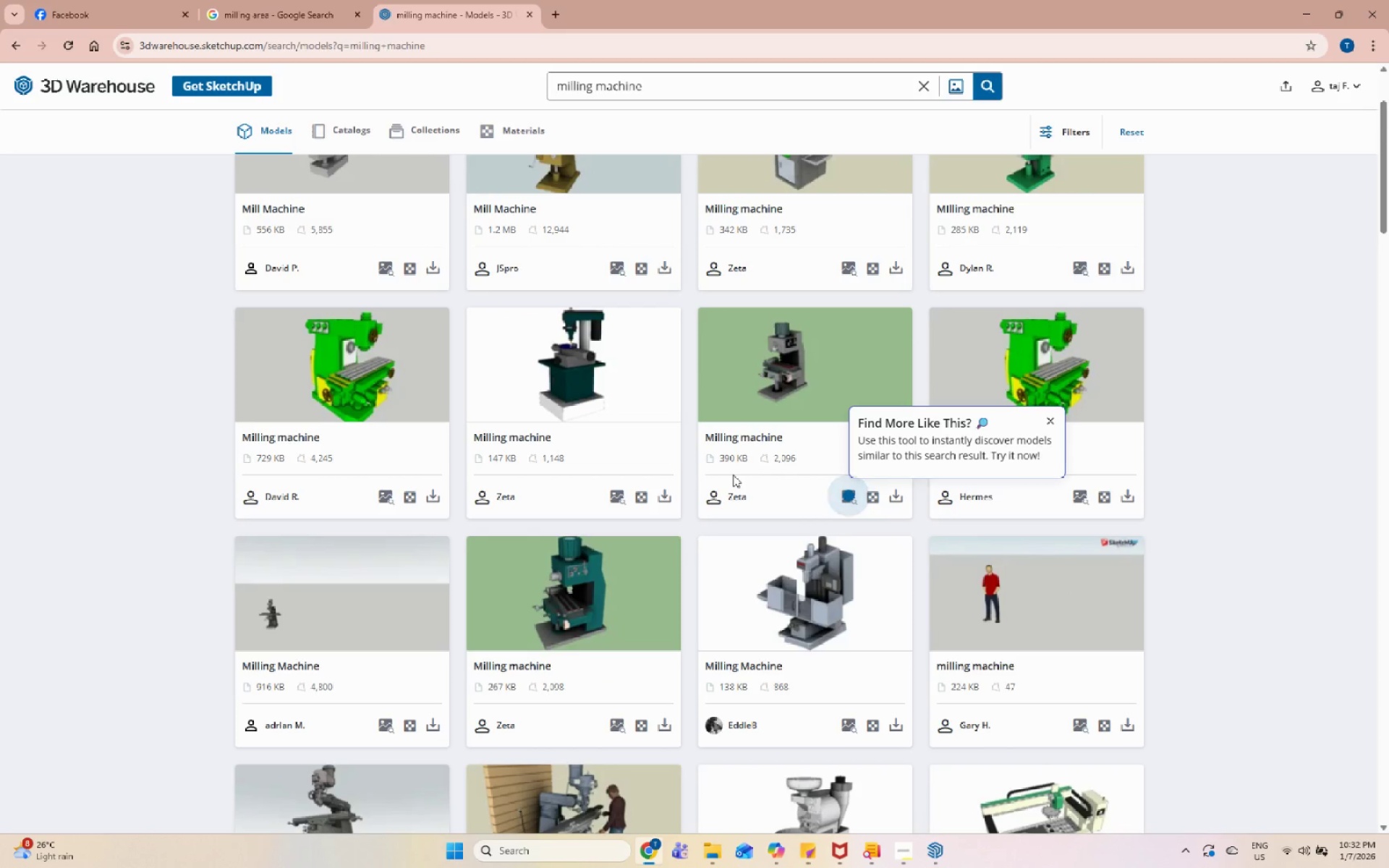 
scroll: coordinate [734, 475], scroll_direction: up, amount: 8.0
 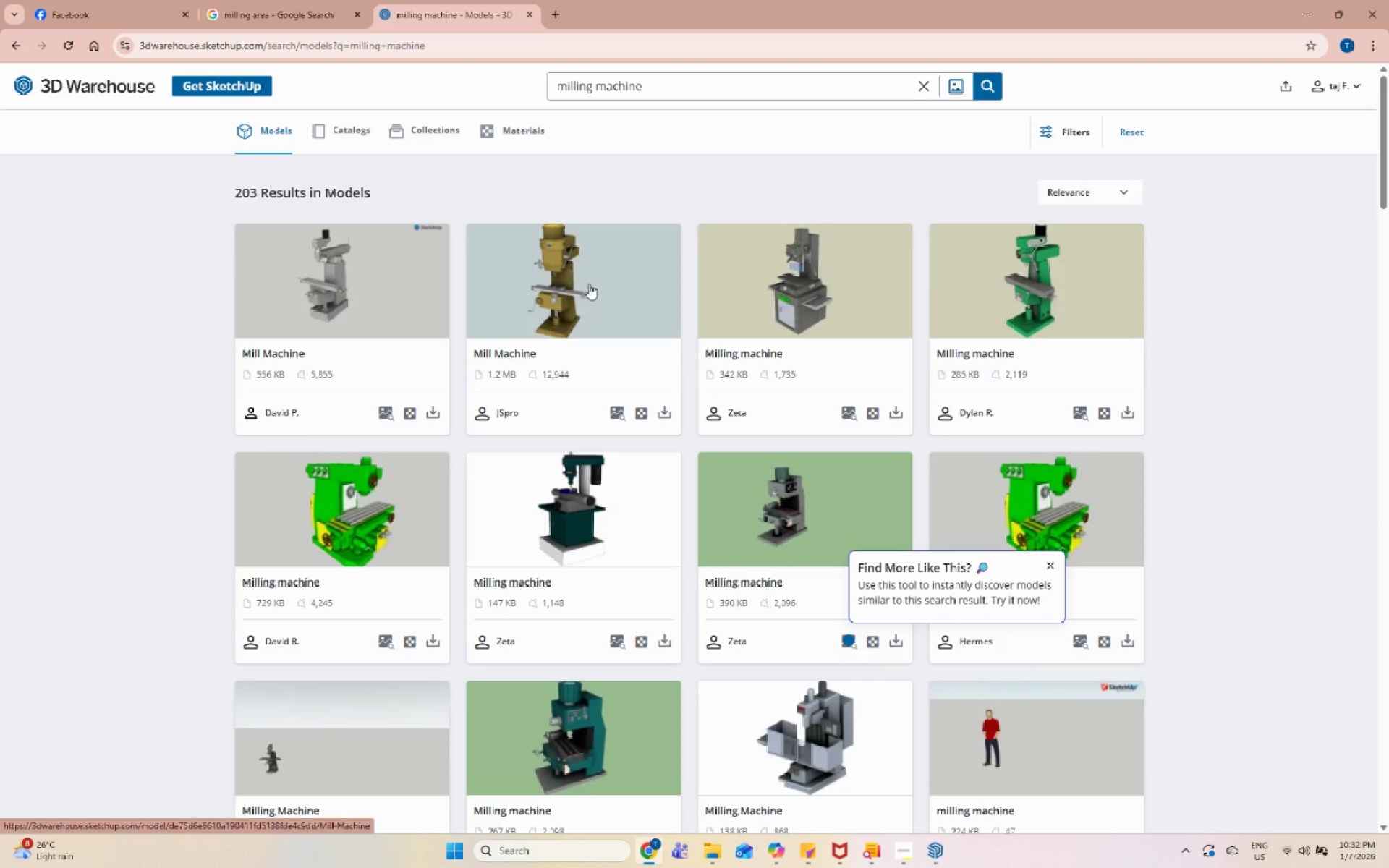 
left_click([326, 302])
 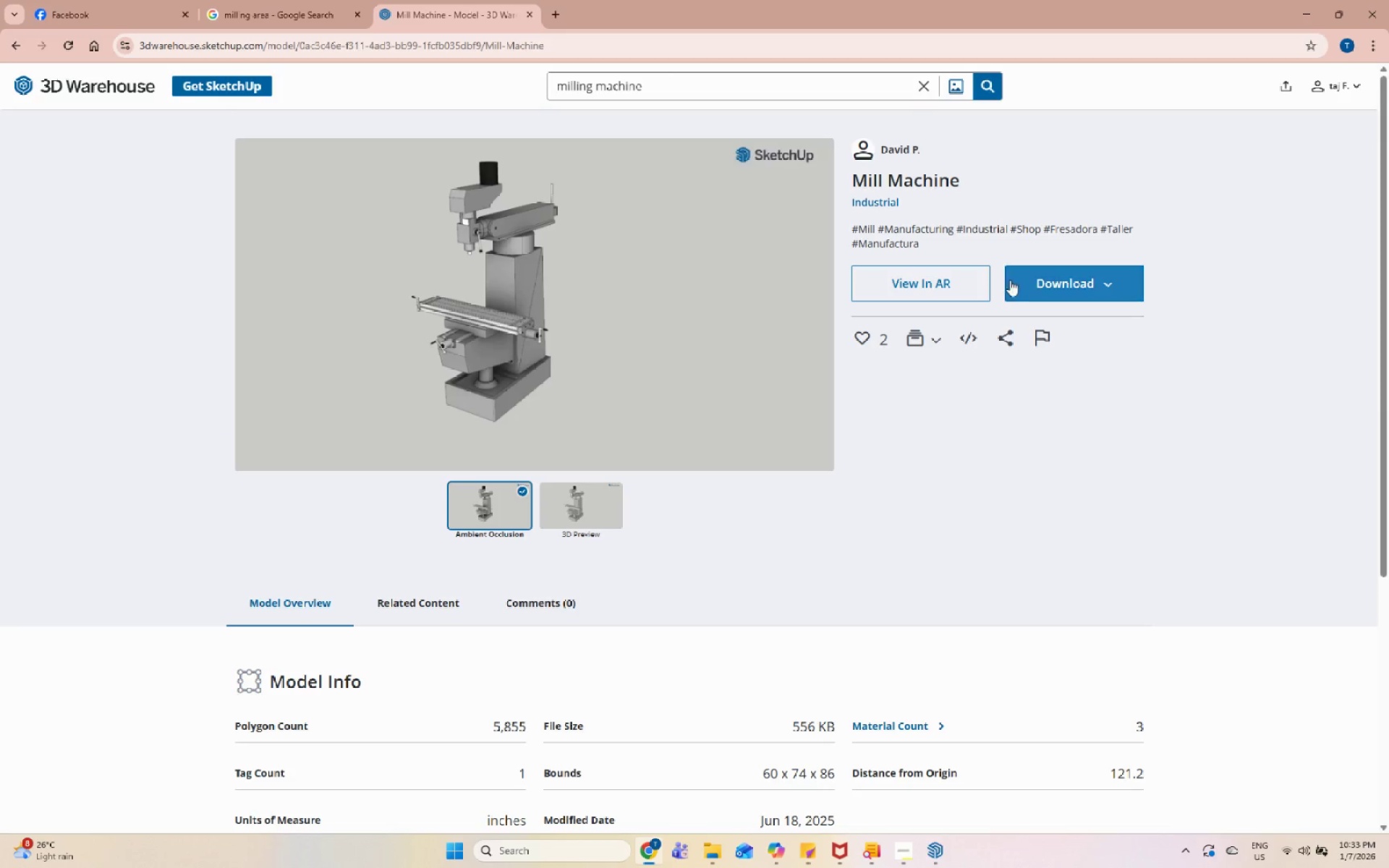 
left_click([1082, 286])
 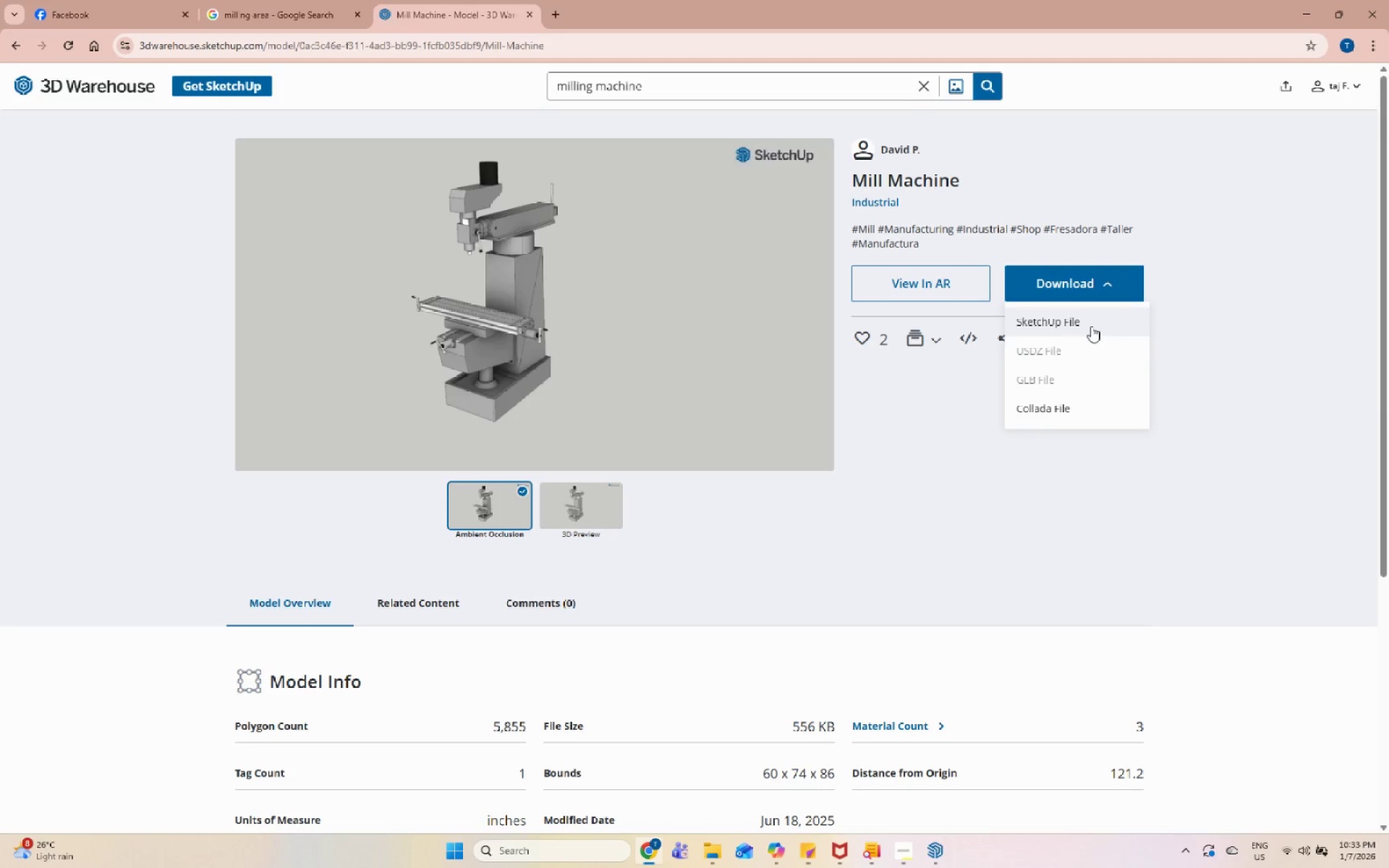 
left_click([1091, 326])
 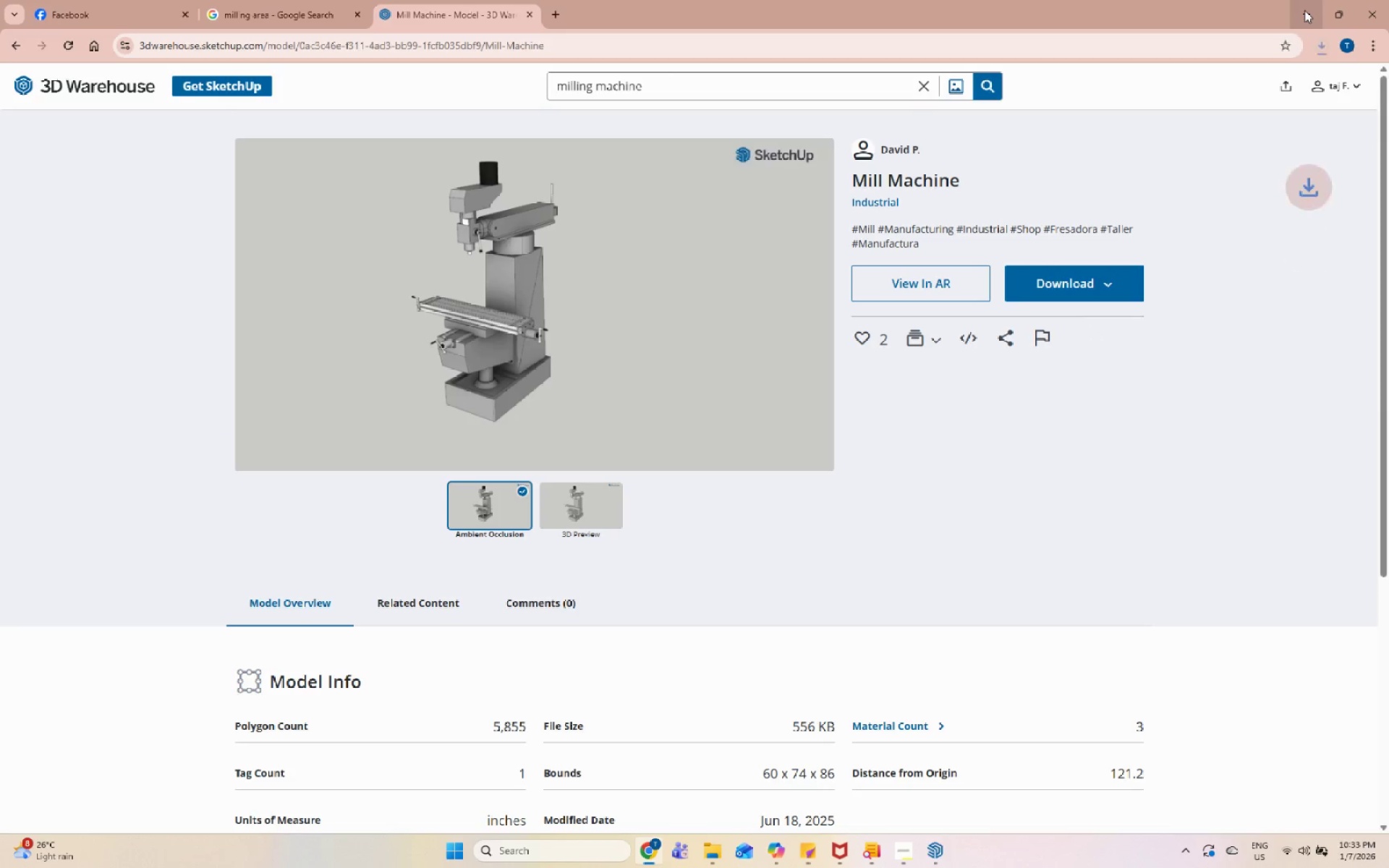 
left_click([1304, 10])
 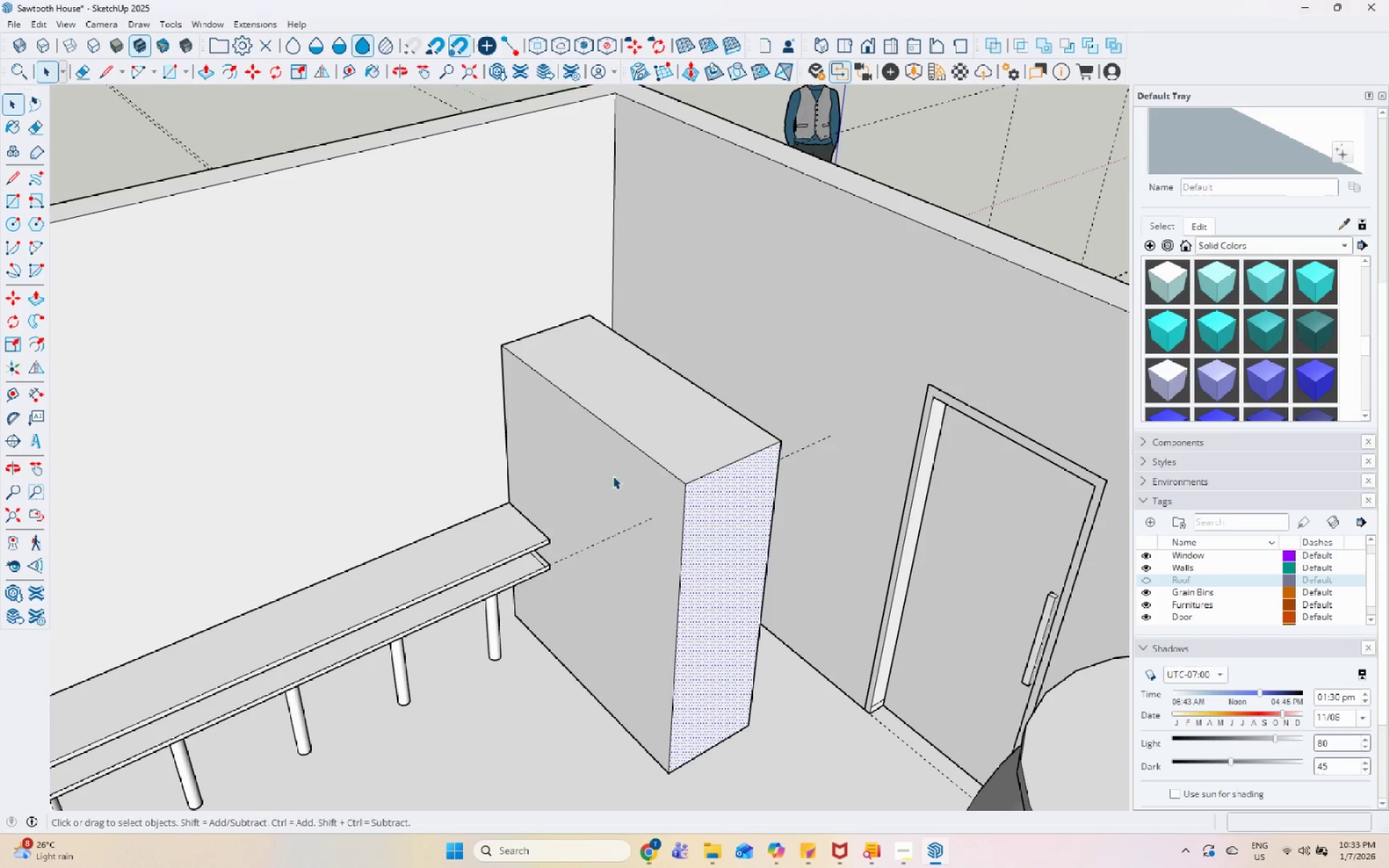 
scroll: coordinate [598, 484], scroll_direction: down, amount: 6.0
 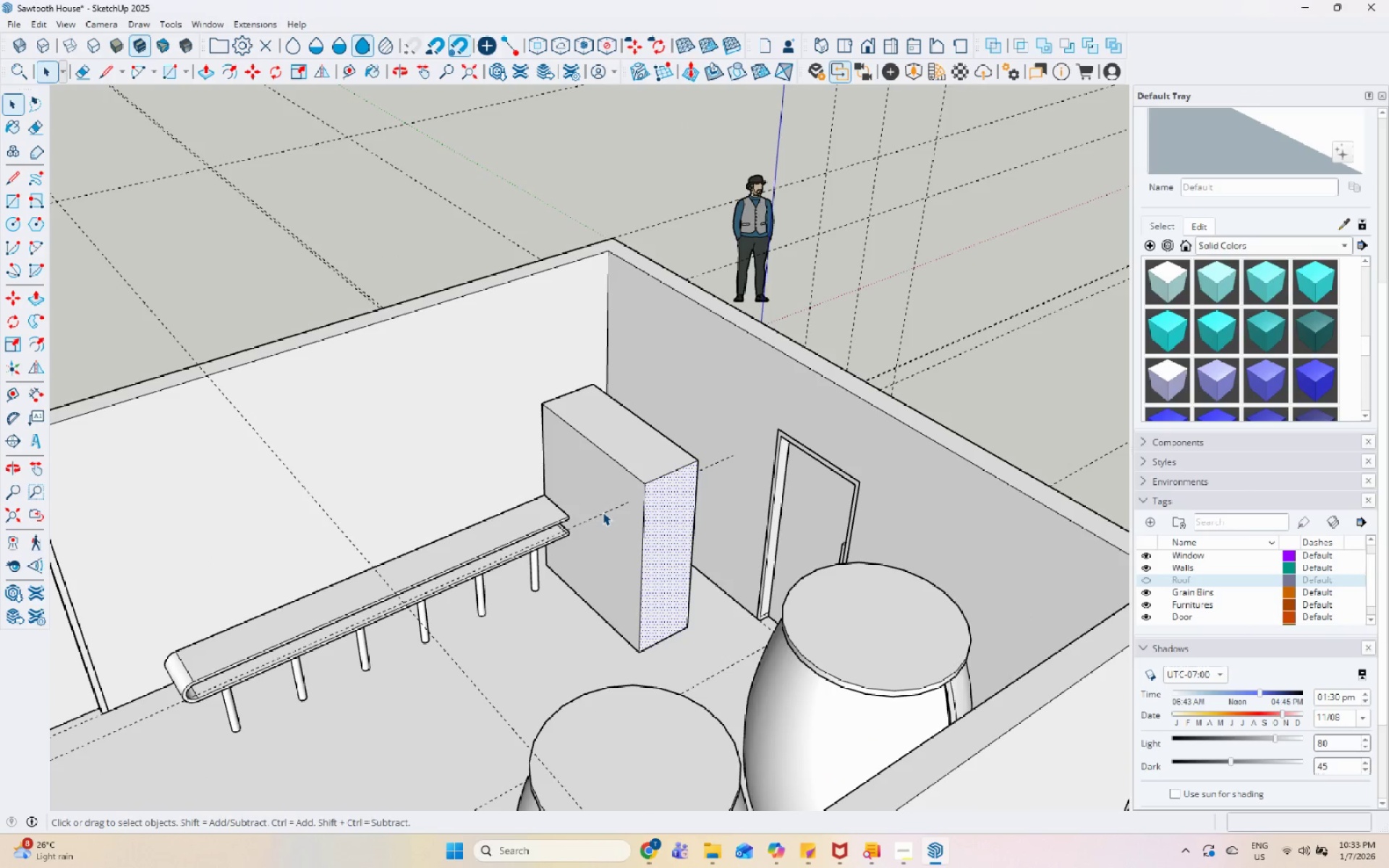 
double_click([604, 512])
 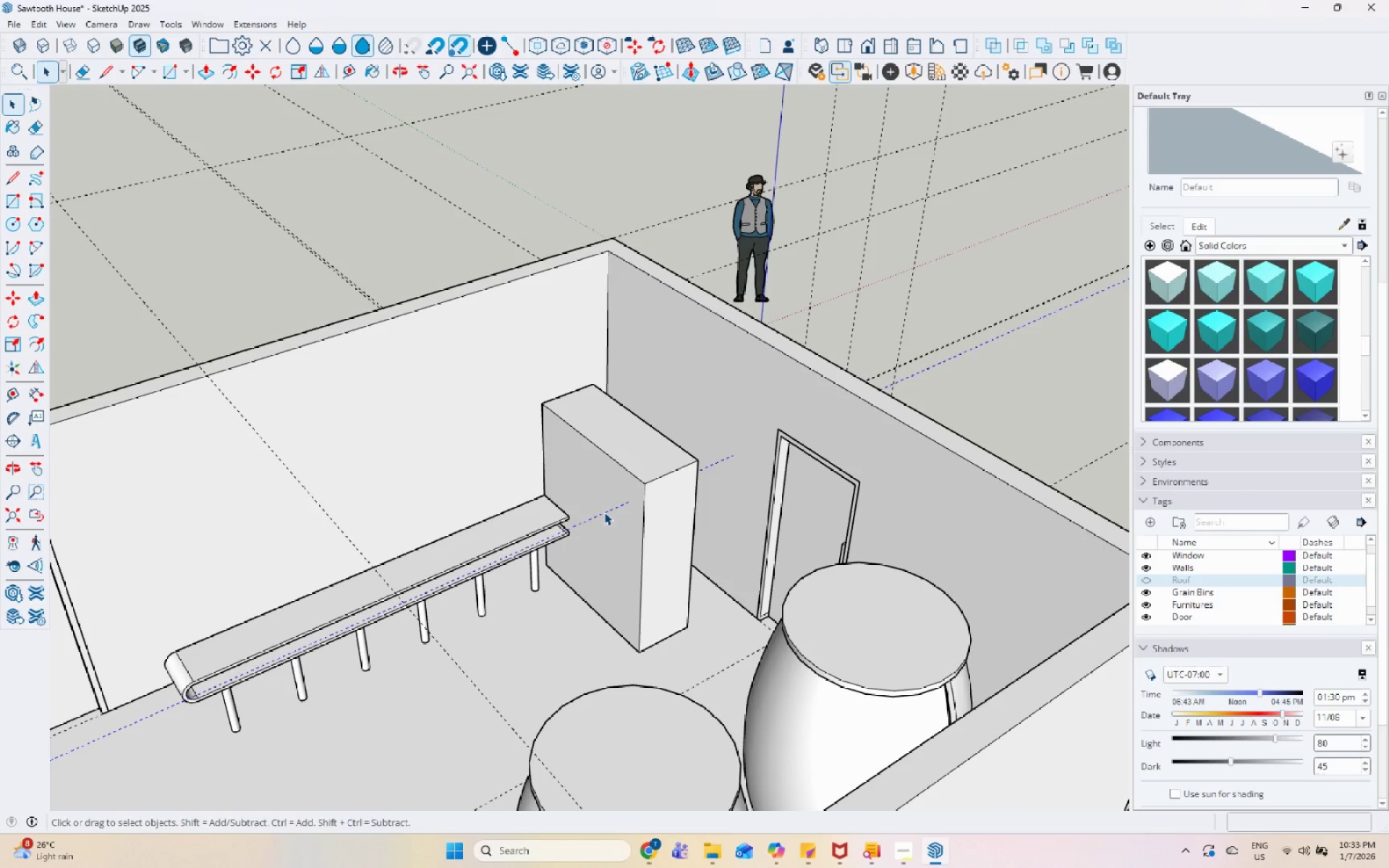 
triple_click([604, 512])
 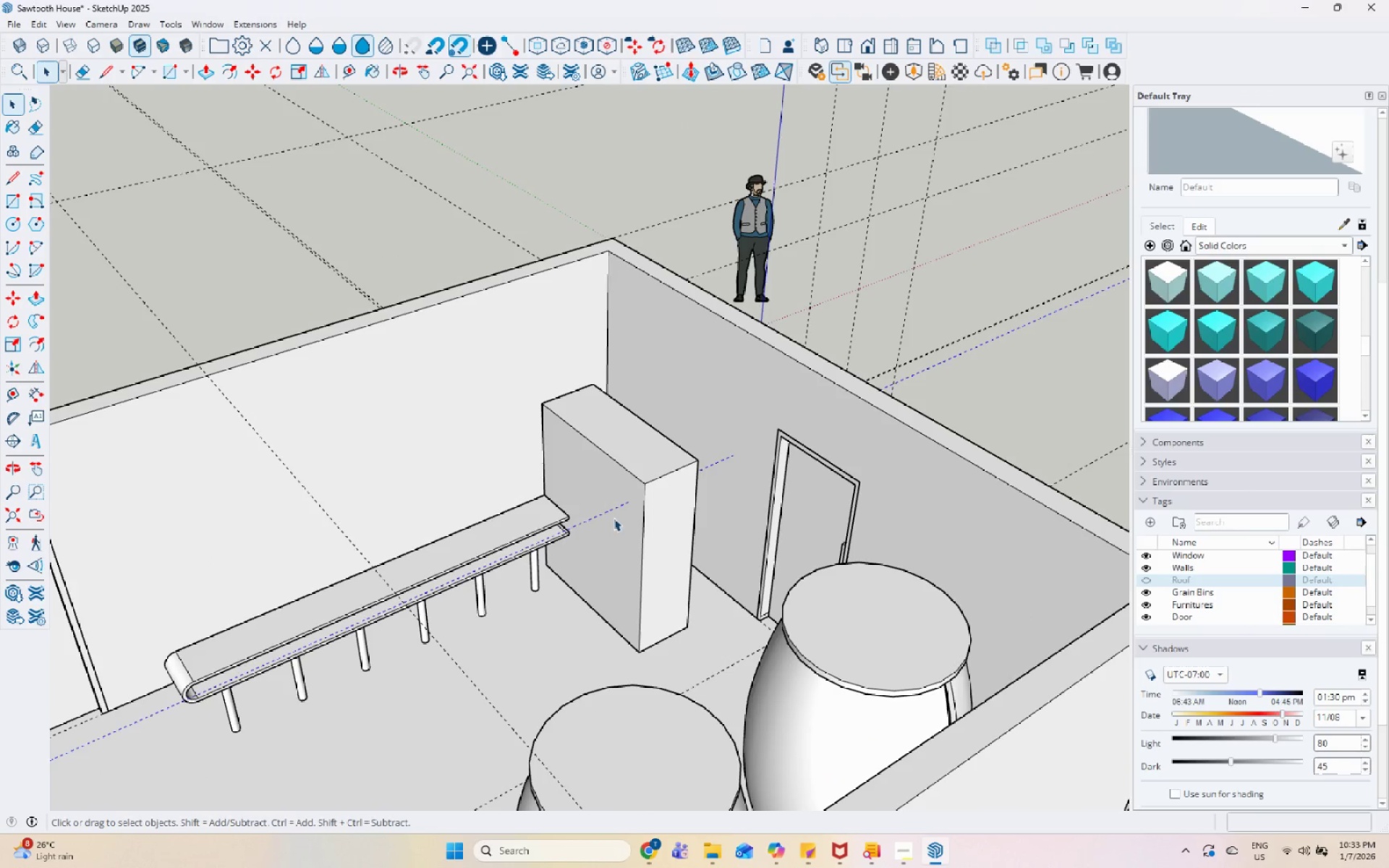 
triple_click([651, 521])
 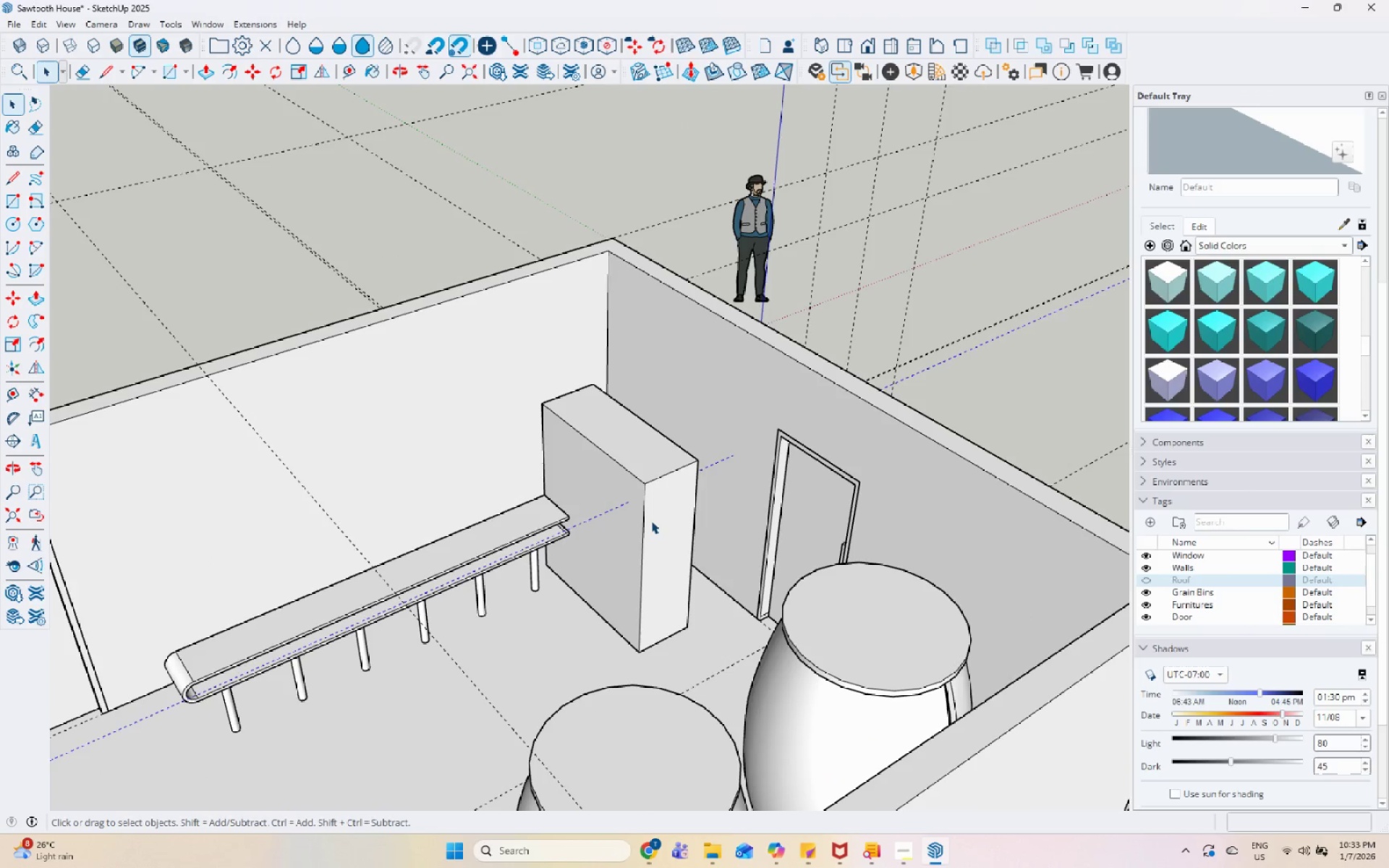 
triple_click([651, 521])
 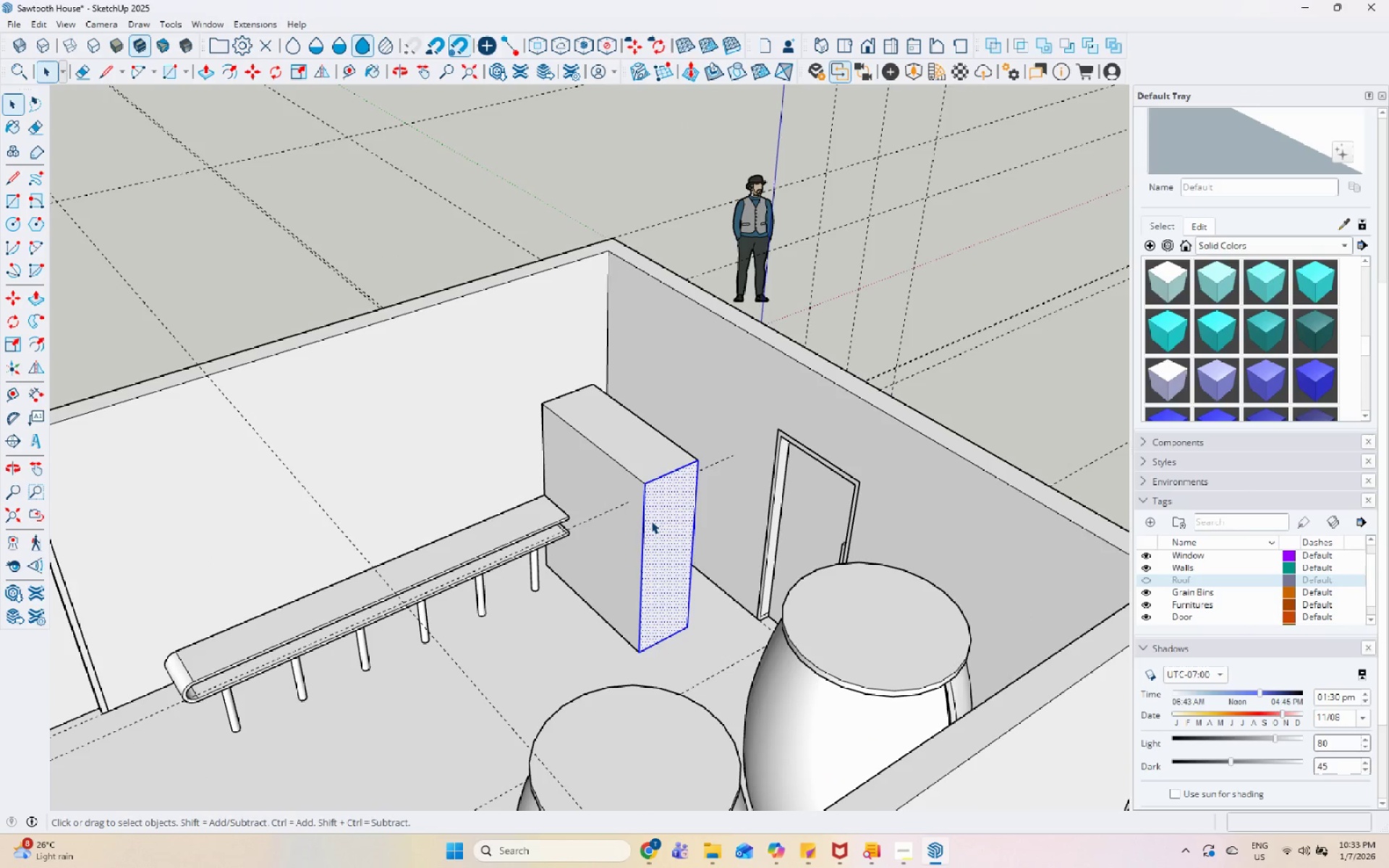 
triple_click([651, 521])
 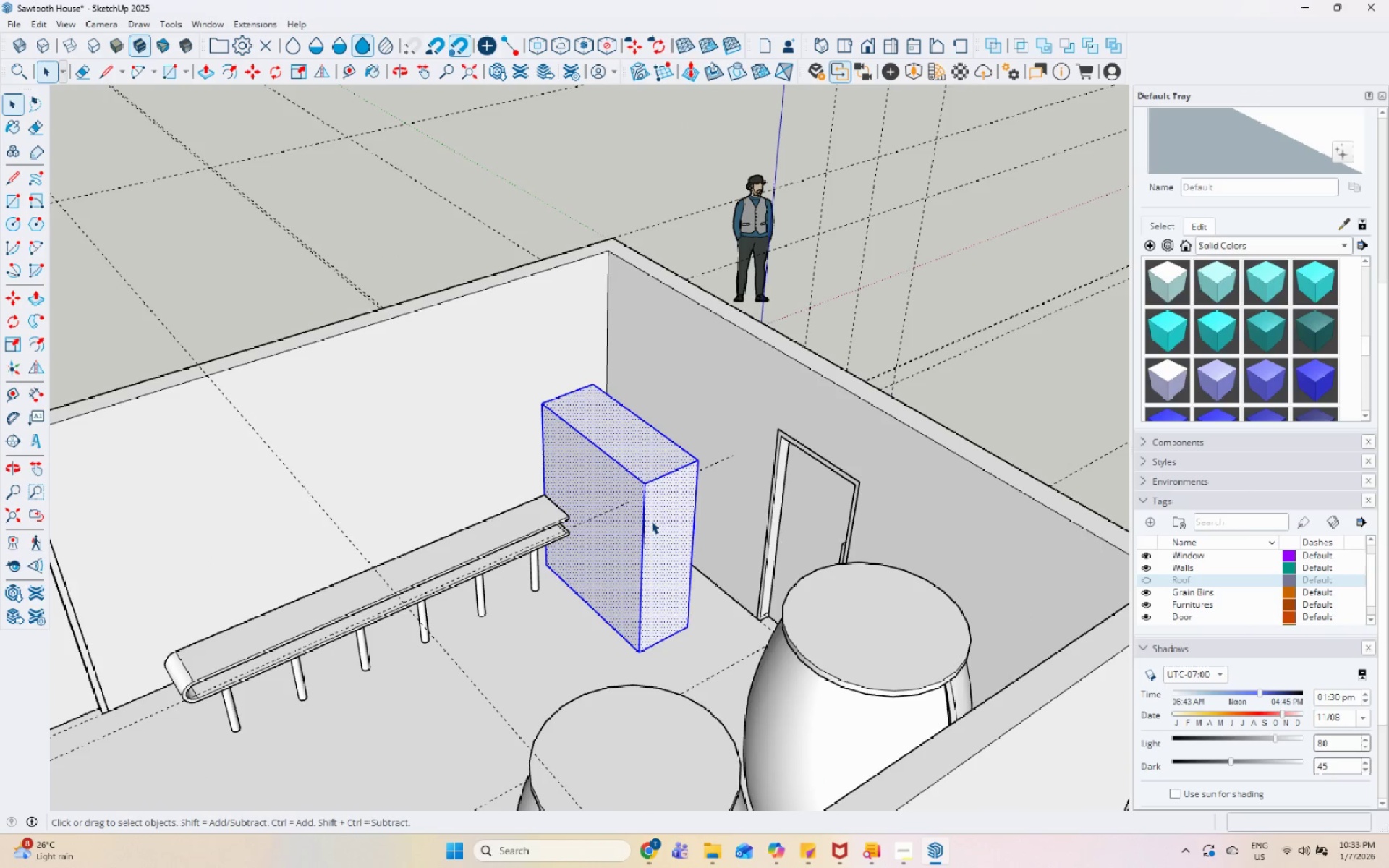 
right_click([651, 521])
 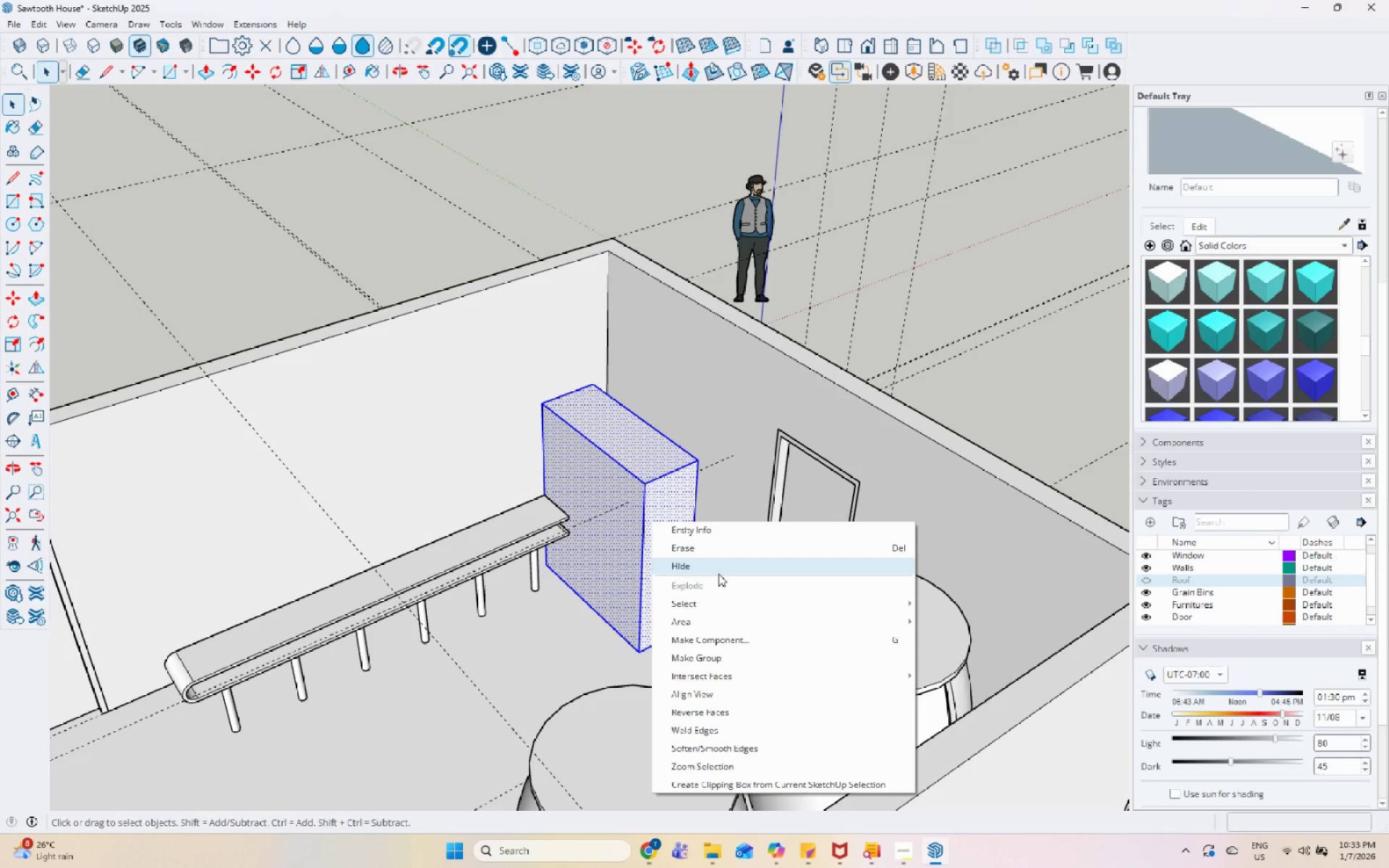 
left_click([723, 550])
 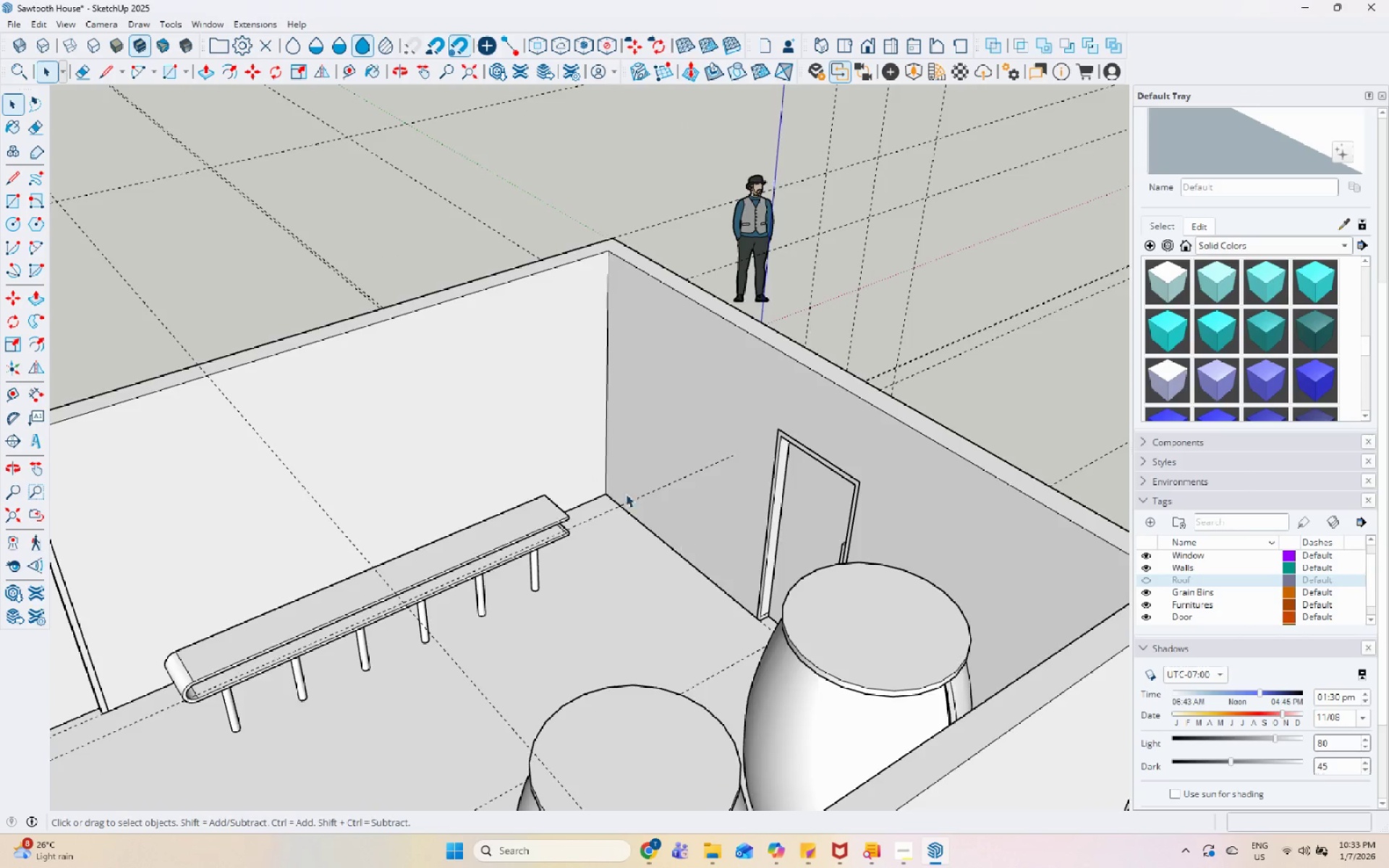 
scroll: coordinate [616, 493], scroll_direction: down, amount: 6.0
 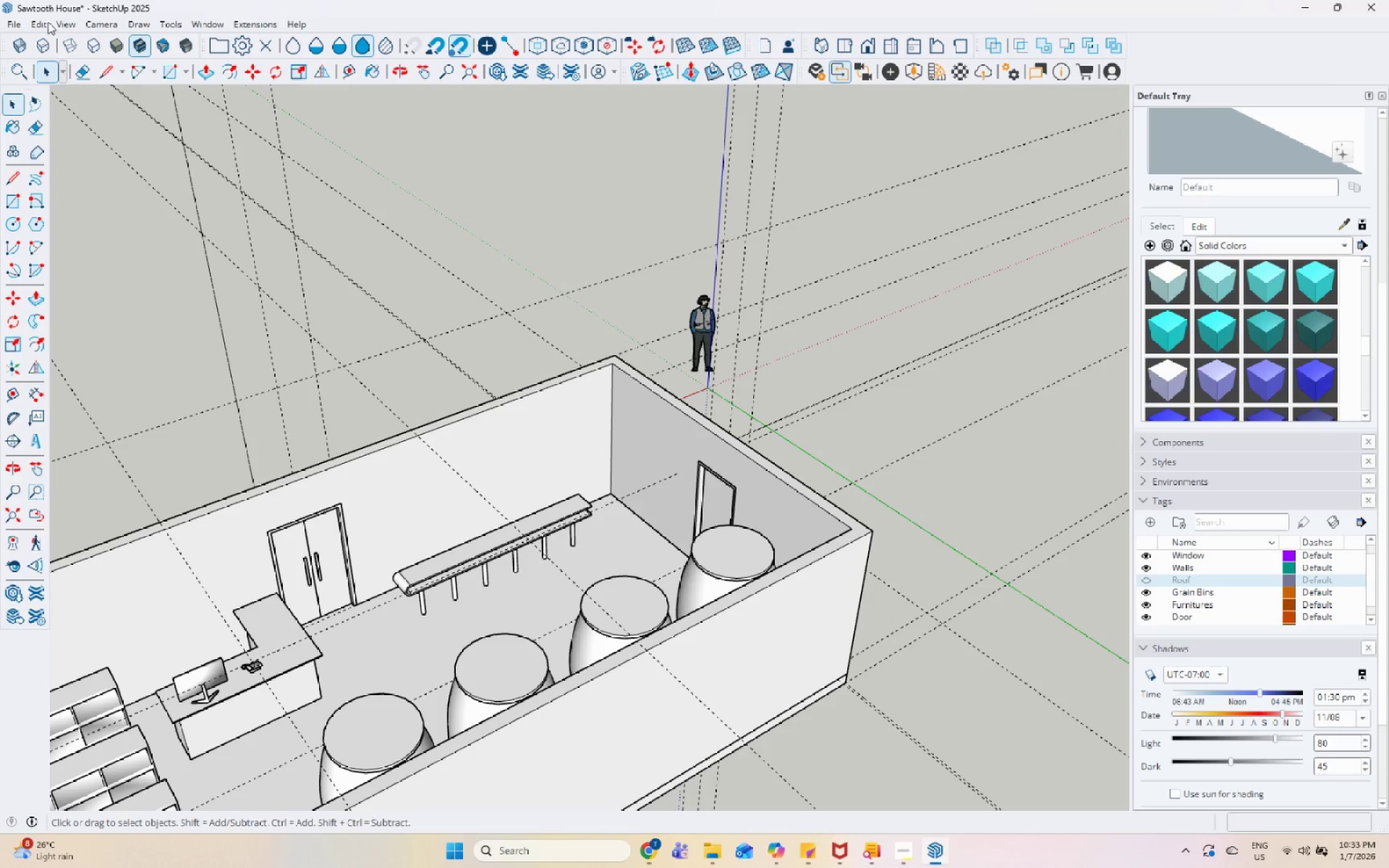 
left_click([17, 23])
 